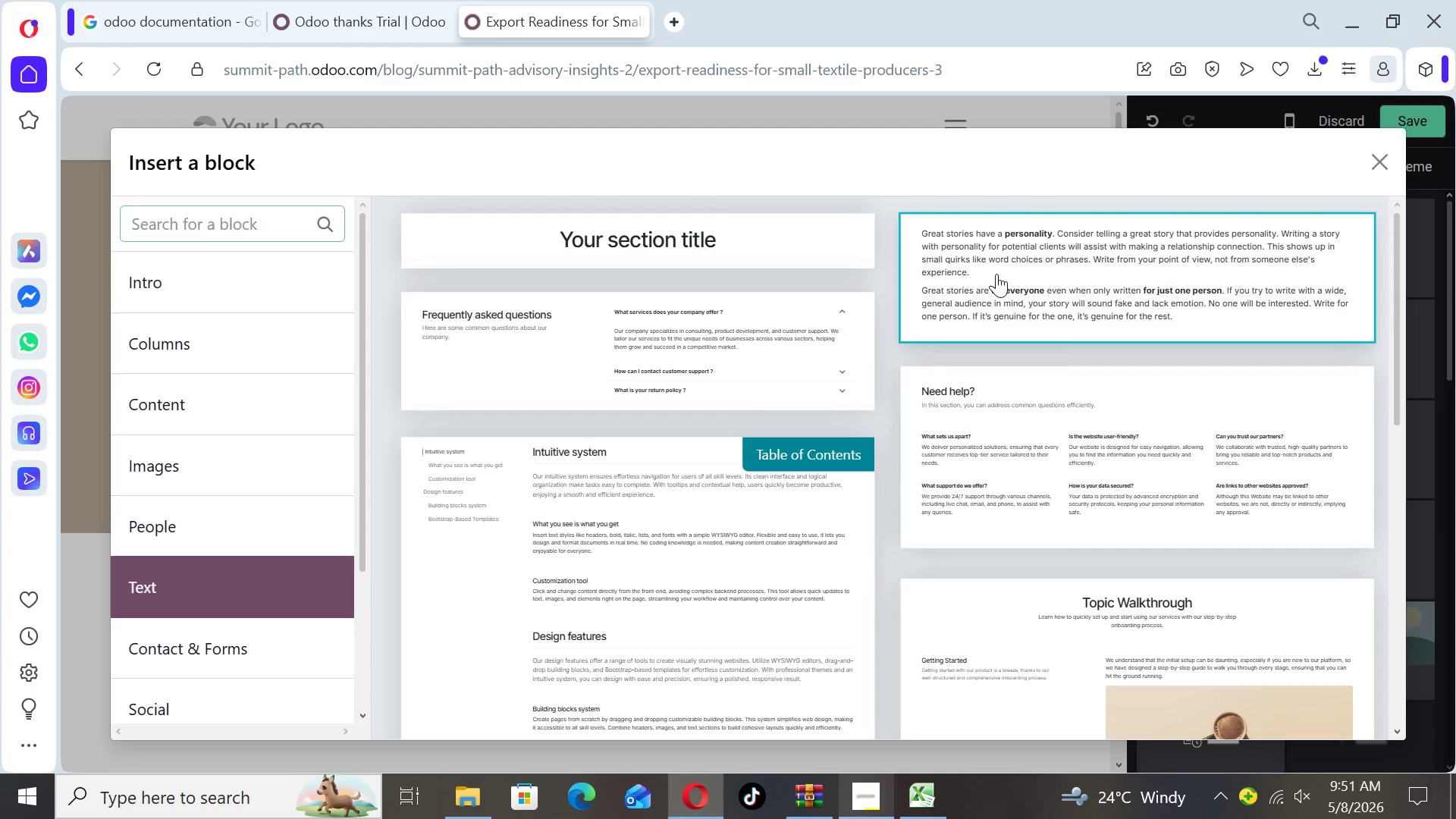 
left_click([996, 274])
 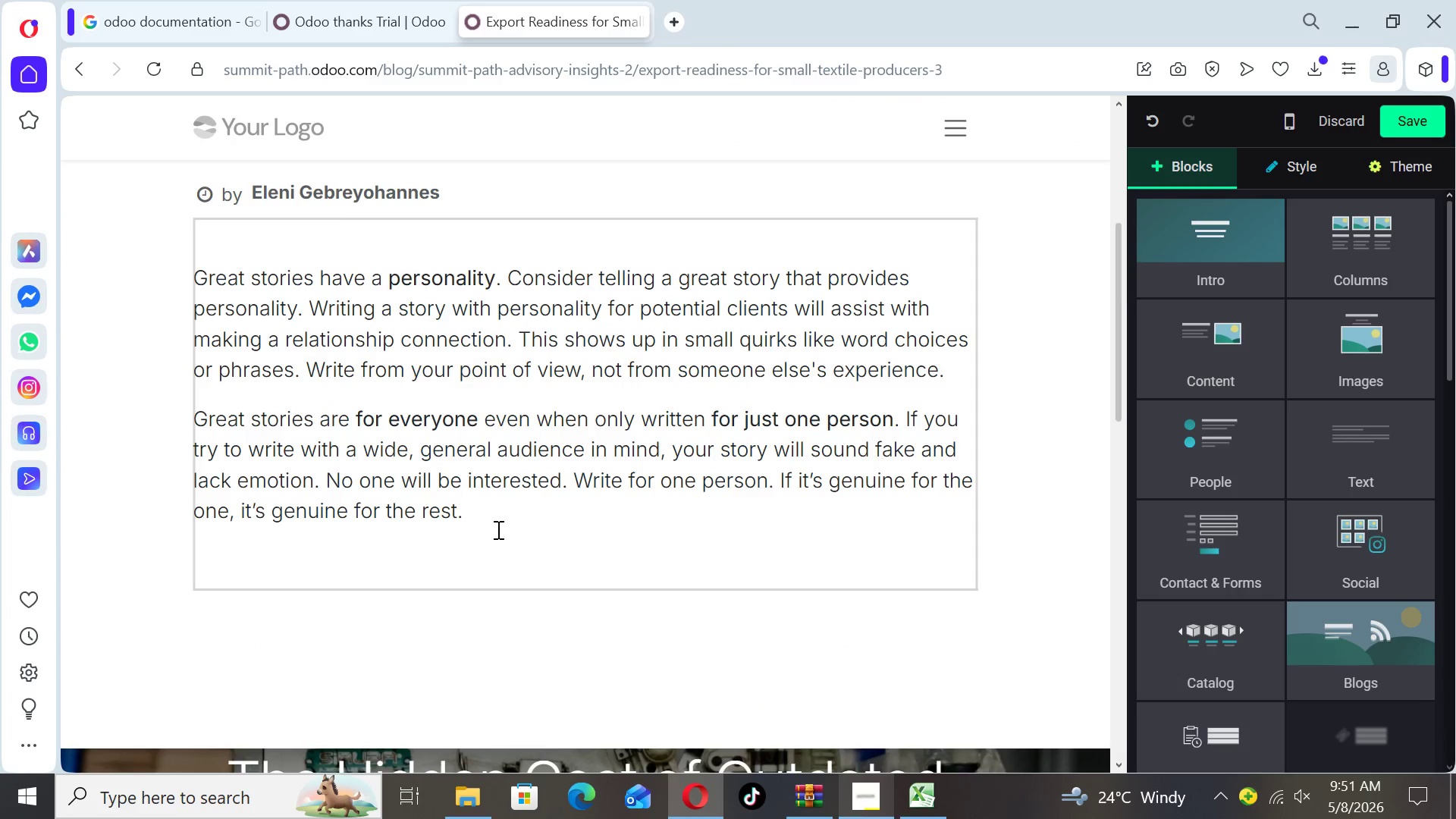 
left_click_drag(start_coordinate=[477, 518], to_coordinate=[189, 279])
 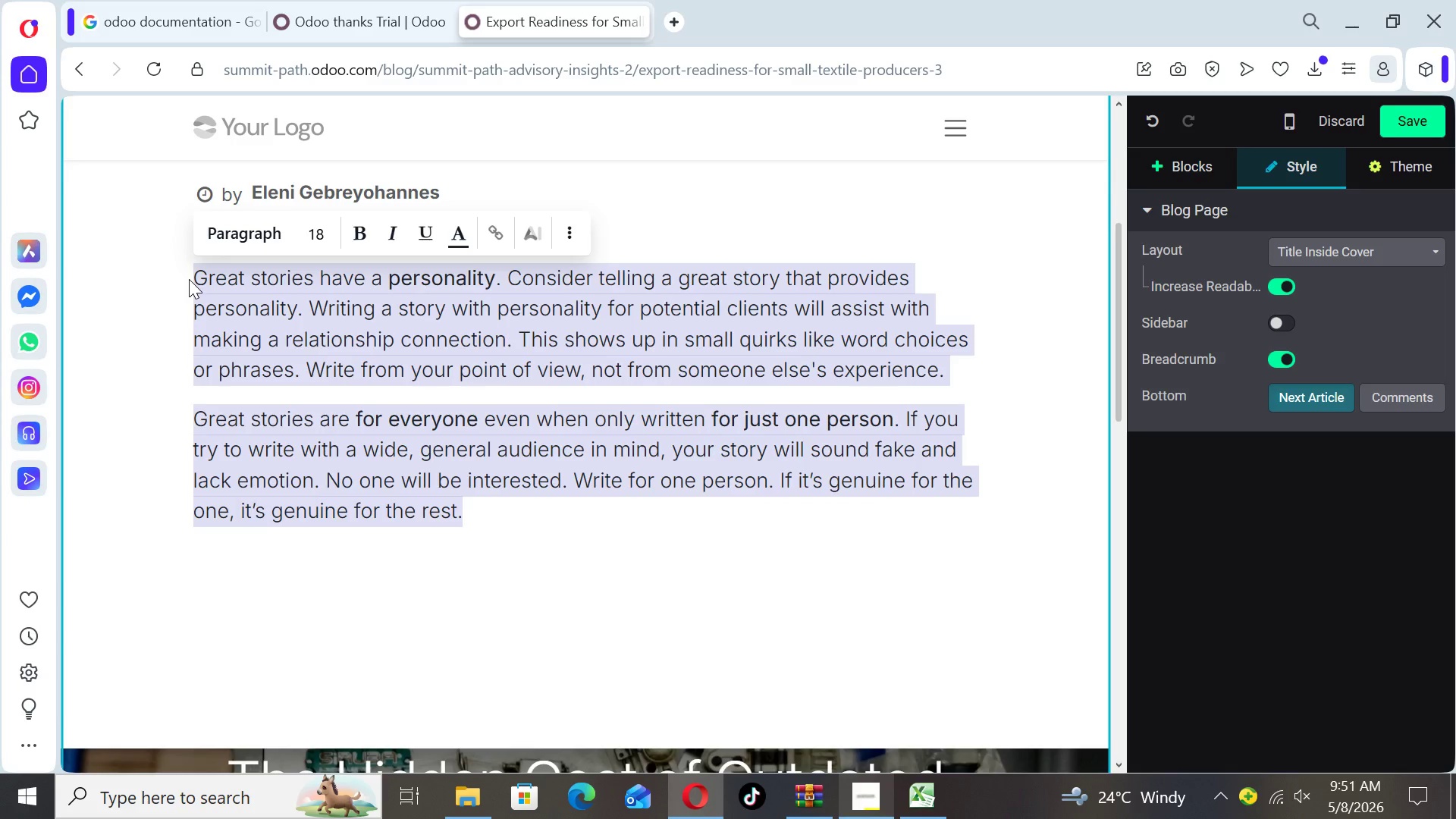 
type(Expanding )
 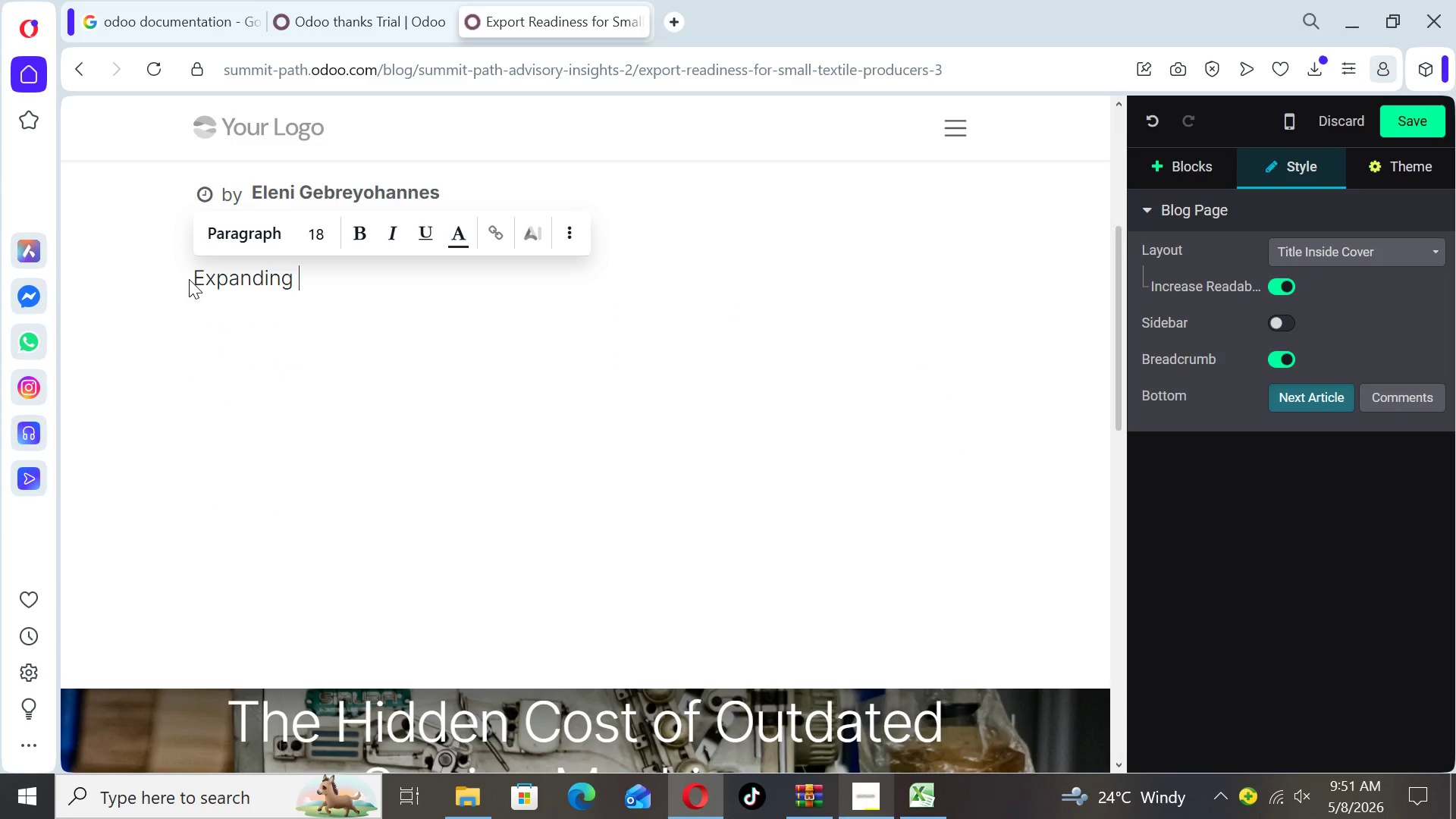 
type(into global markets offers significant )
 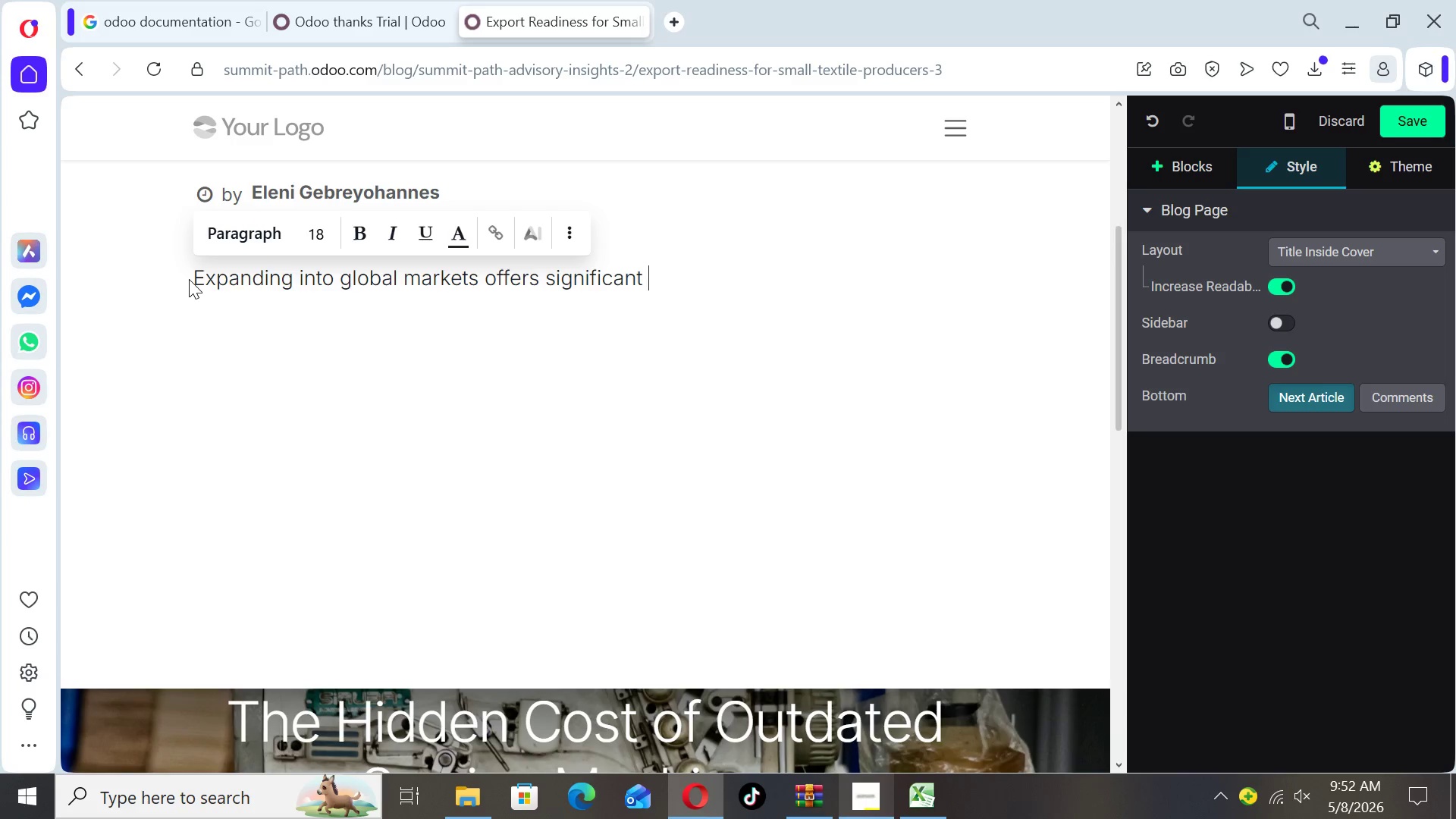 
type(growth opportunities)
 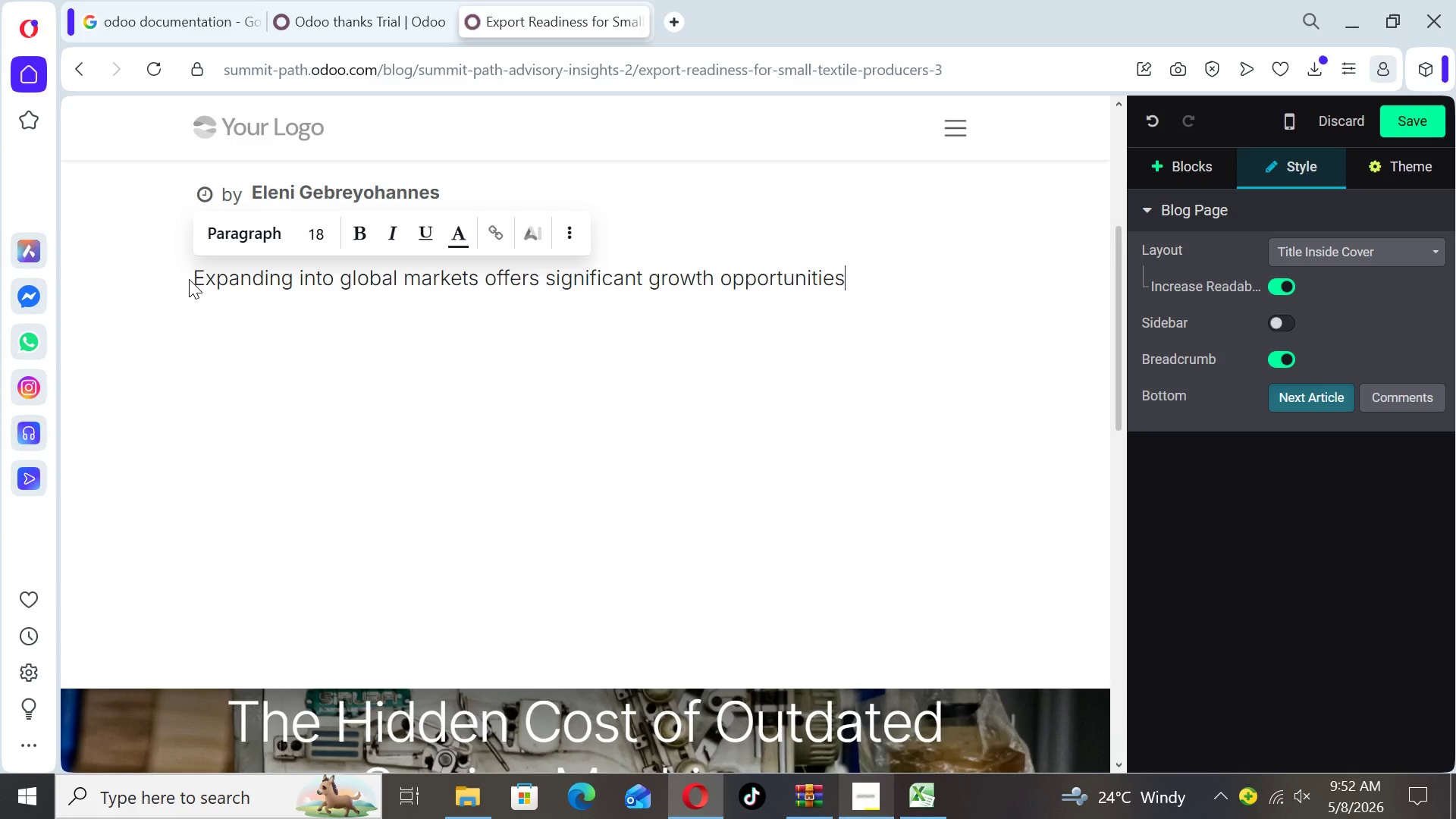 
type( for small textile producers. However, export readiness requires )
 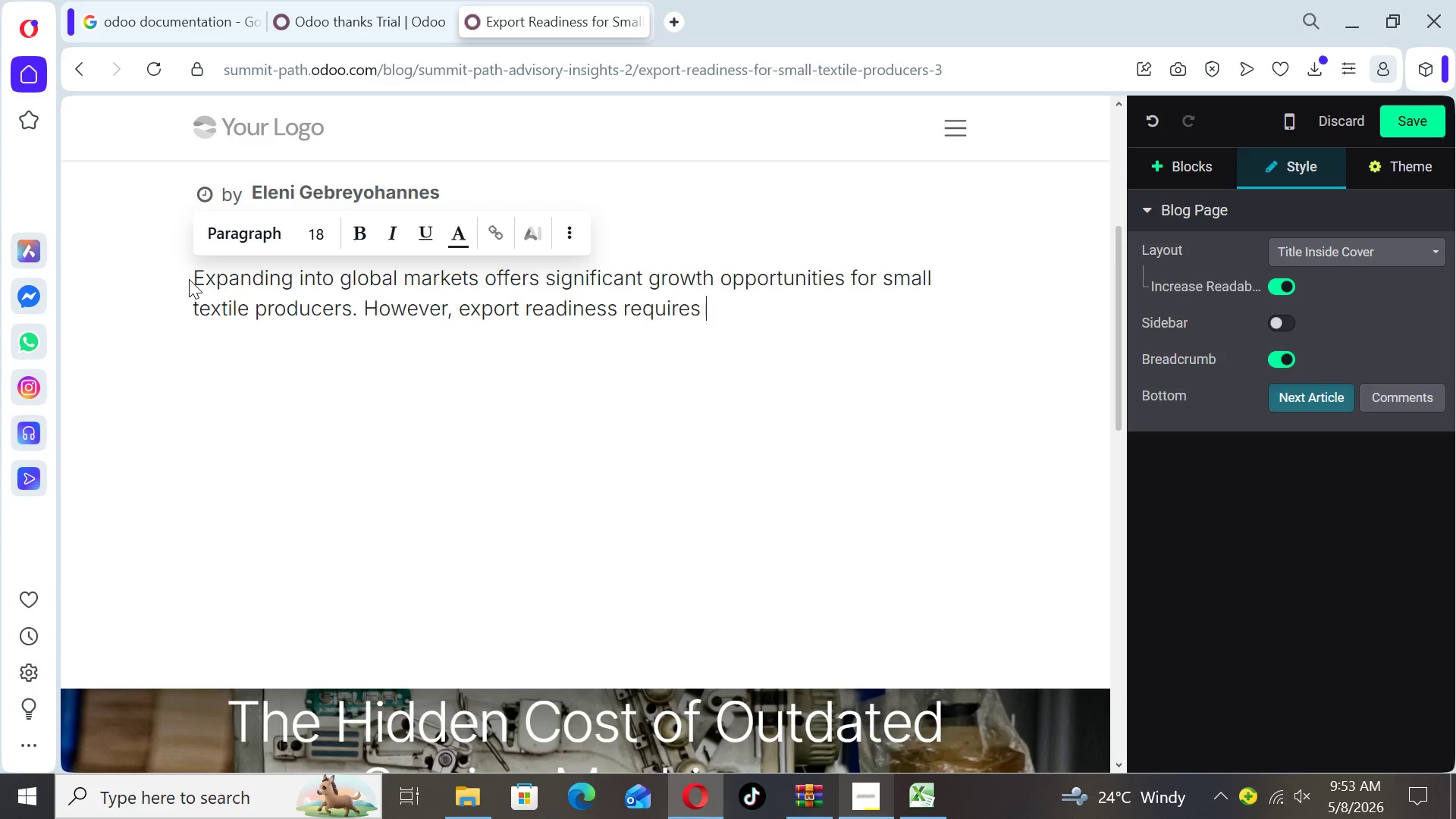 
type(careful planning )
 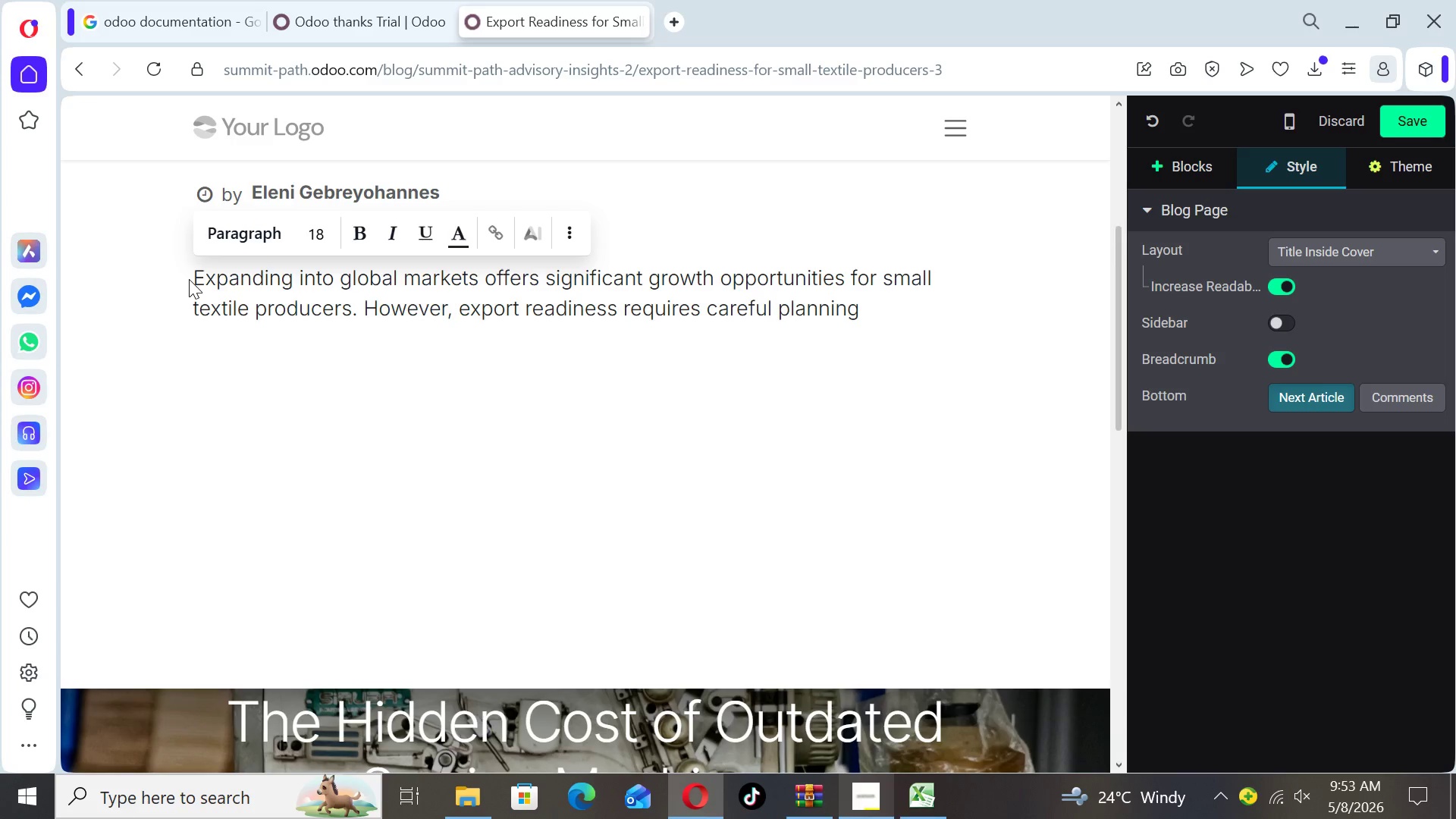 
type(and compliance.)
 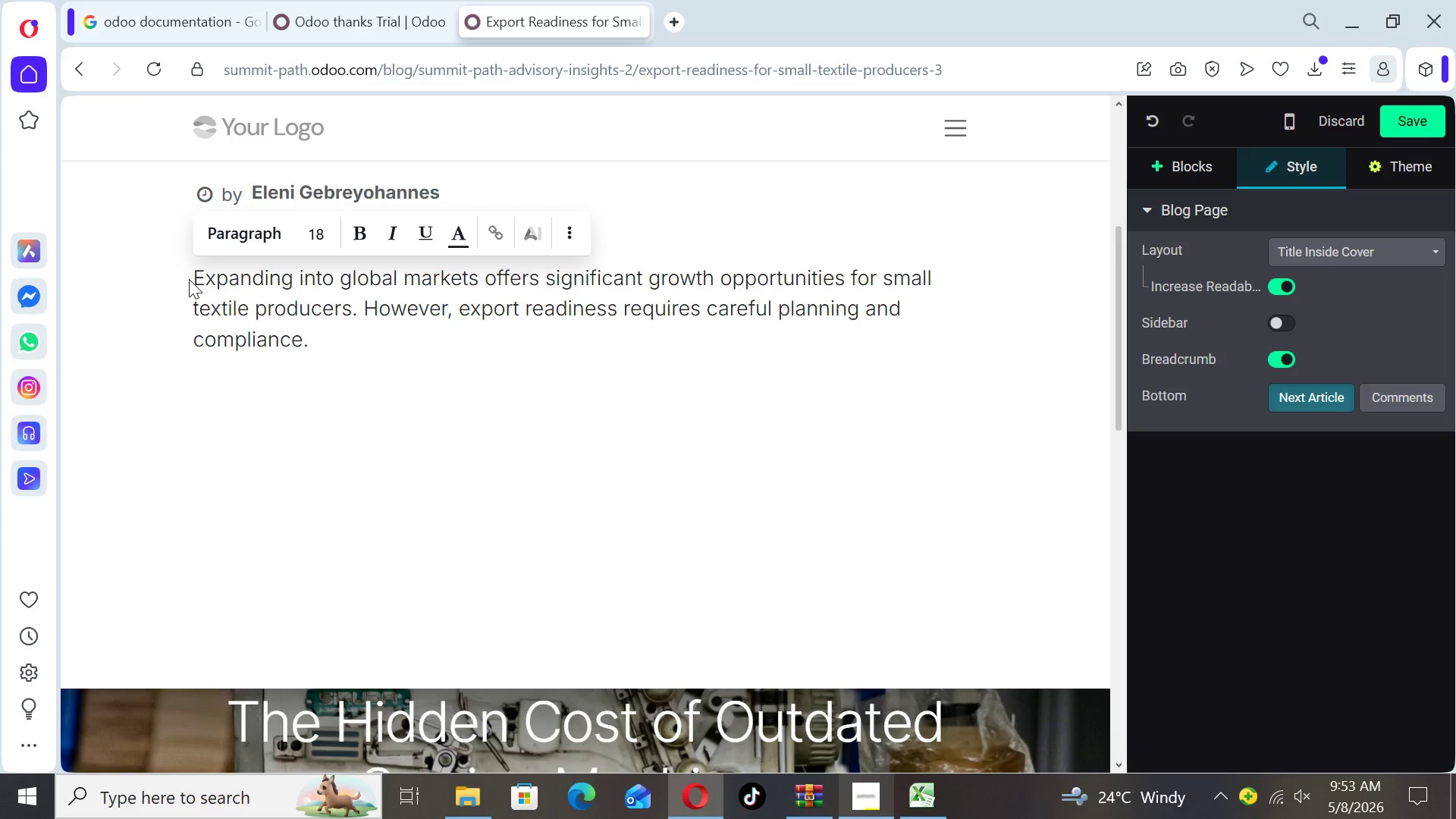 
key(Enter)
 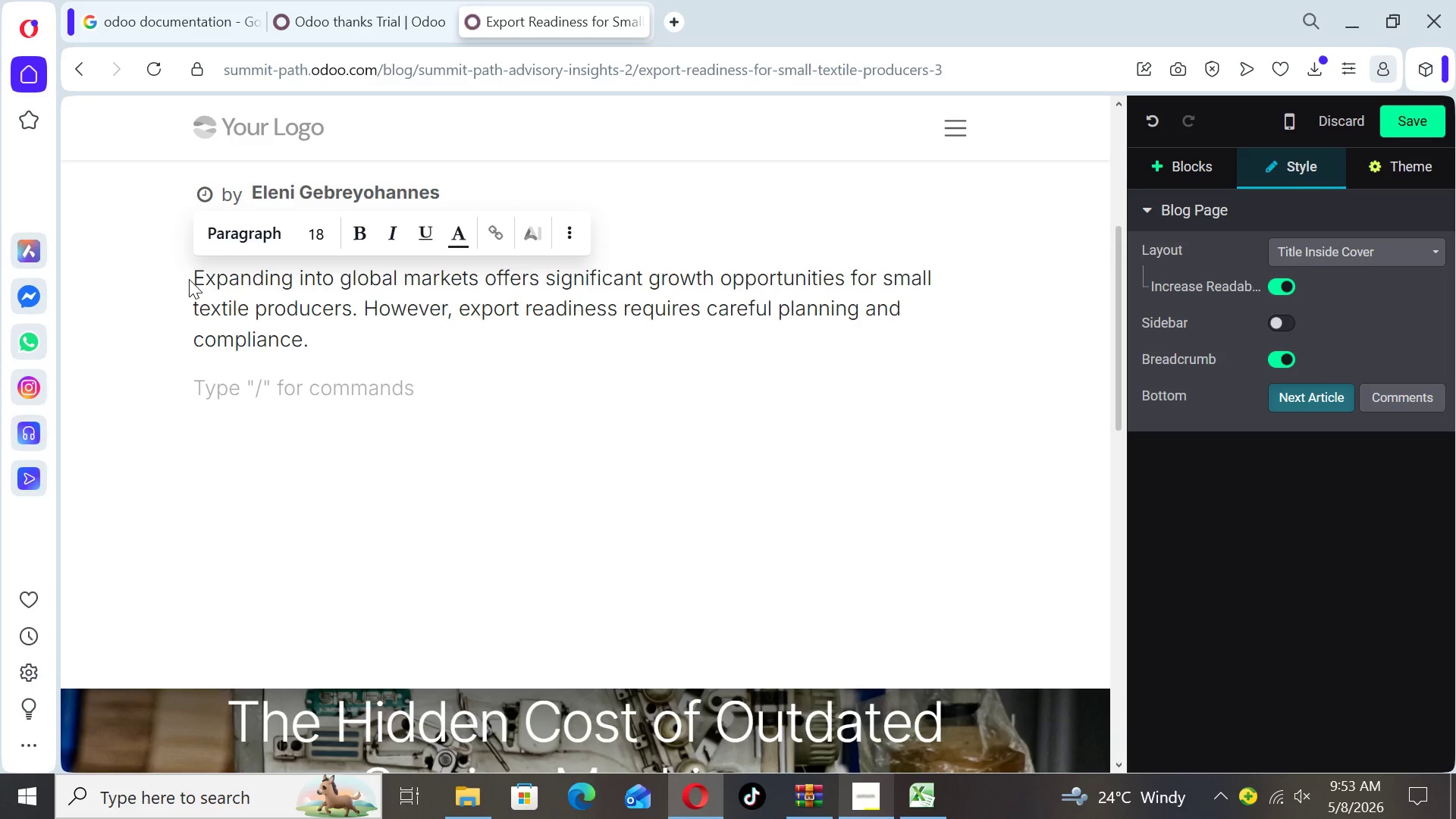 
type(Navigating HS Codes)
 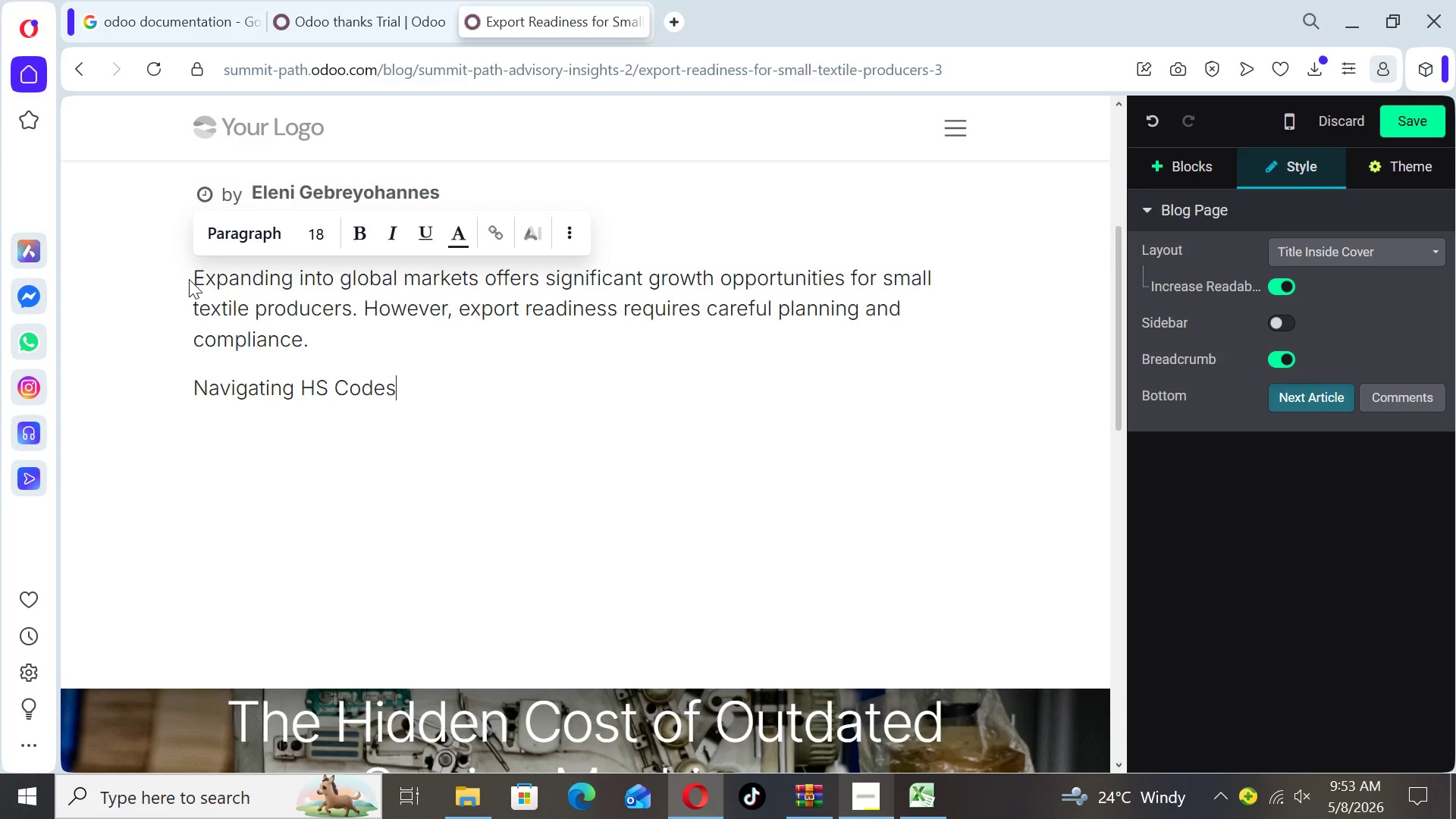 
key(Enter)
 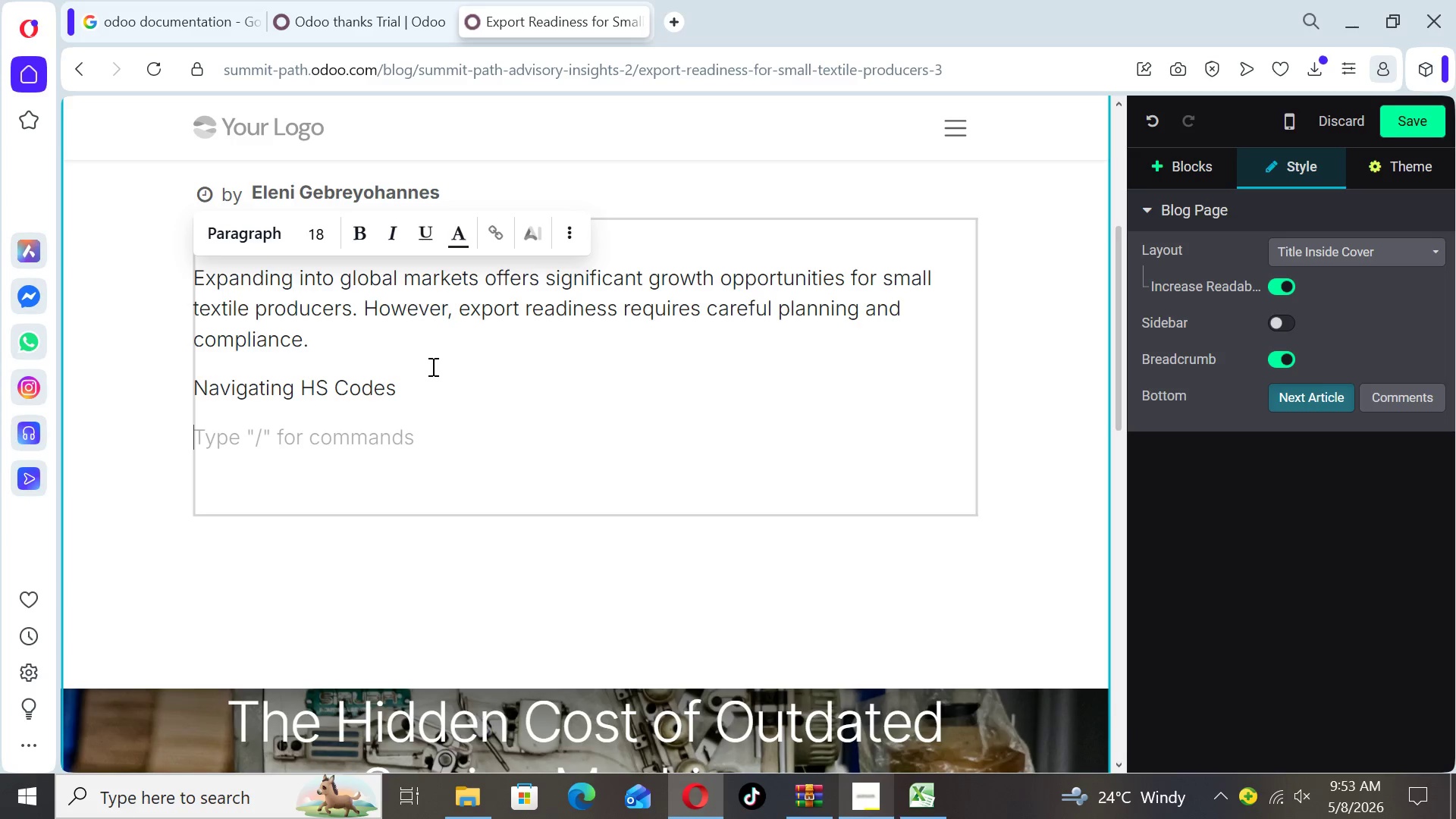 
left_click_drag(start_coordinate=[419, 381], to_coordinate=[193, 383])
 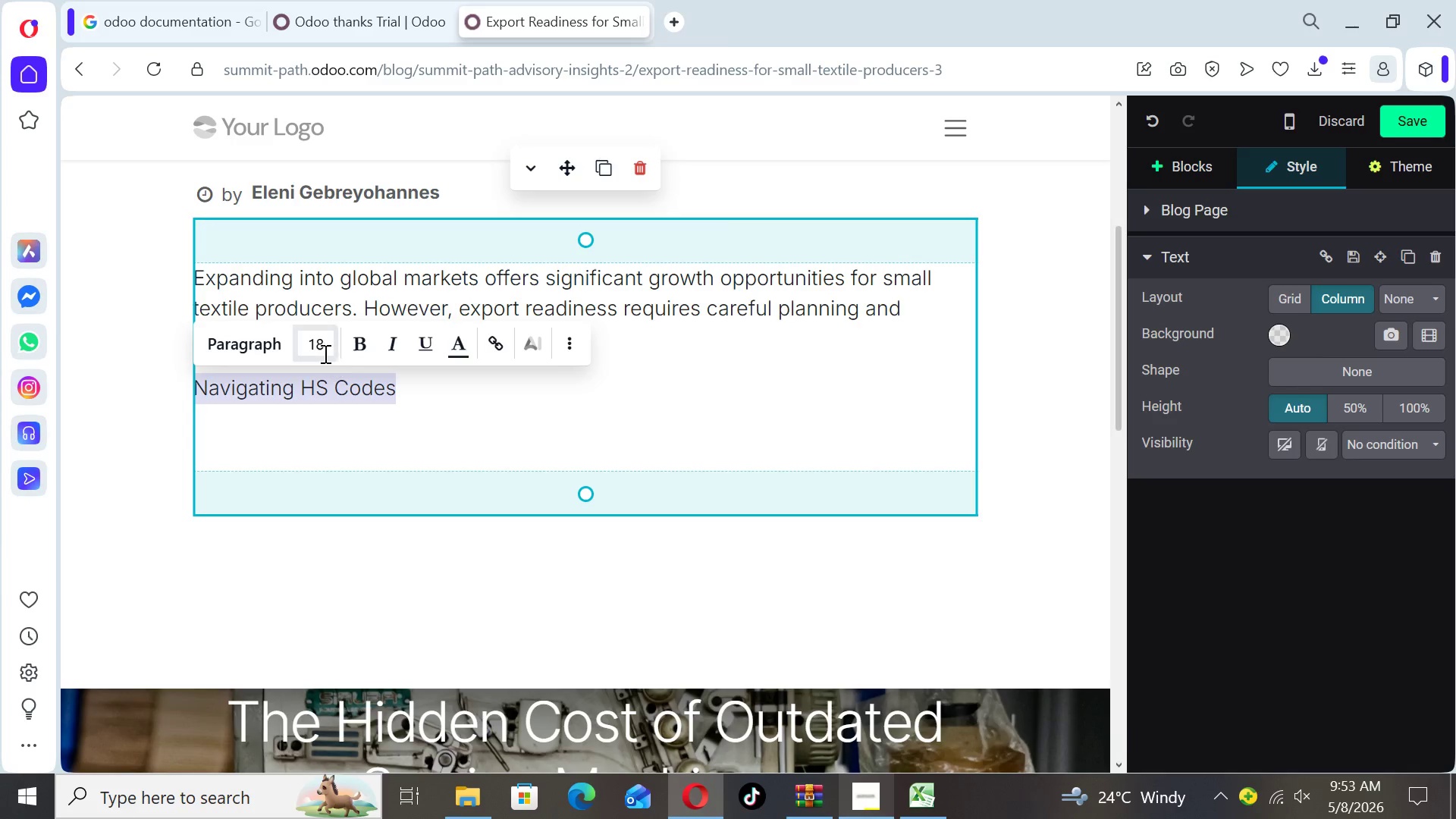 
left_click([316, 351])
 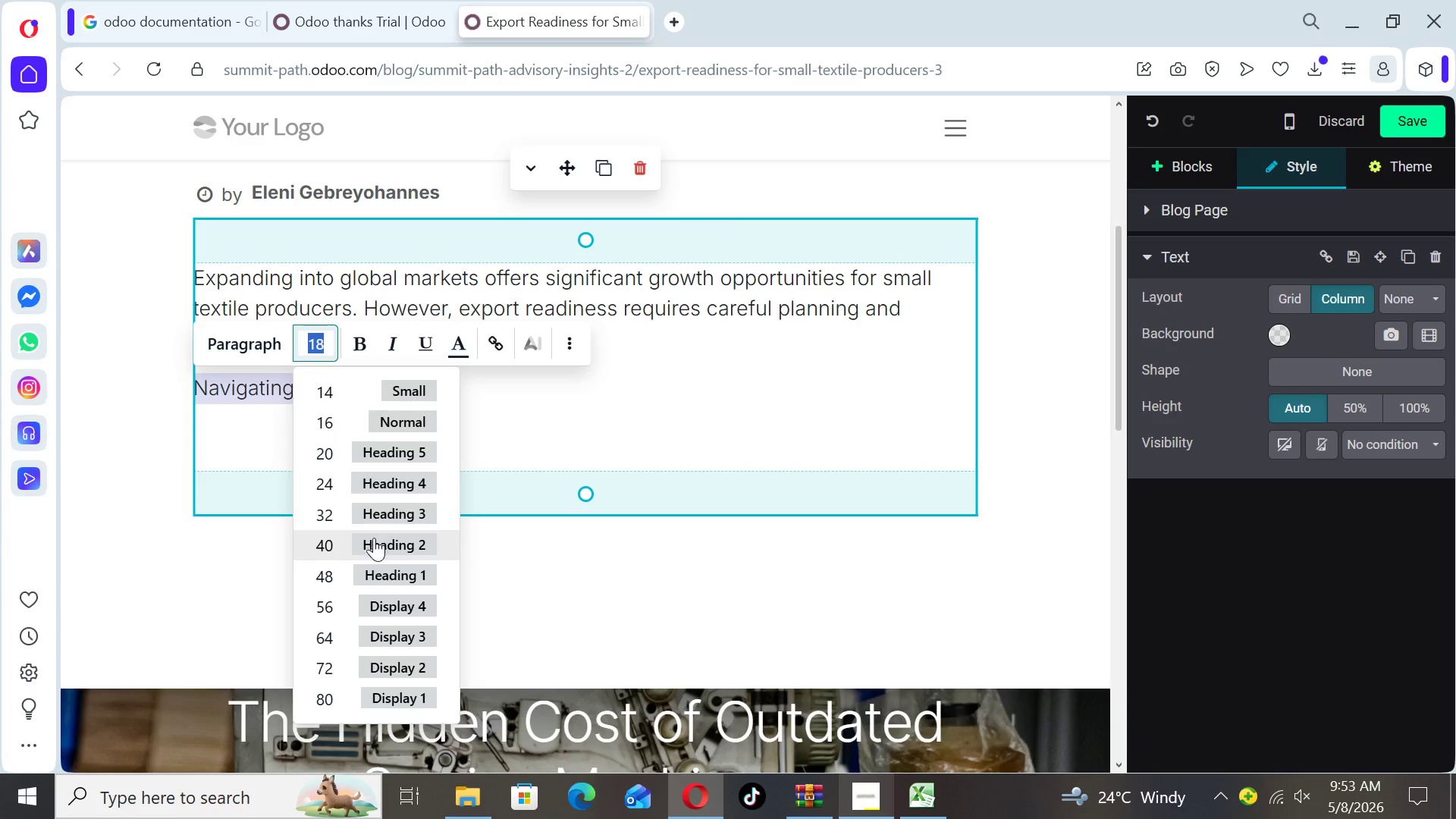 
left_click([374, 551])
 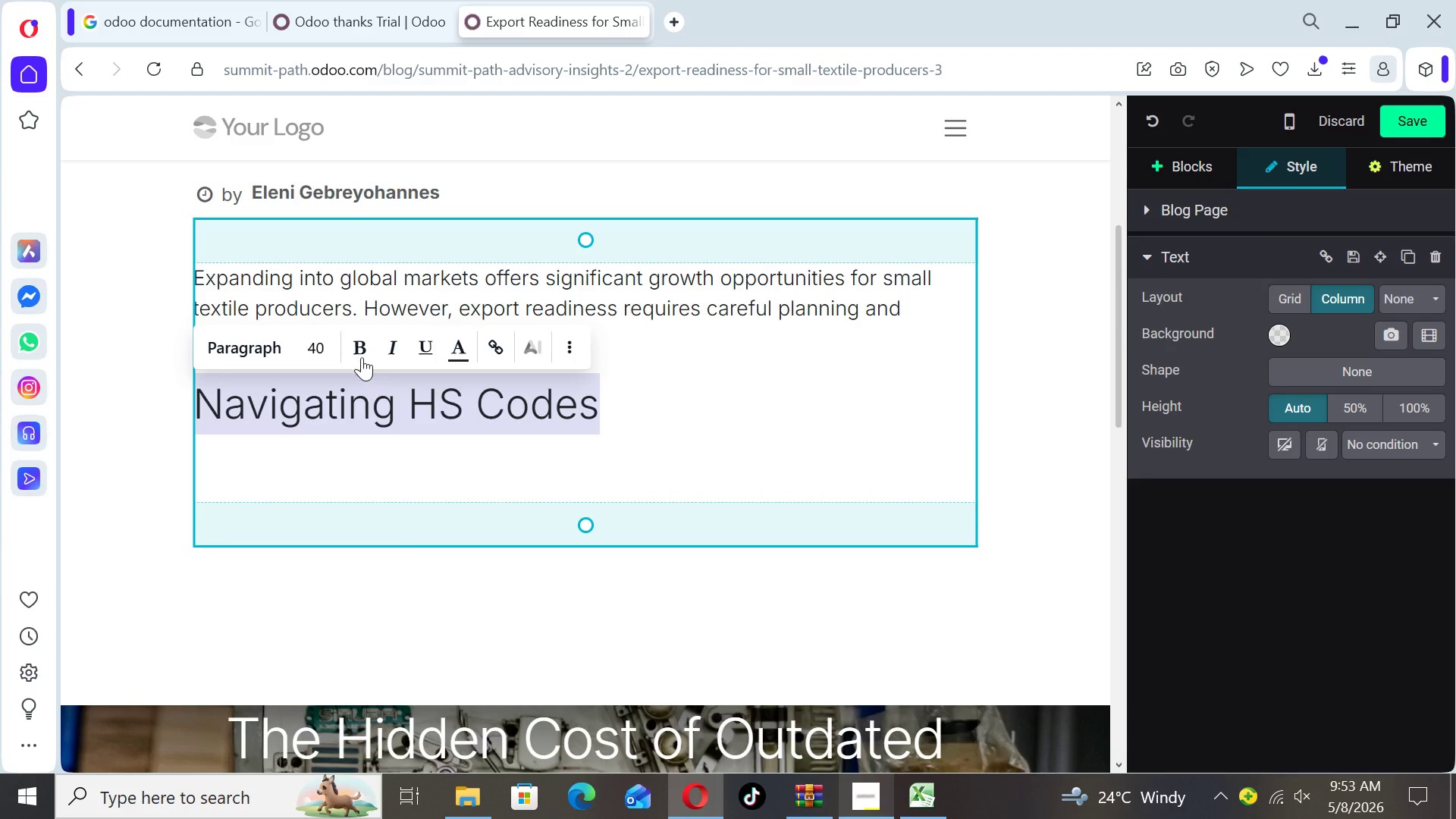 
left_click([362, 356])
 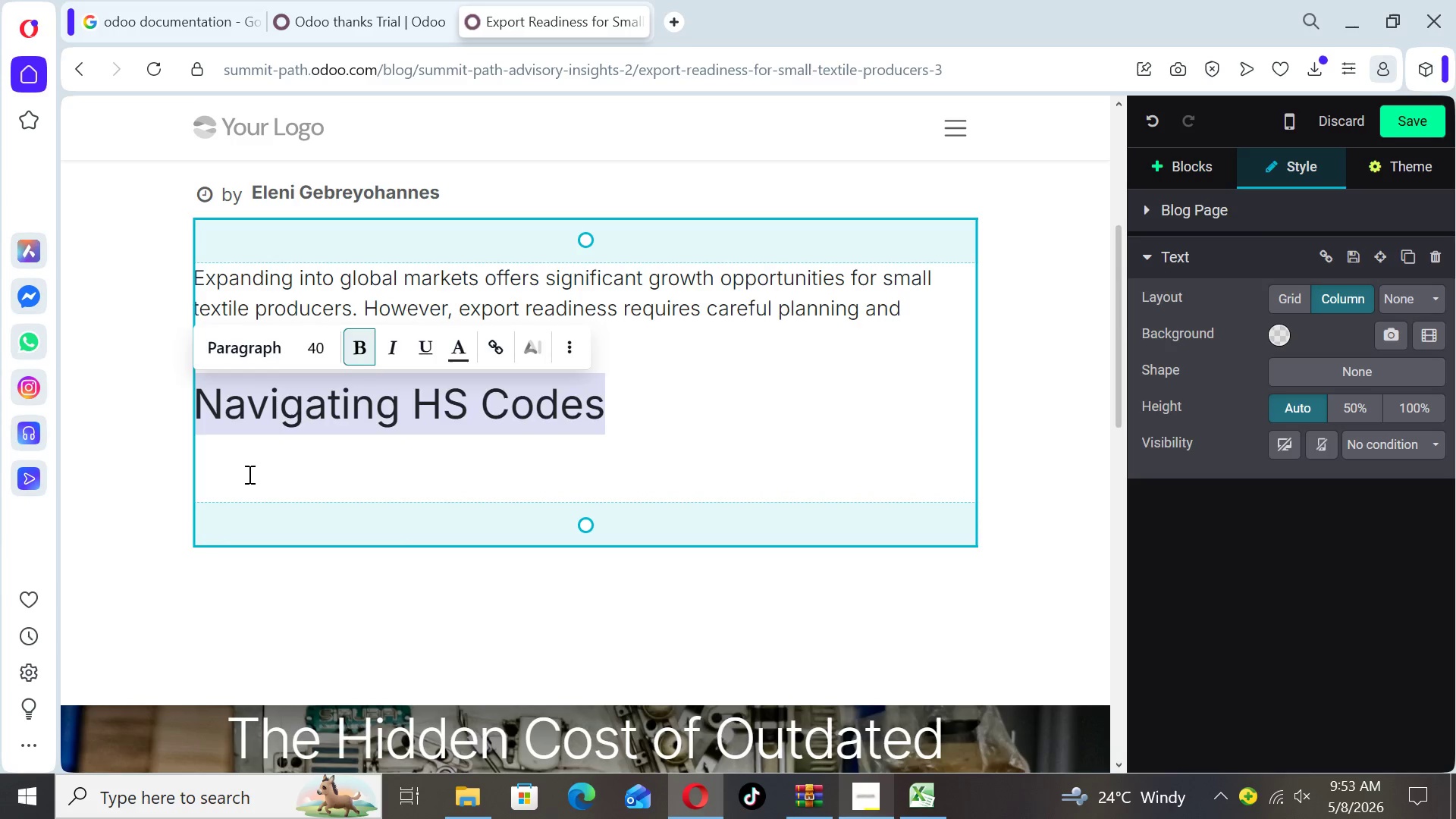 
left_click([247, 475])
 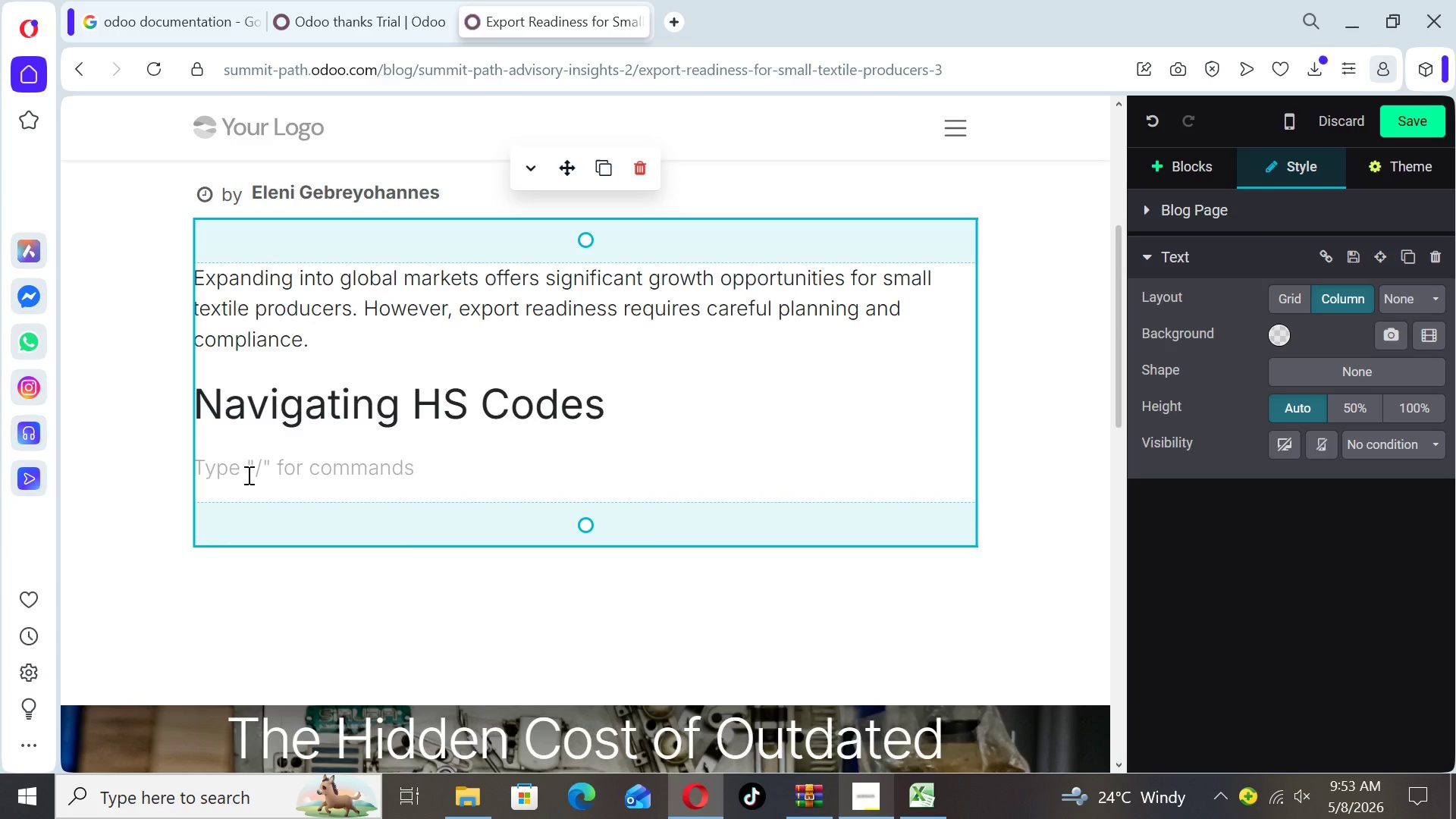 
type(Understanding Harmonized System 9)
key(Backspace)
type((hs) )
 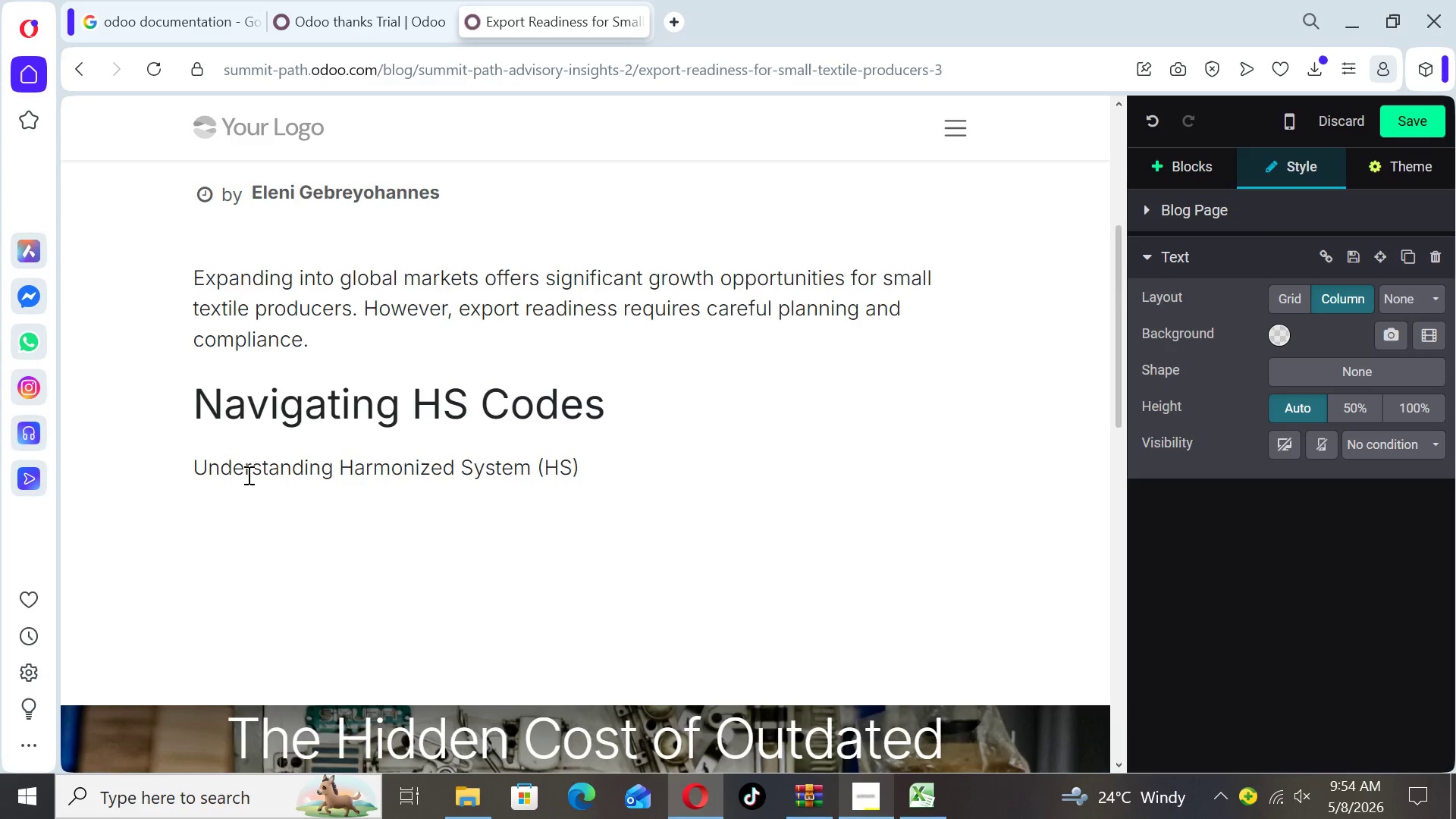 
hold_key(key=CapsLock, duration=0.58)
 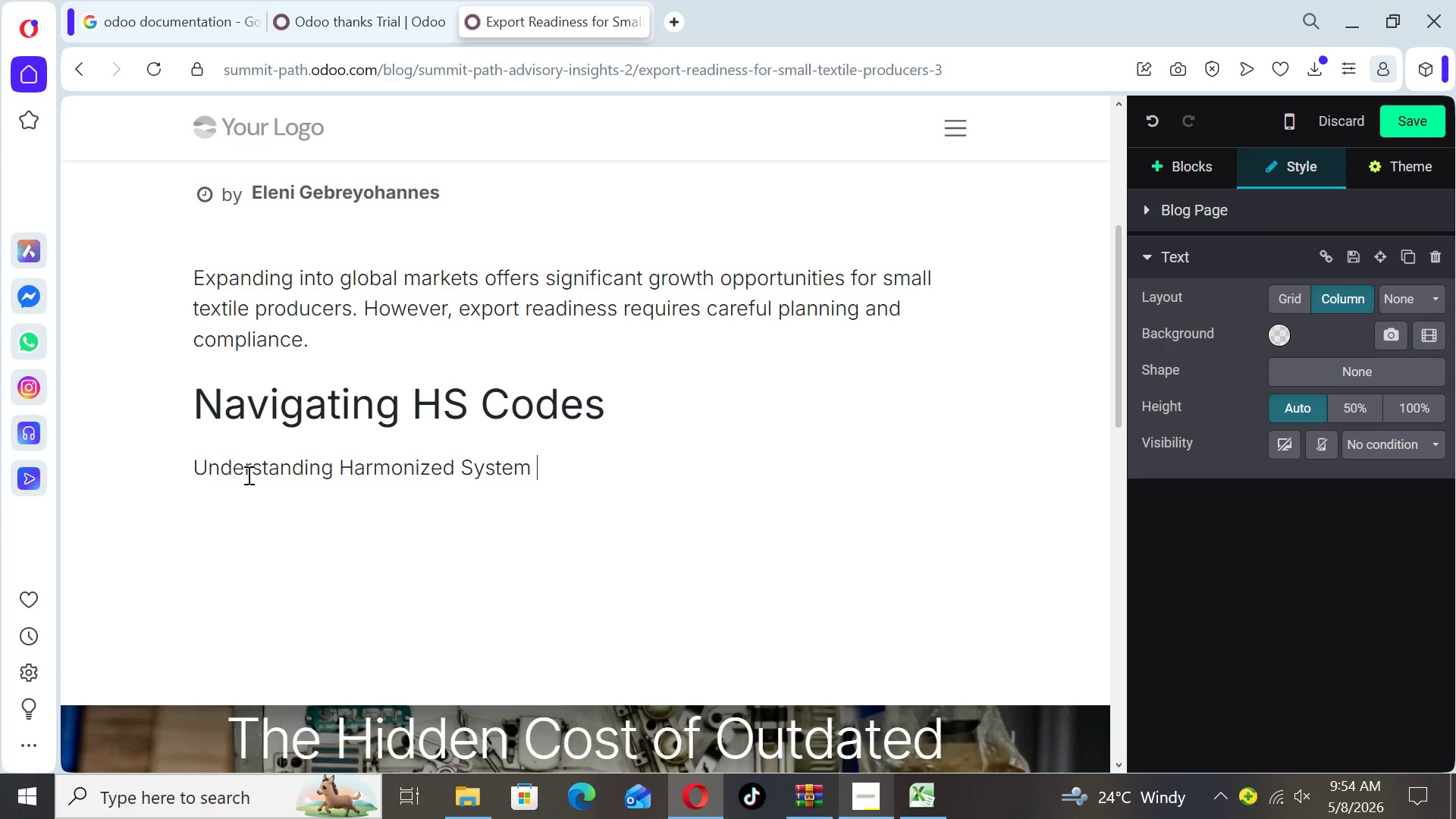 
type(codes )
 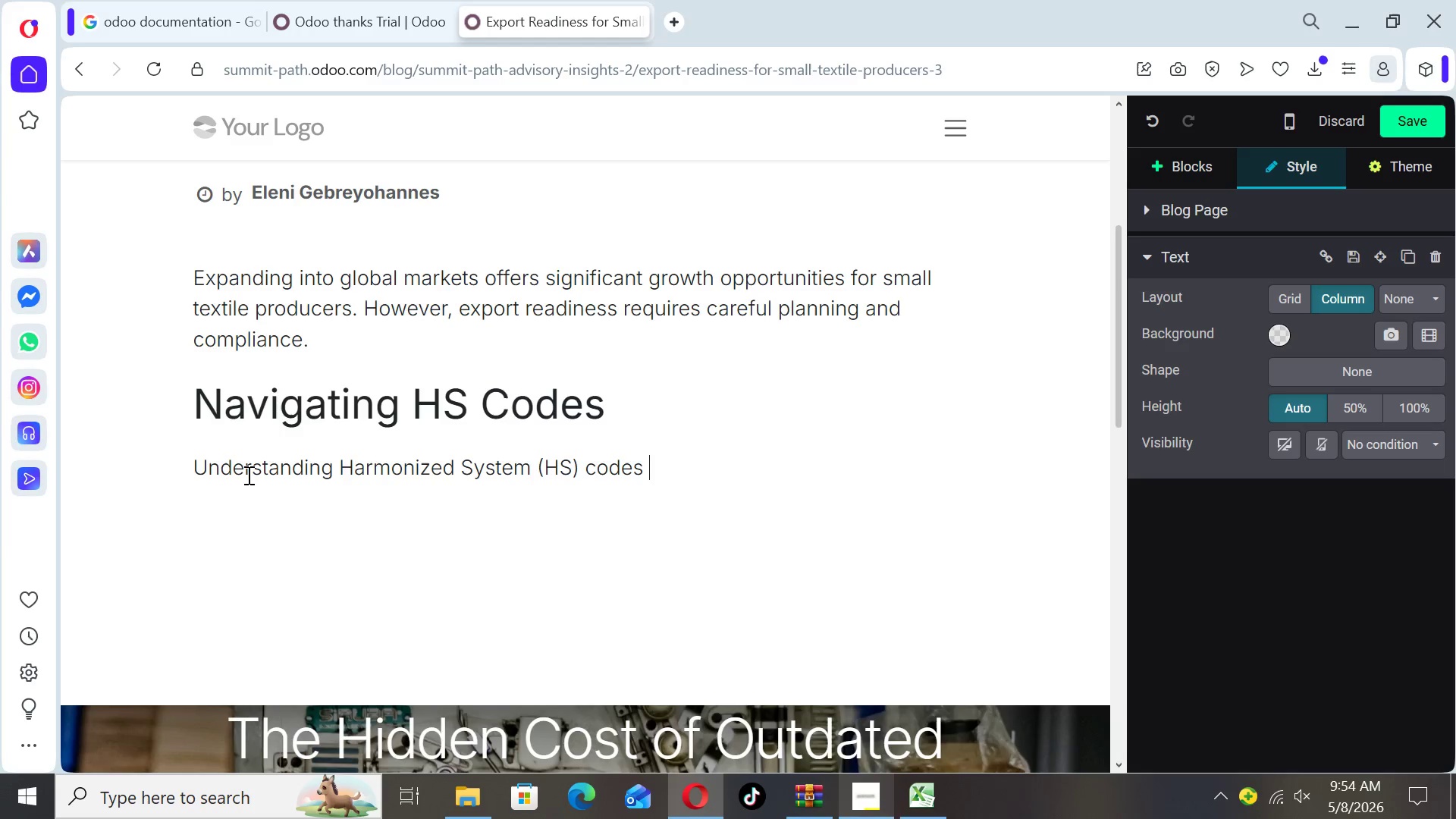 
wait(5.56)
 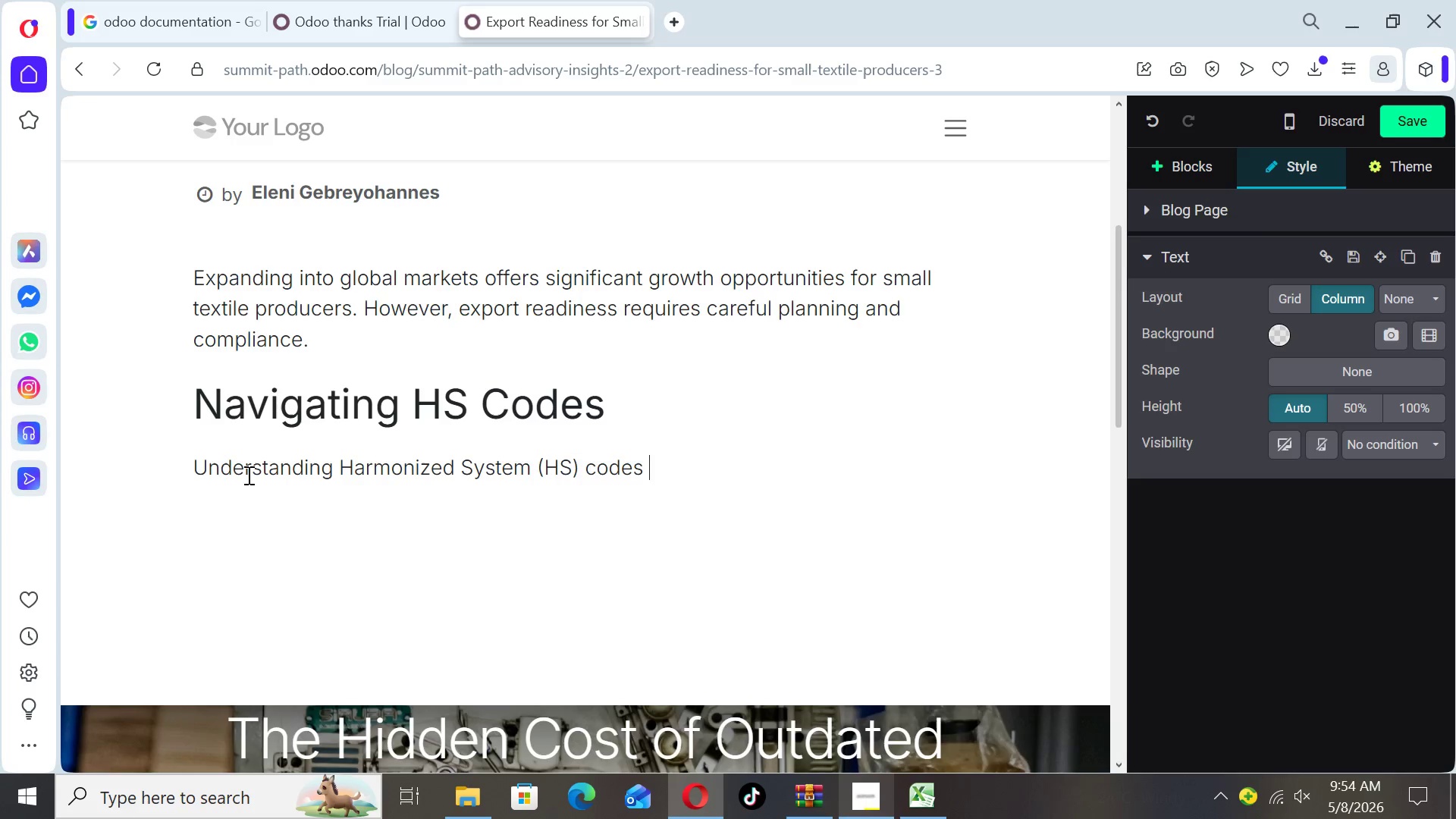 
type(is critical for intr)
key(Backspace)
type(ernational trade)
 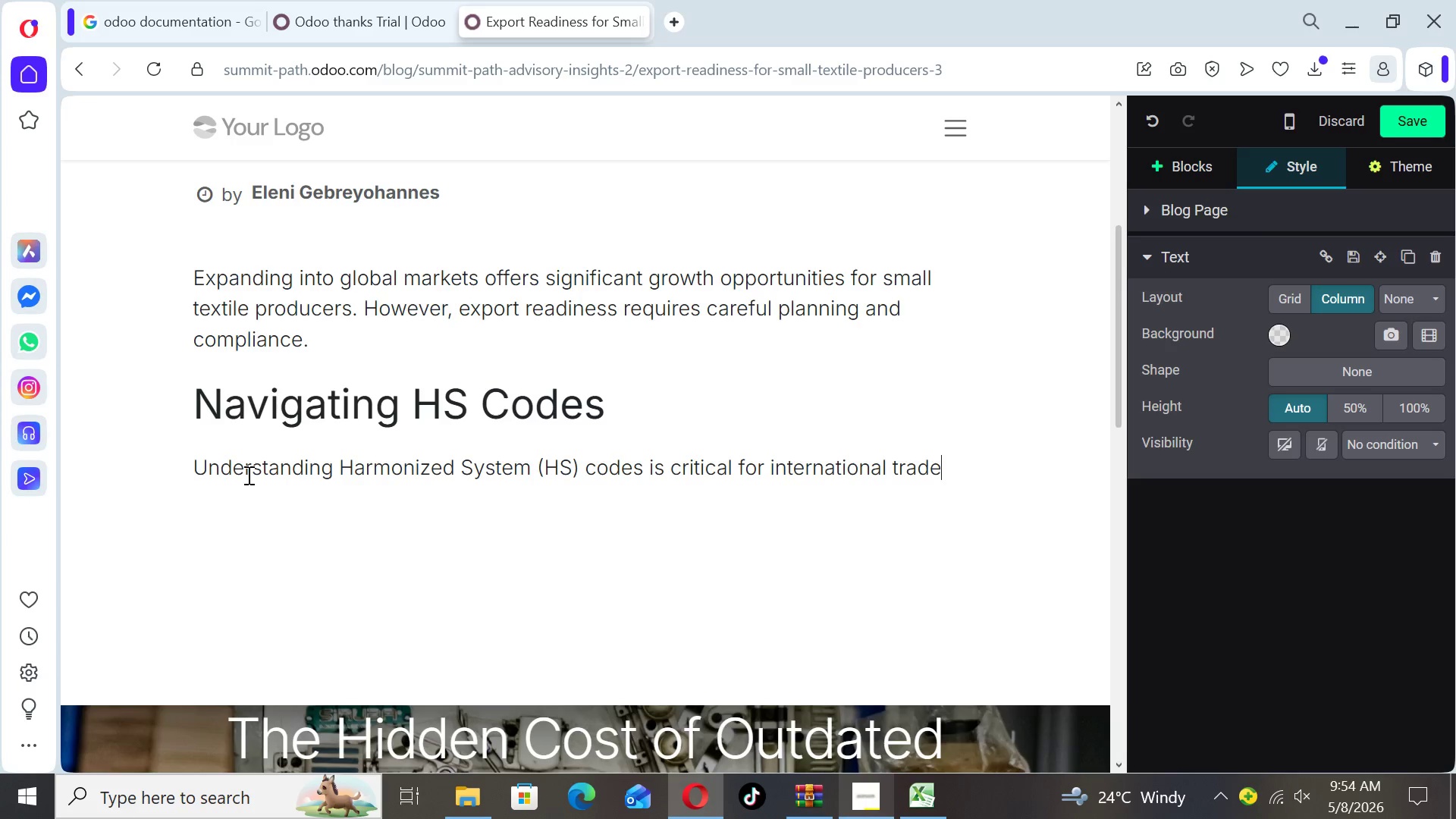 
key(Enter)
 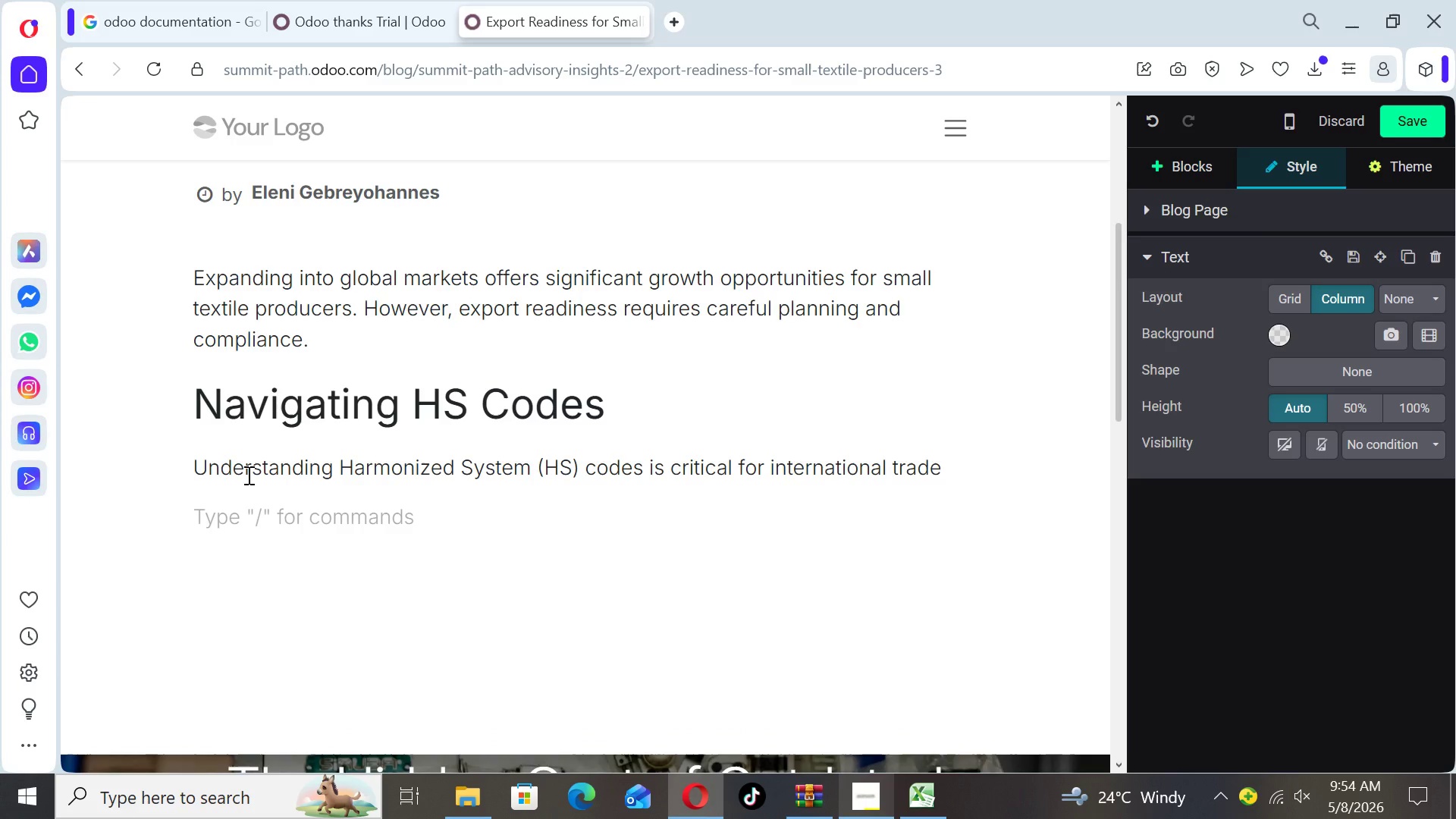 
key(Backspace)
 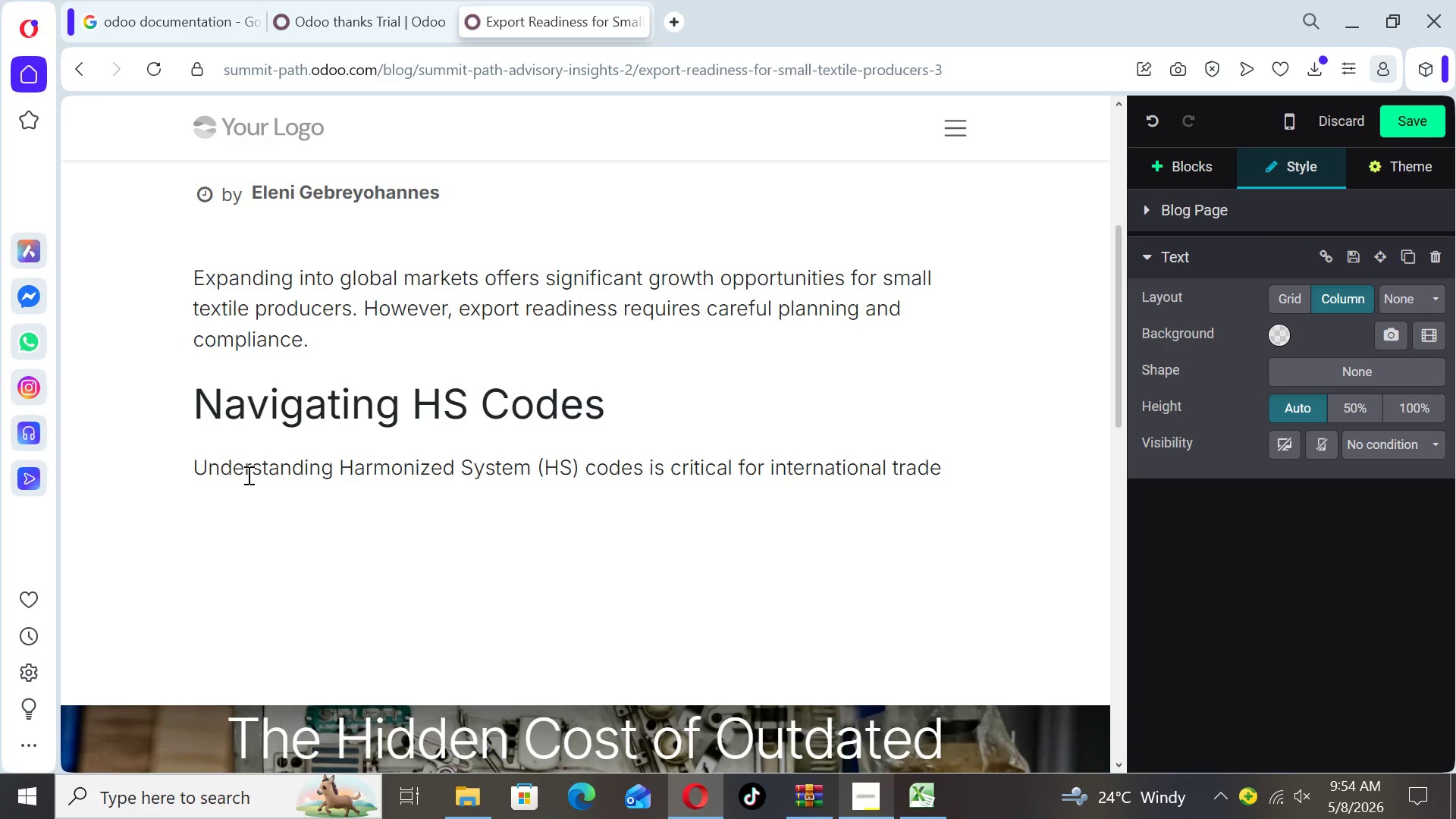 
key(Period)
 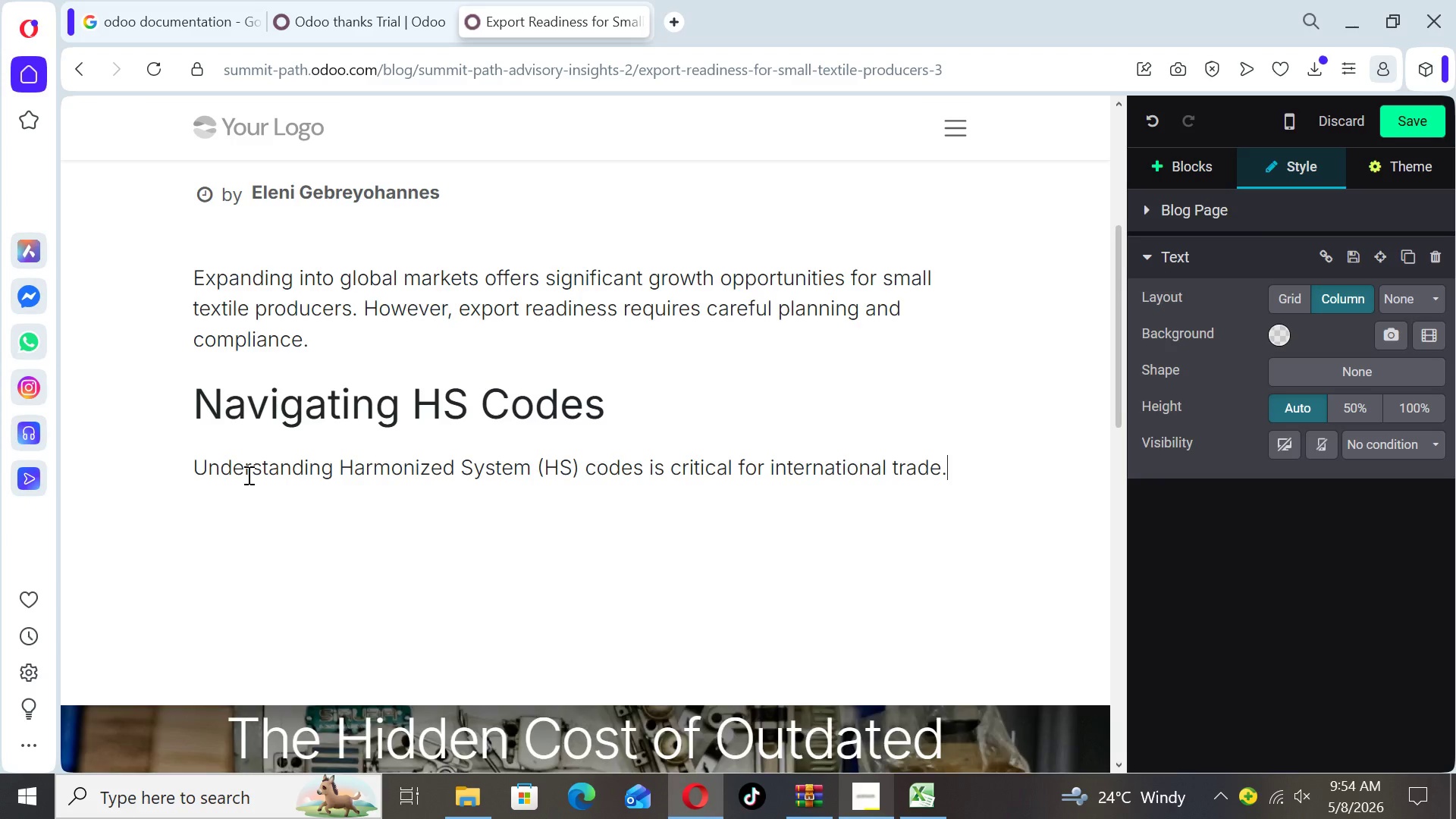 
key(Enter)
 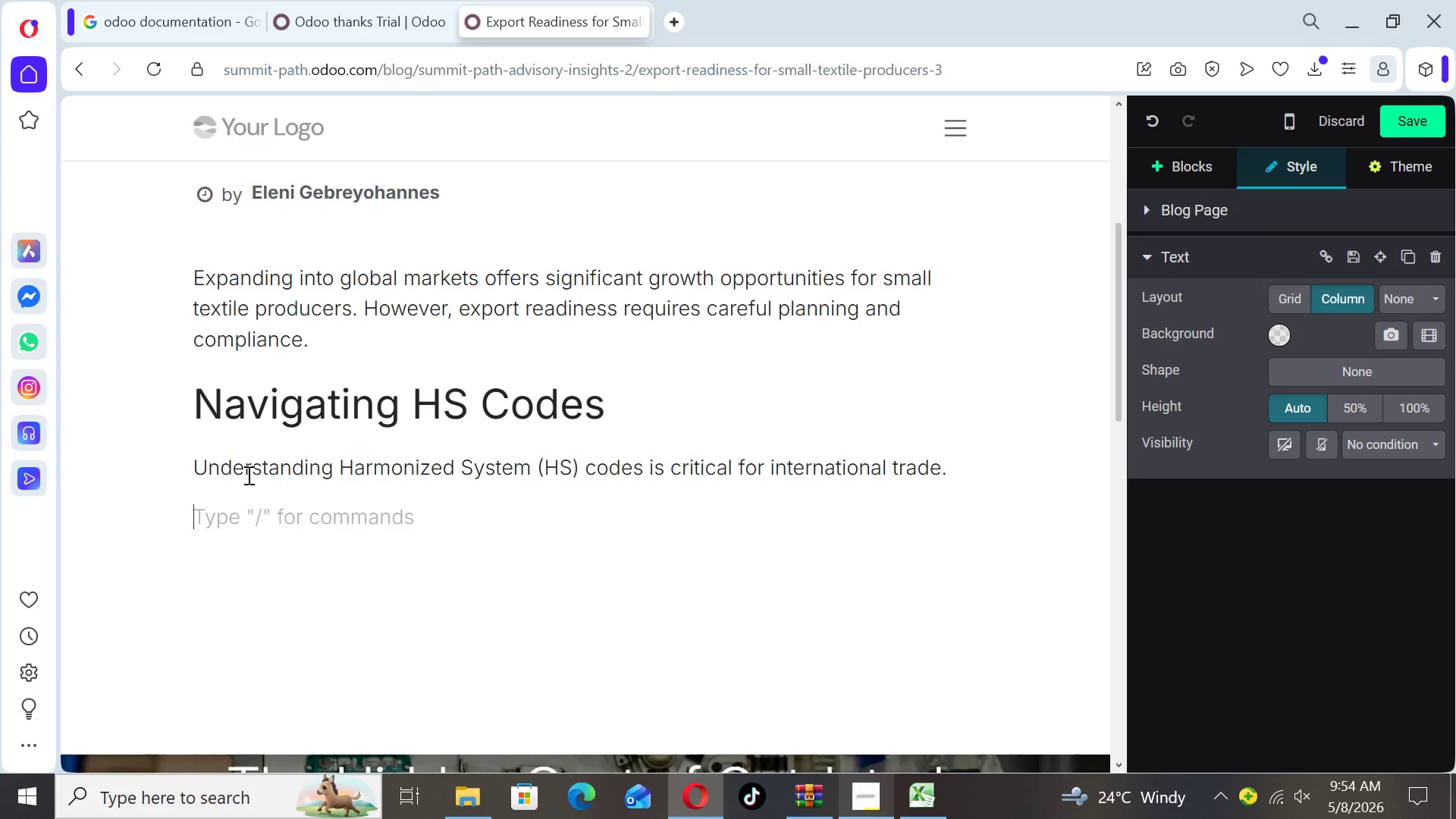 
key(Backspace)
type( Proper)
 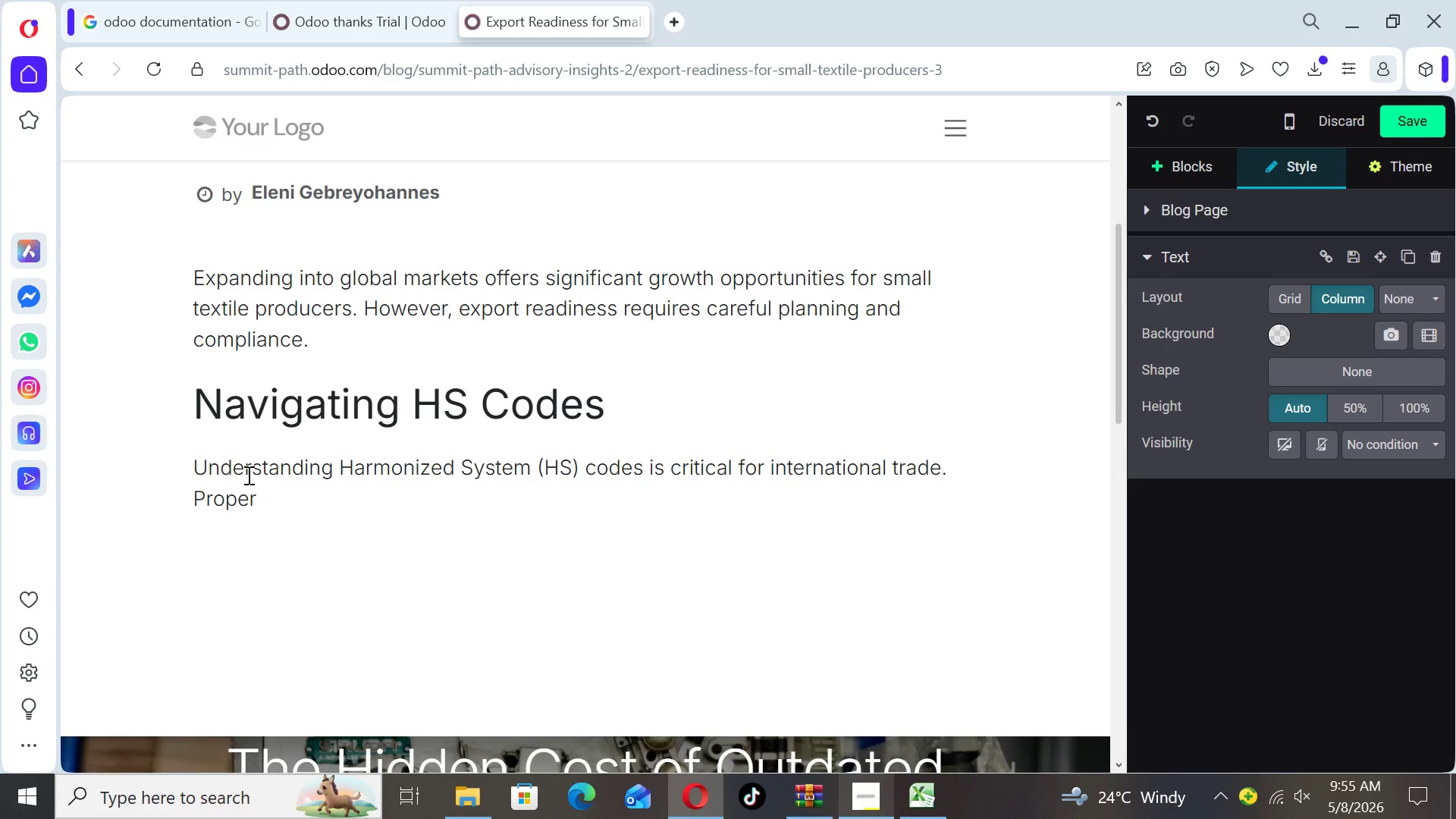 
type( classification ensures smooth customs processing and avids costly delays.)
 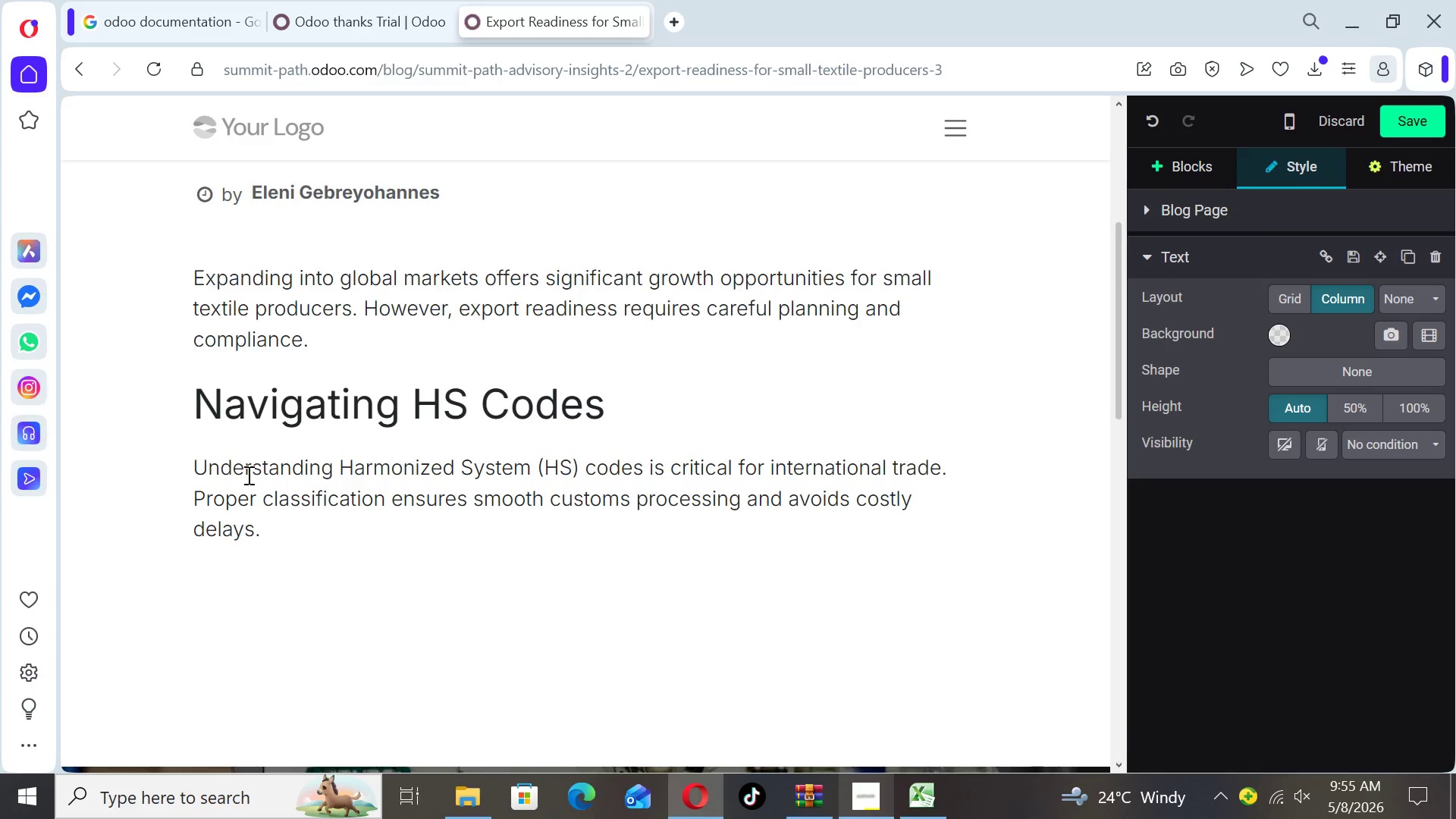 
key(Enter)
 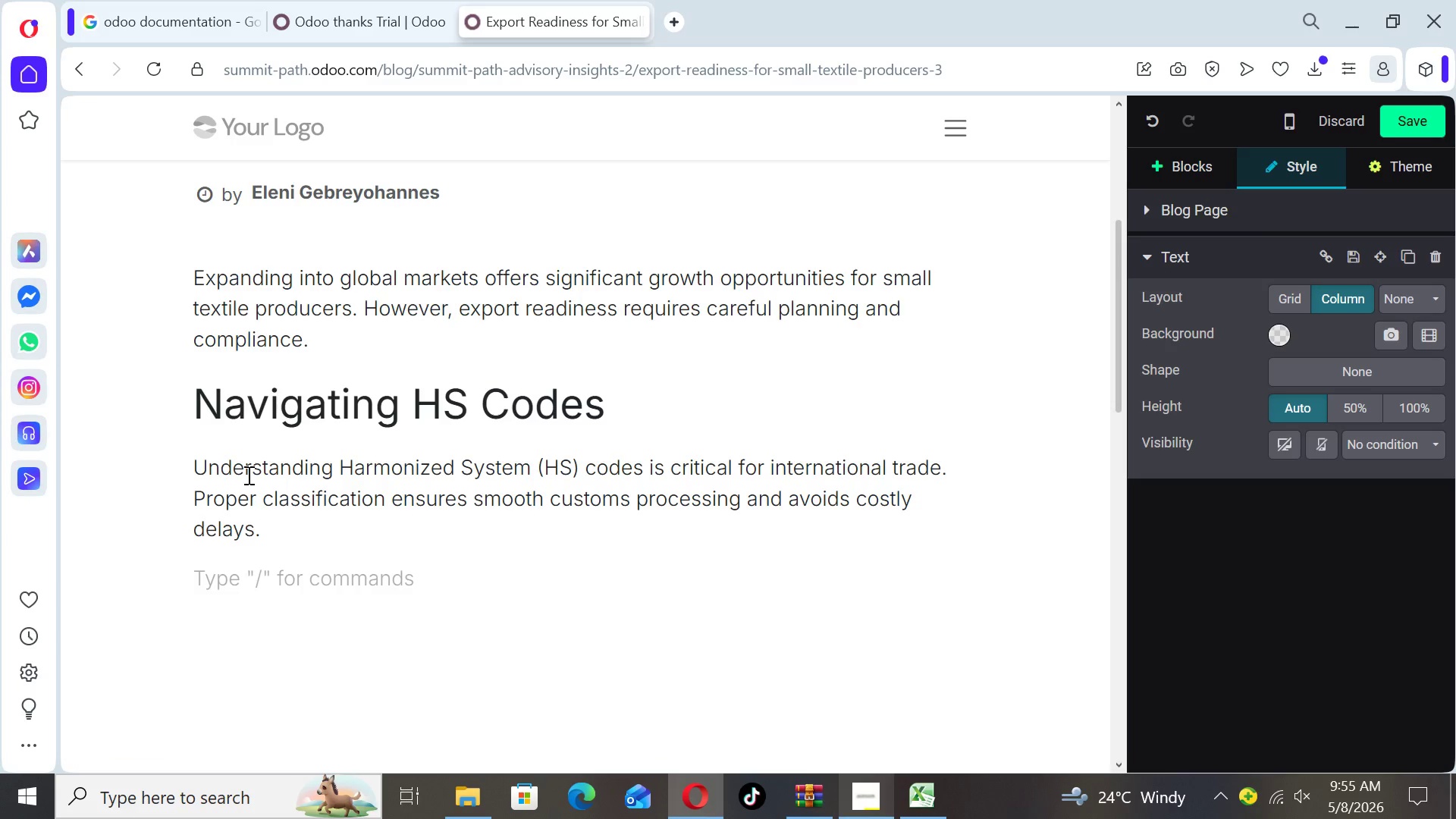 
type(Compliance with International Standards)
 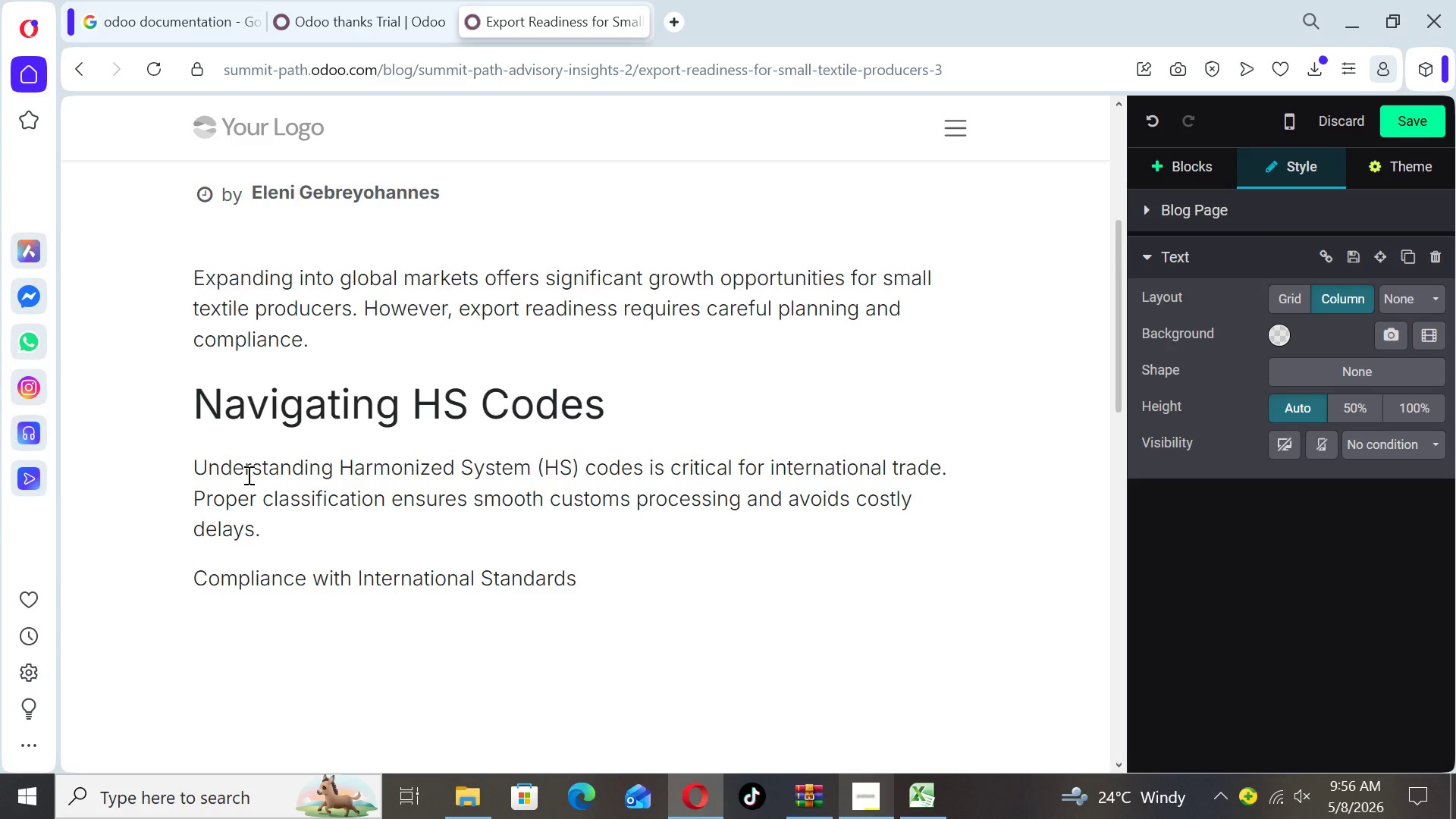 
key(Enter)
 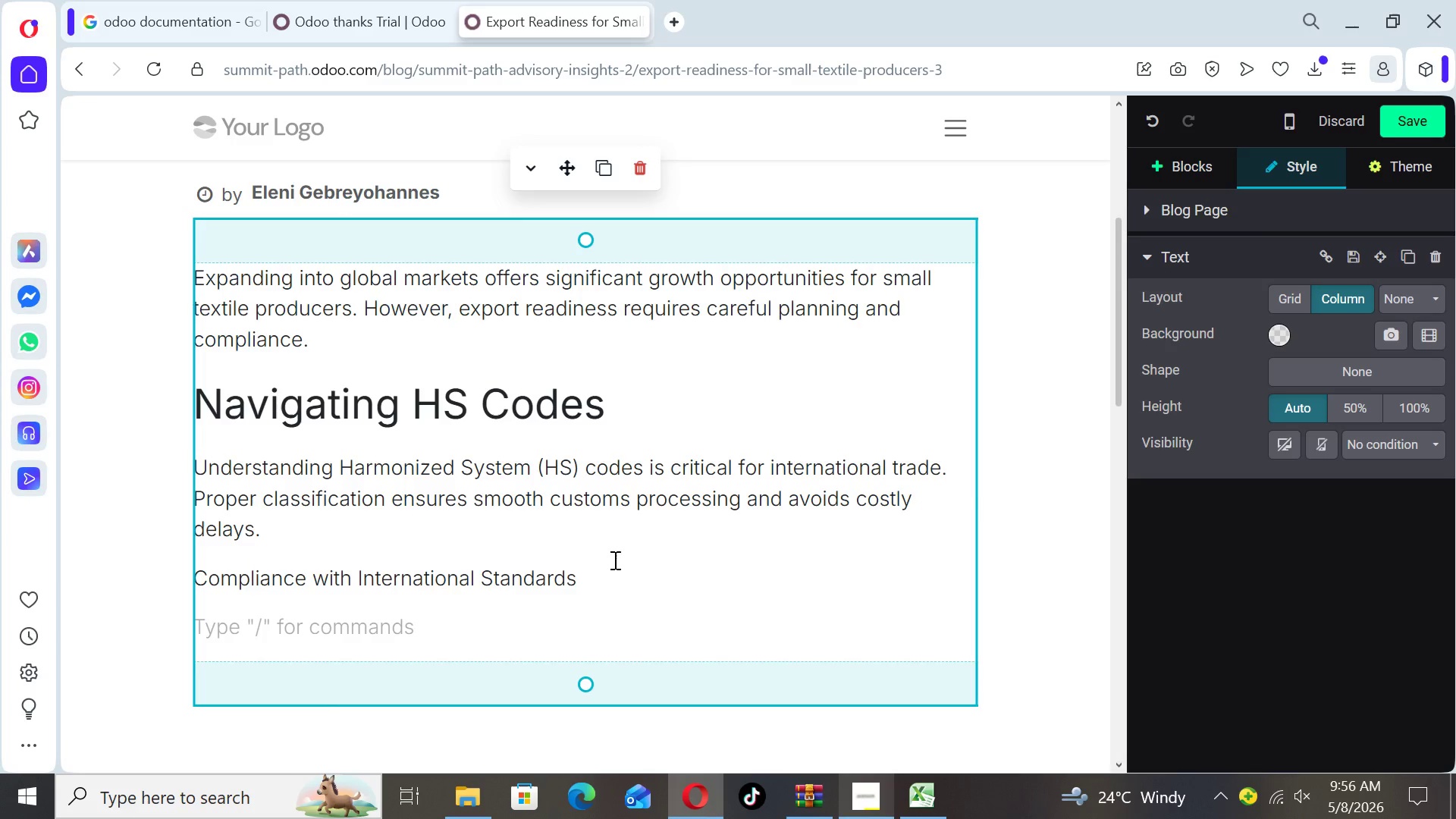 
left_click_drag(start_coordinate=[601, 566], to_coordinate=[196, 566])
 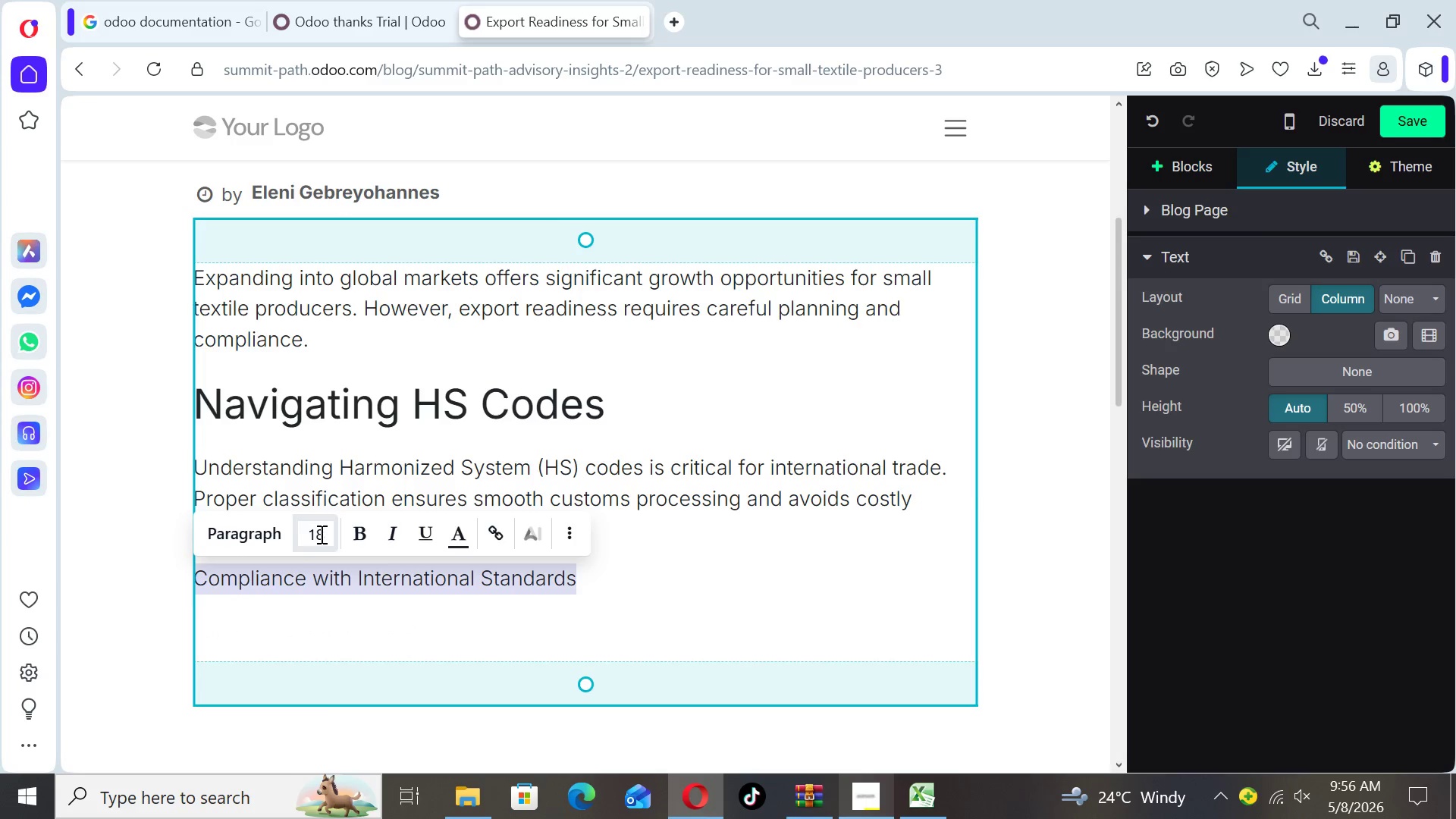 
left_click([320, 534])
 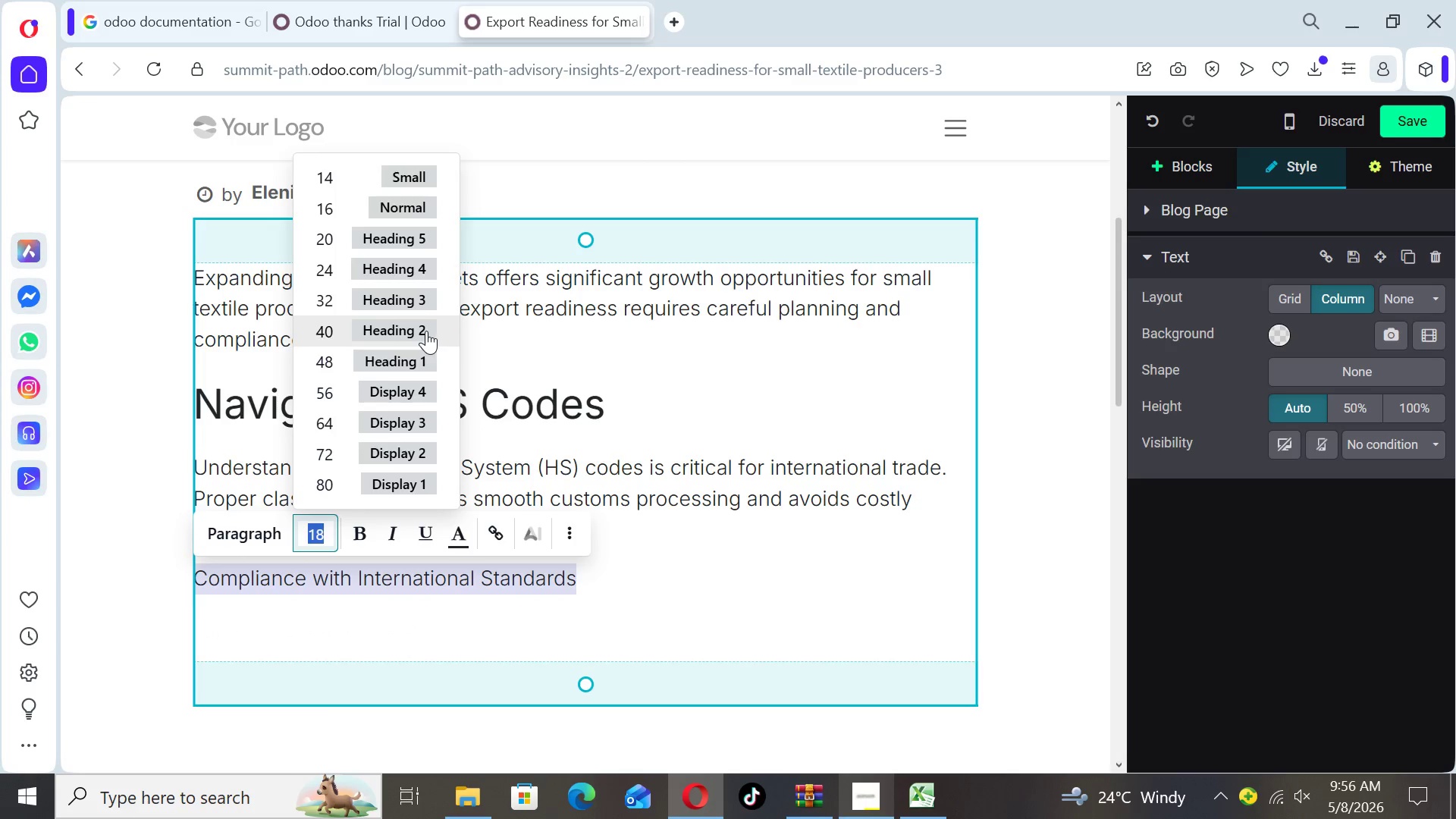 
left_click([425, 331])
 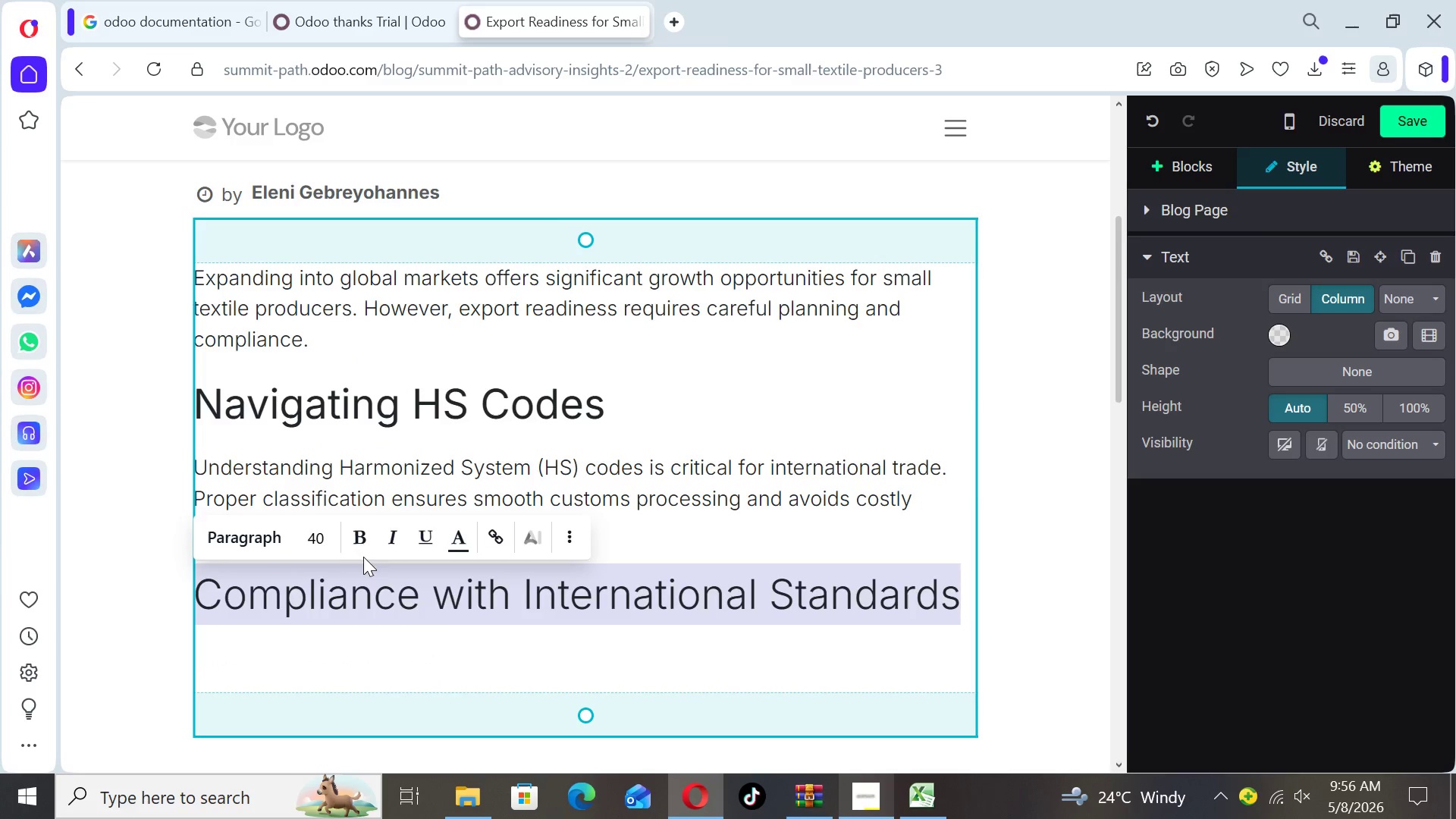 
left_click([359, 532])
 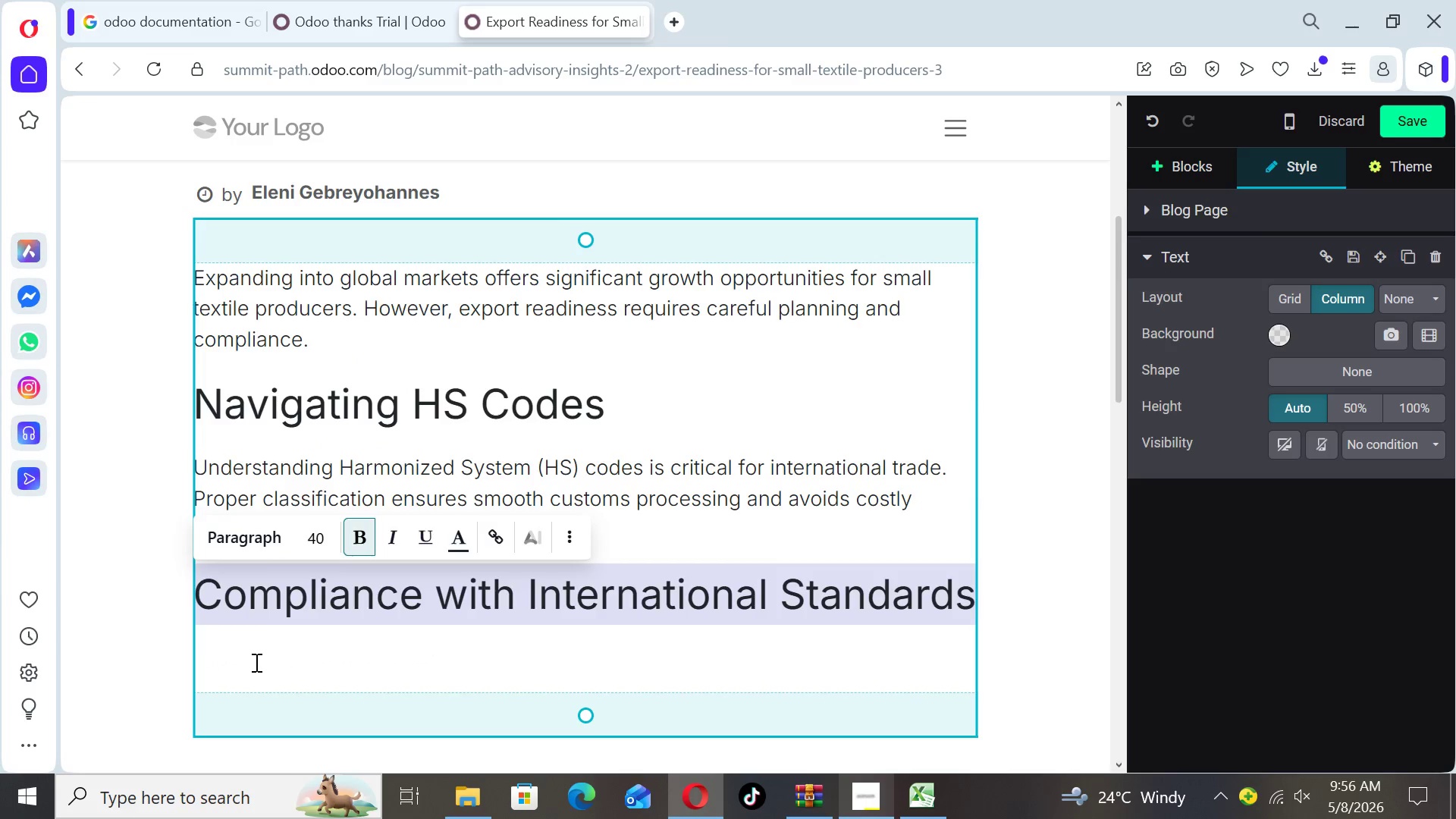 
left_click([254, 663])
 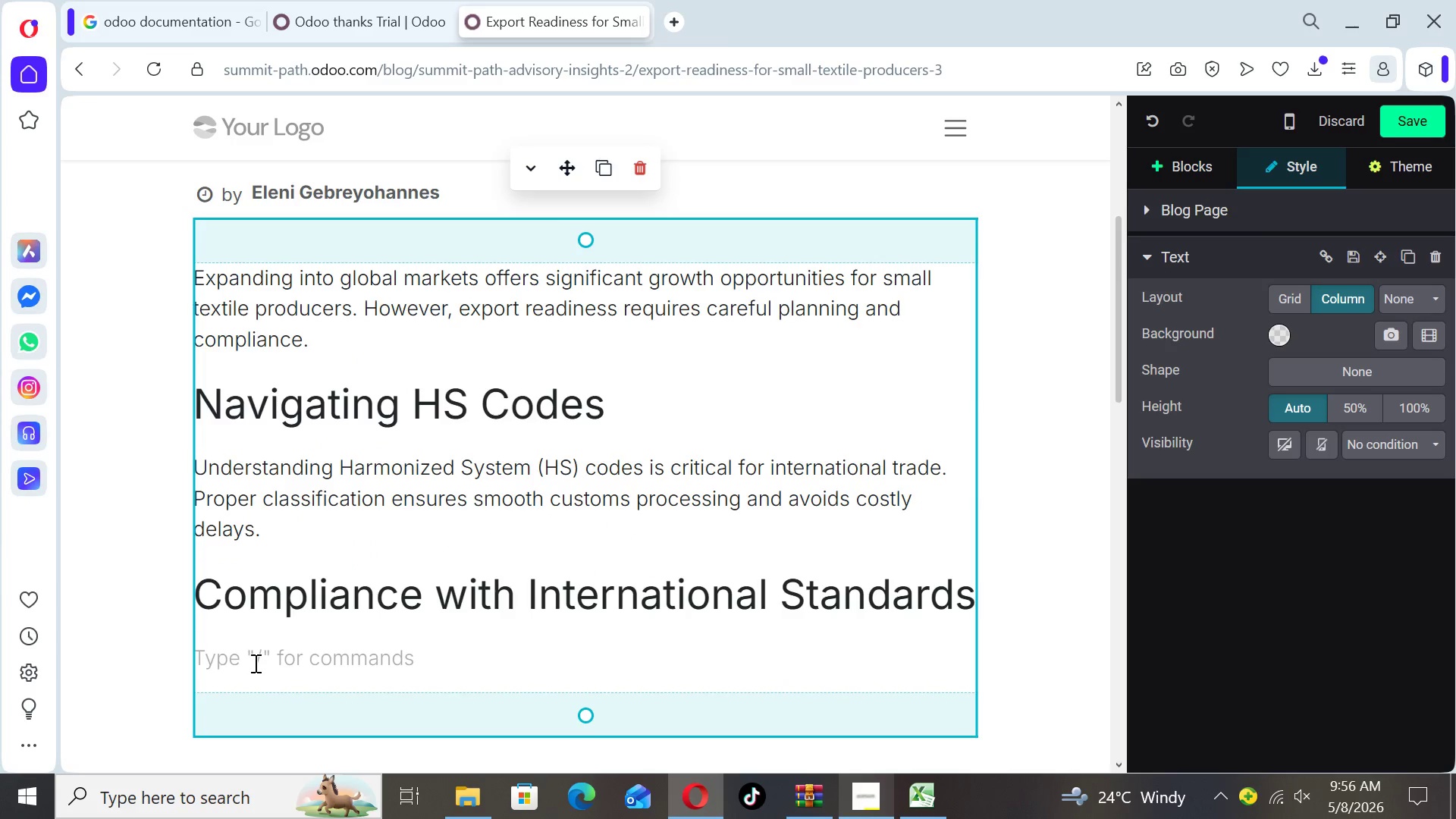 
type(Meeting global quality and safety )
 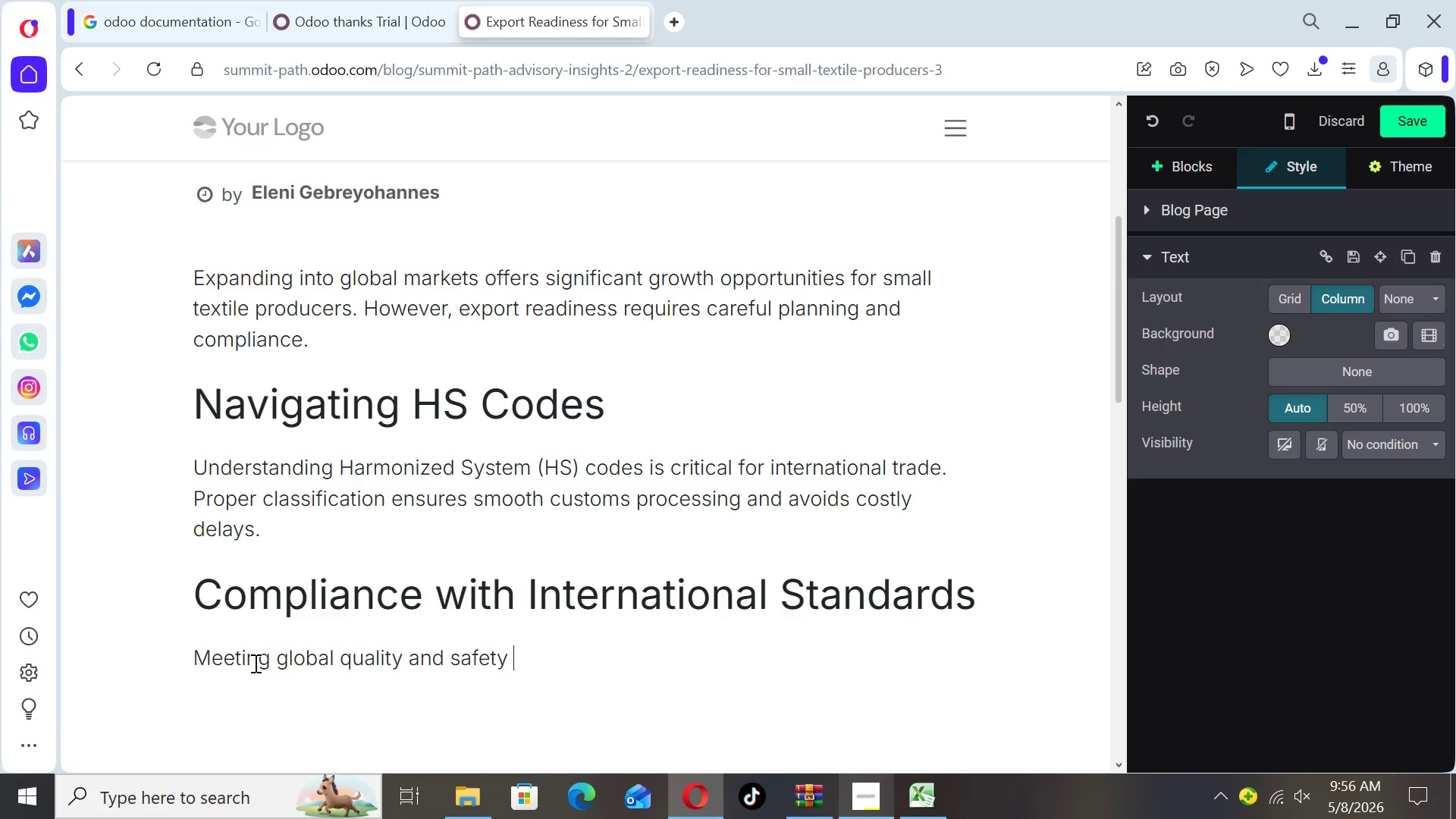 
type(standars)
key(Backspace)
type(ds builds trust with international buyers and reduces the risk of rejected shipents.)
 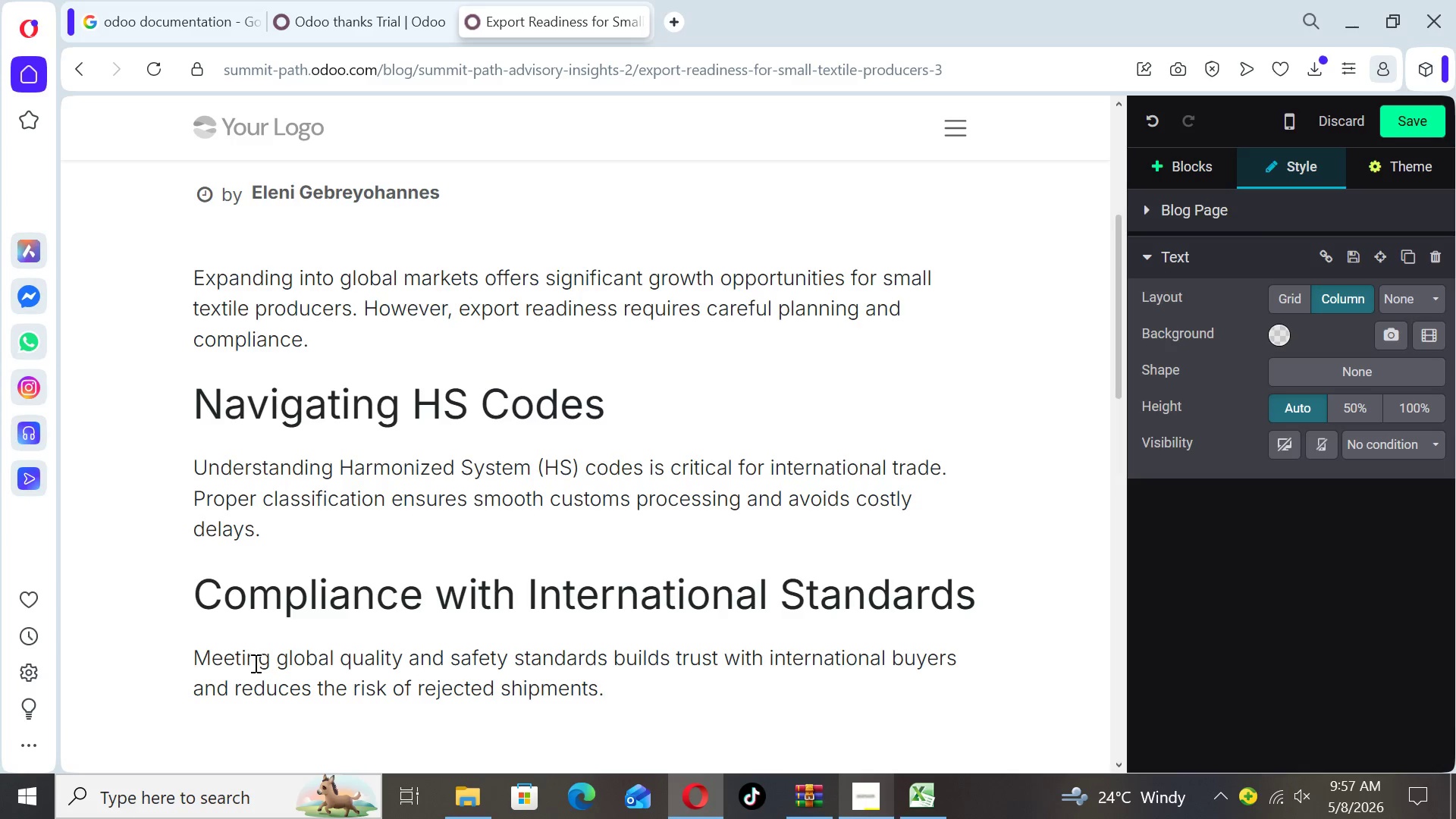 
hold_key(key=M, duration=0.34)
 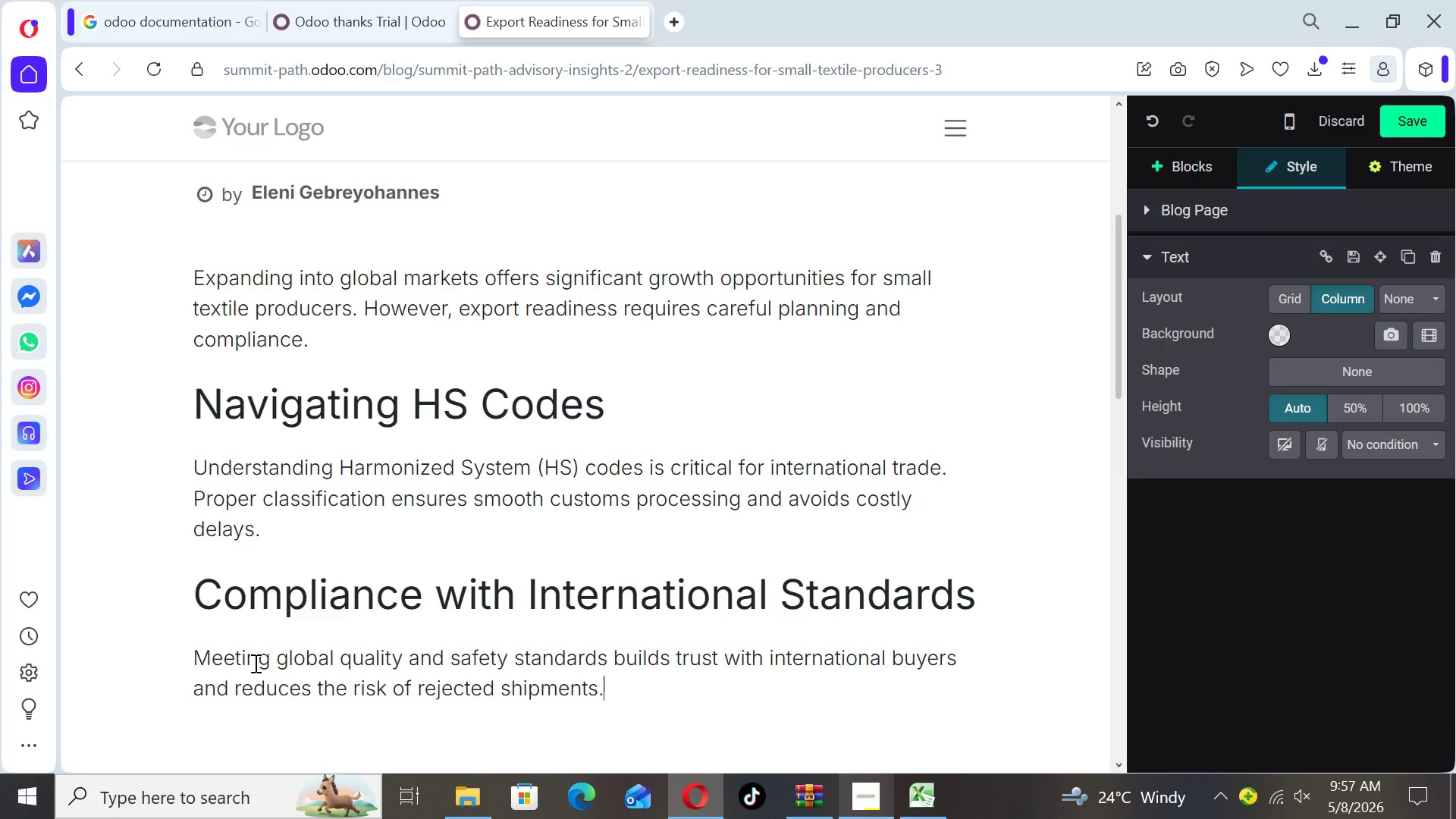 
key(Enter)
 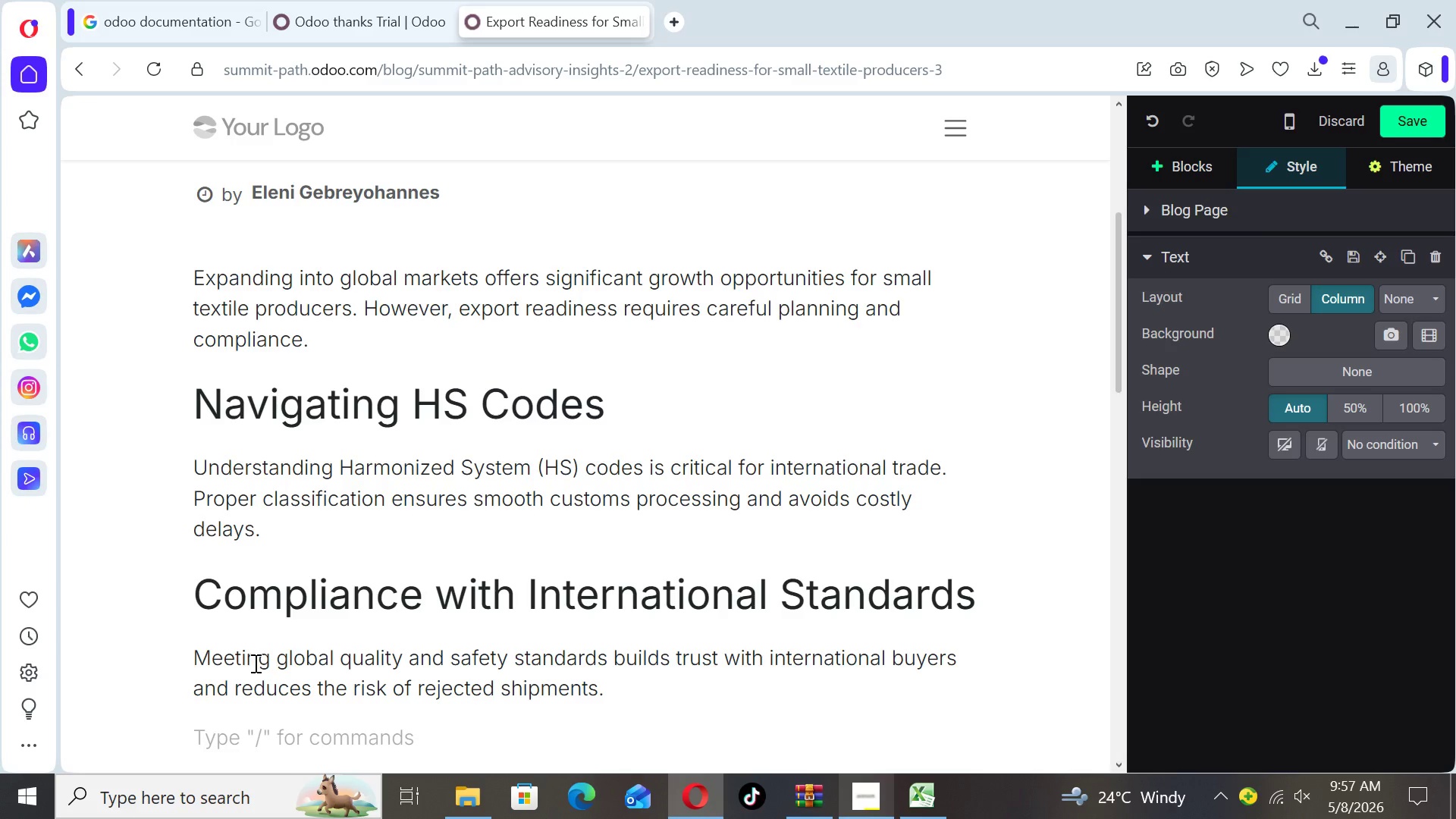 
type(Finding Overseas Distribution Partners)
 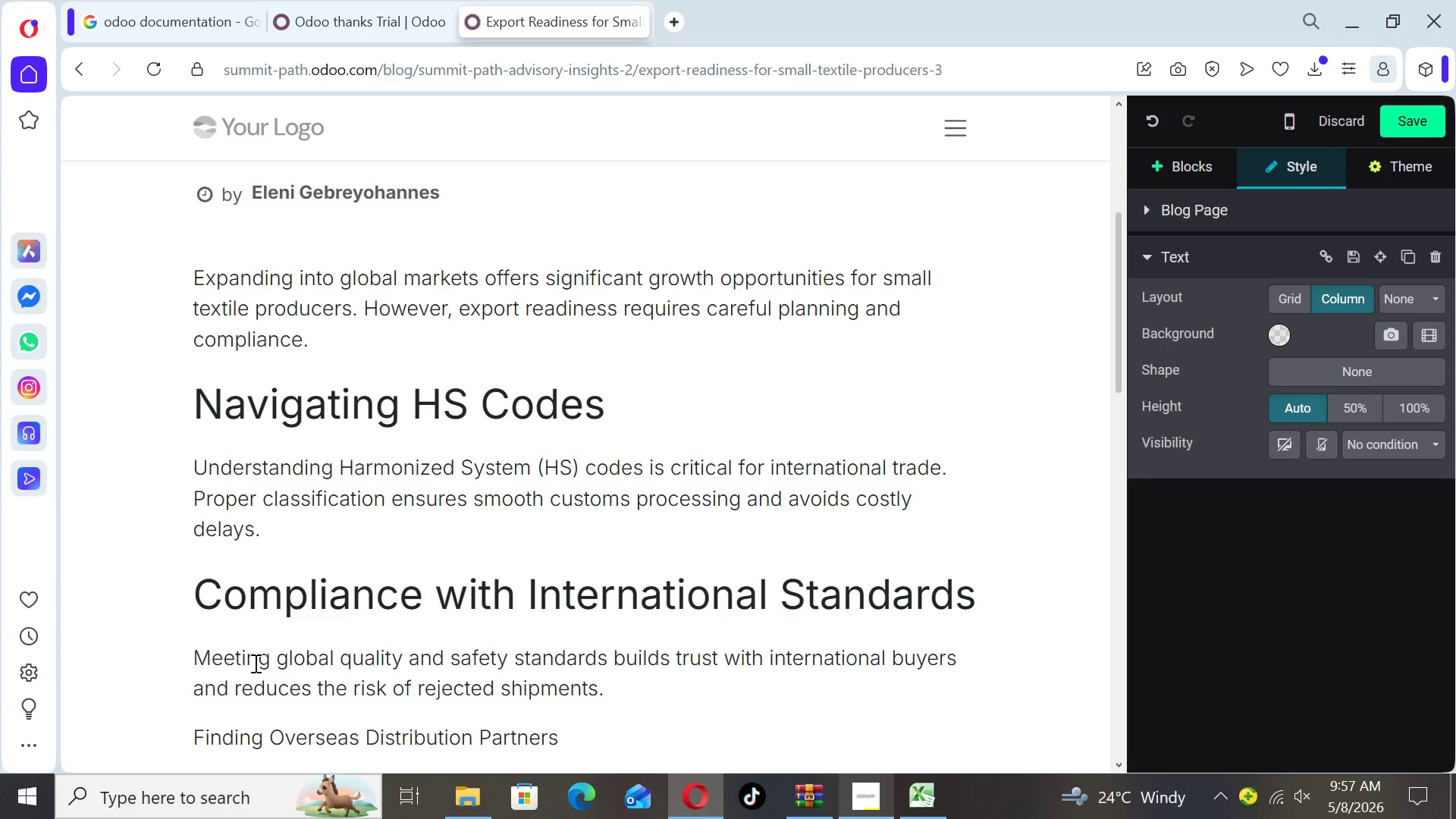 
key(Enter)
 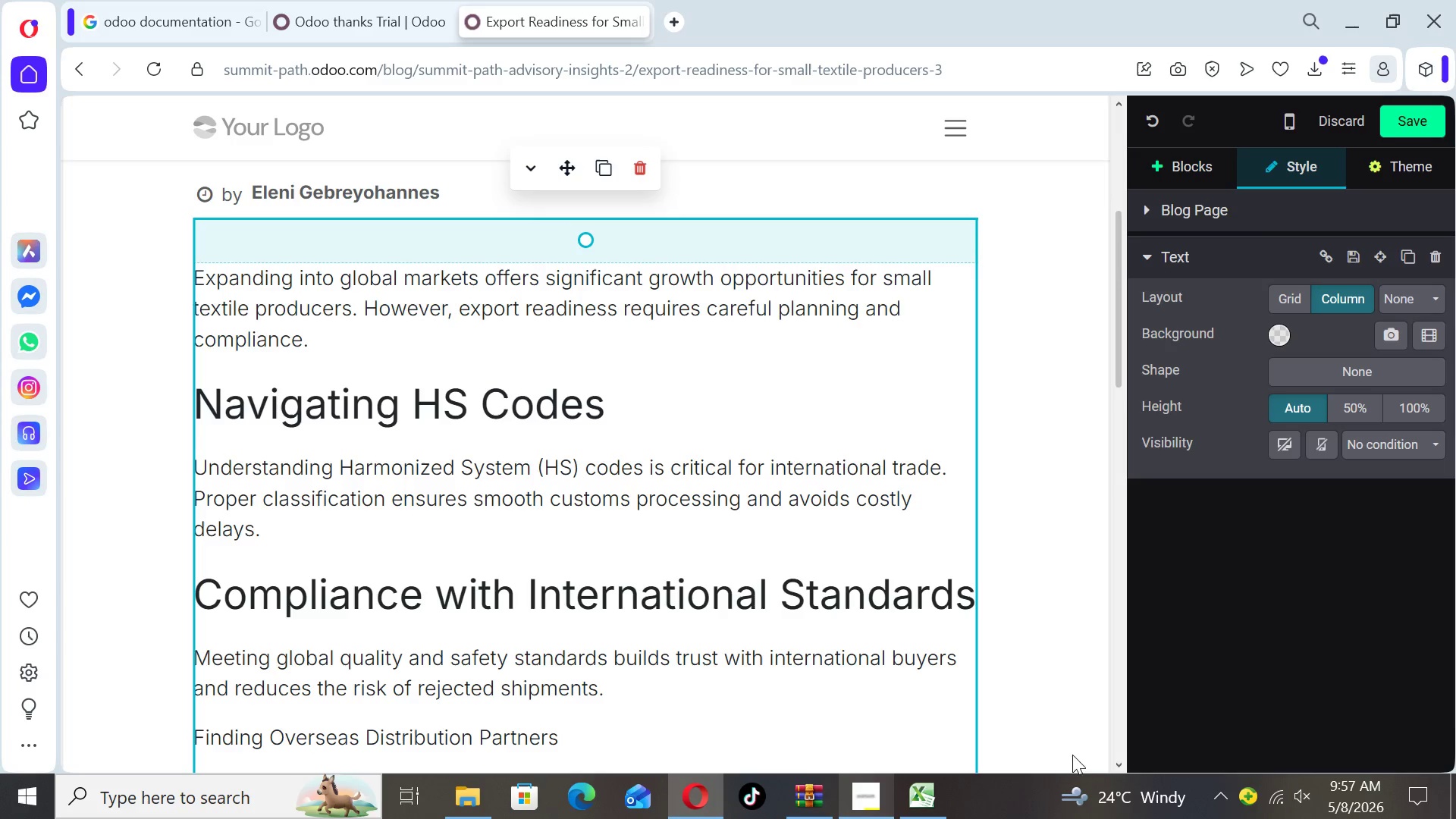 
left_click([1052, 697])
 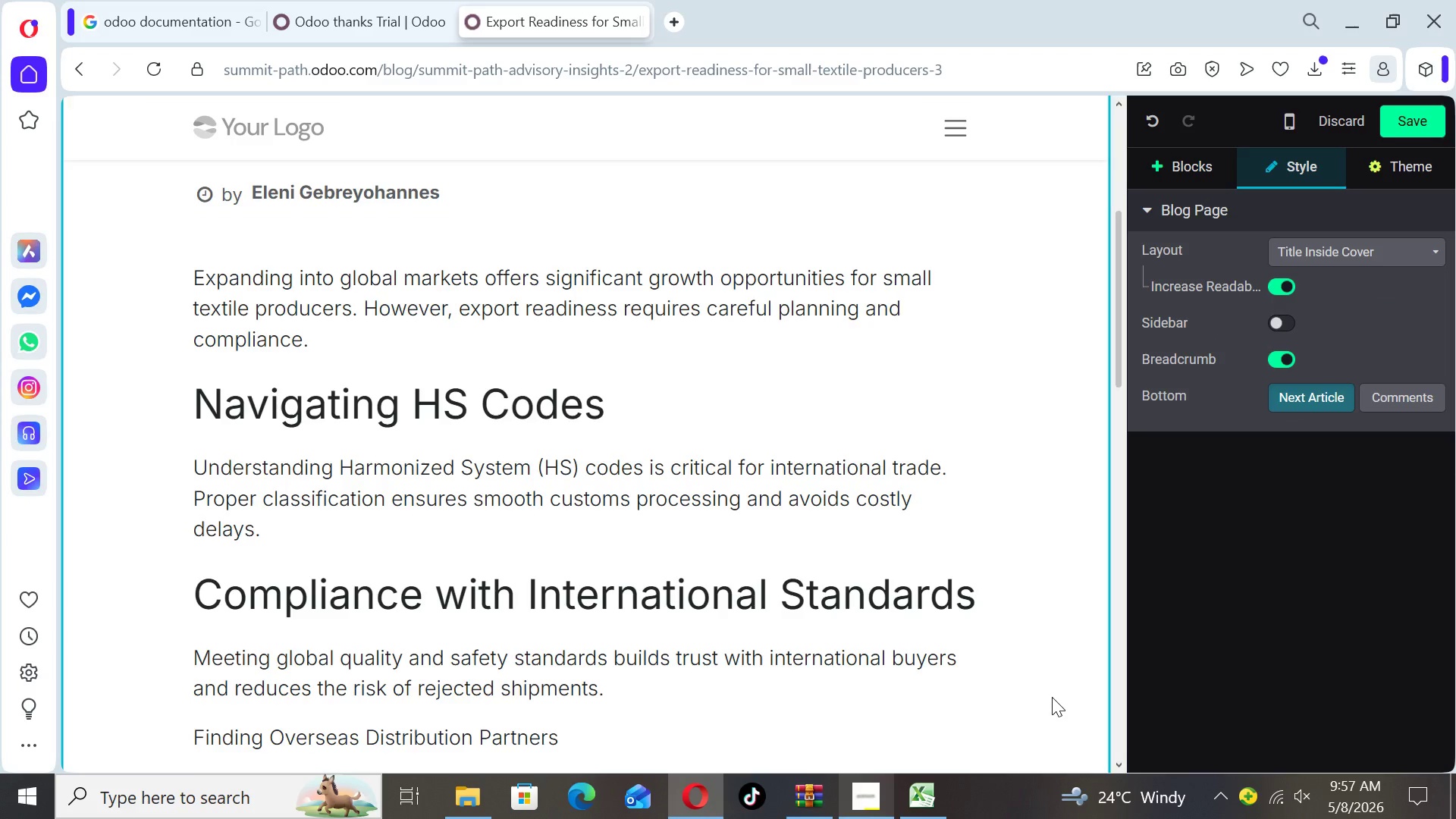 
key(ArrowDown)
 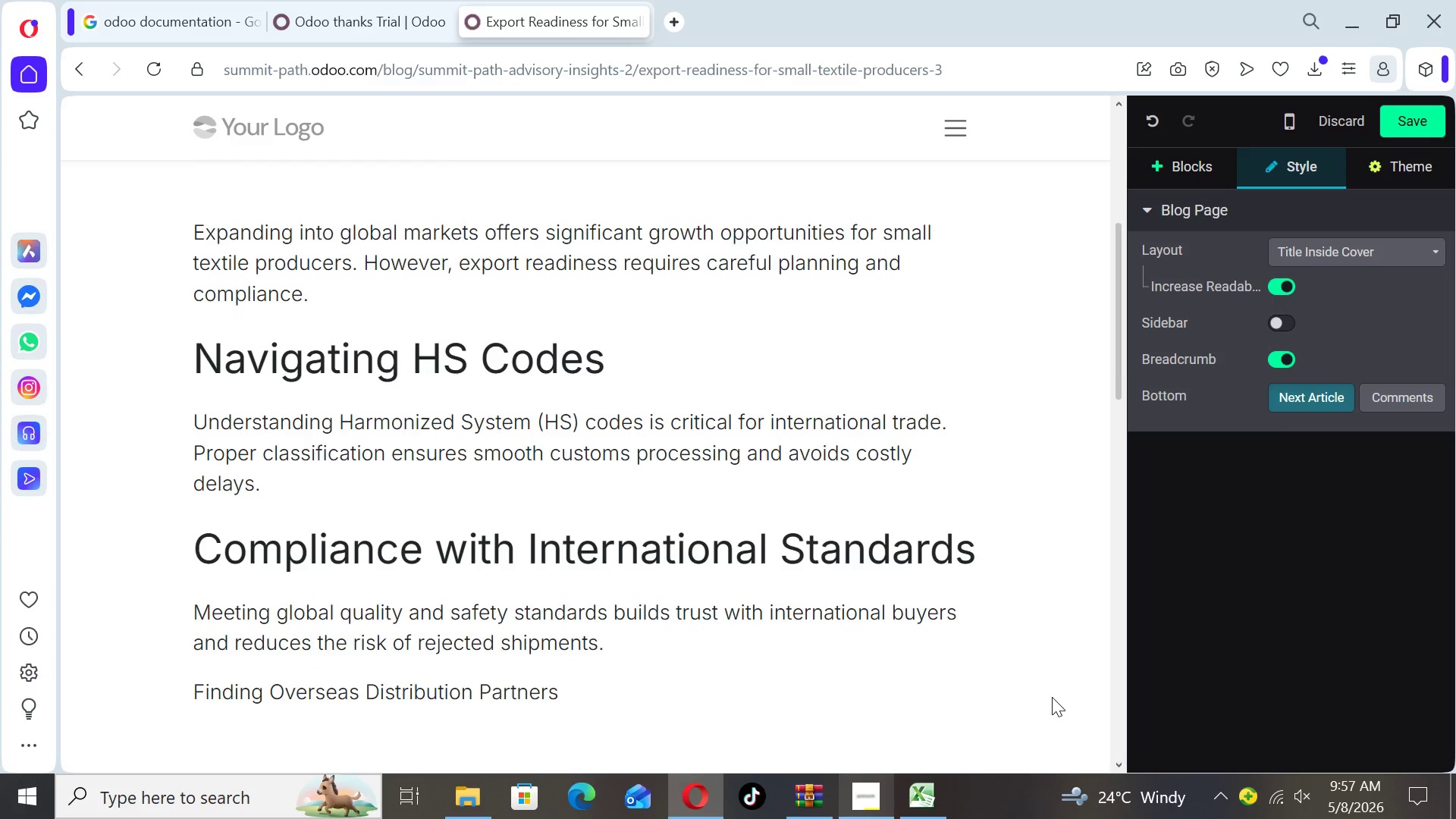 
key(ArrowDown)
 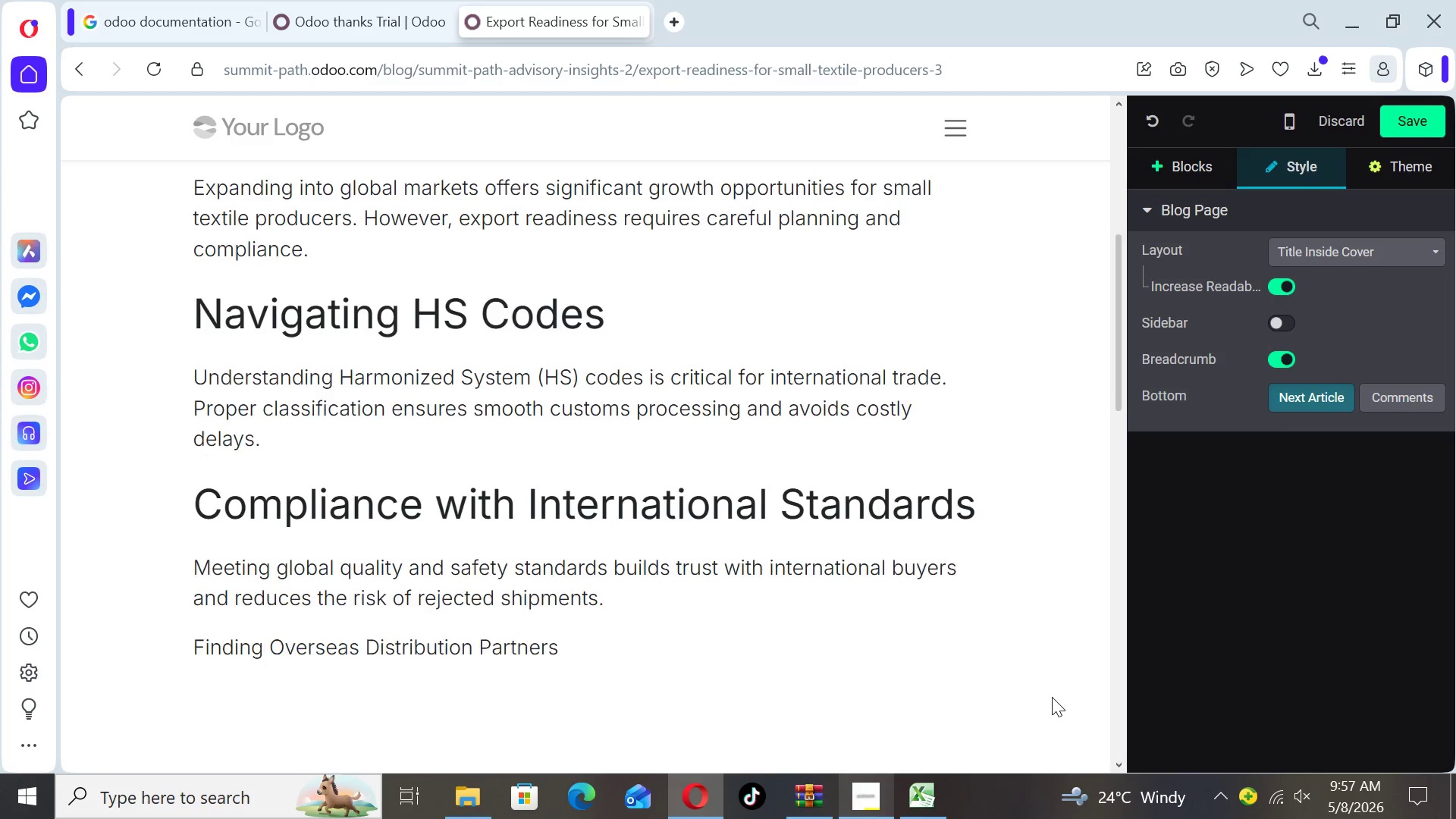 
key(ArrowDown)
 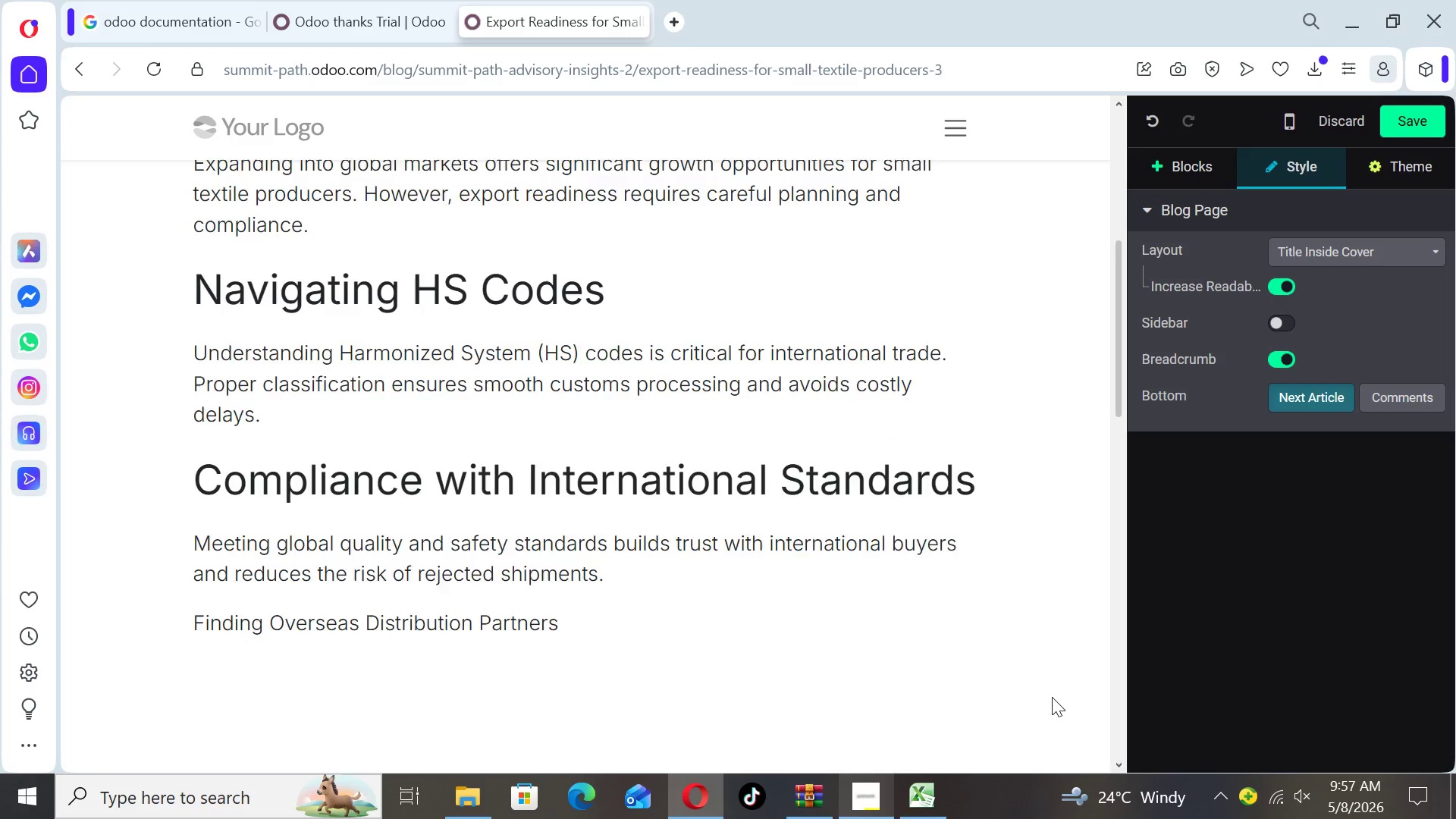 
key(ArrowDown)
 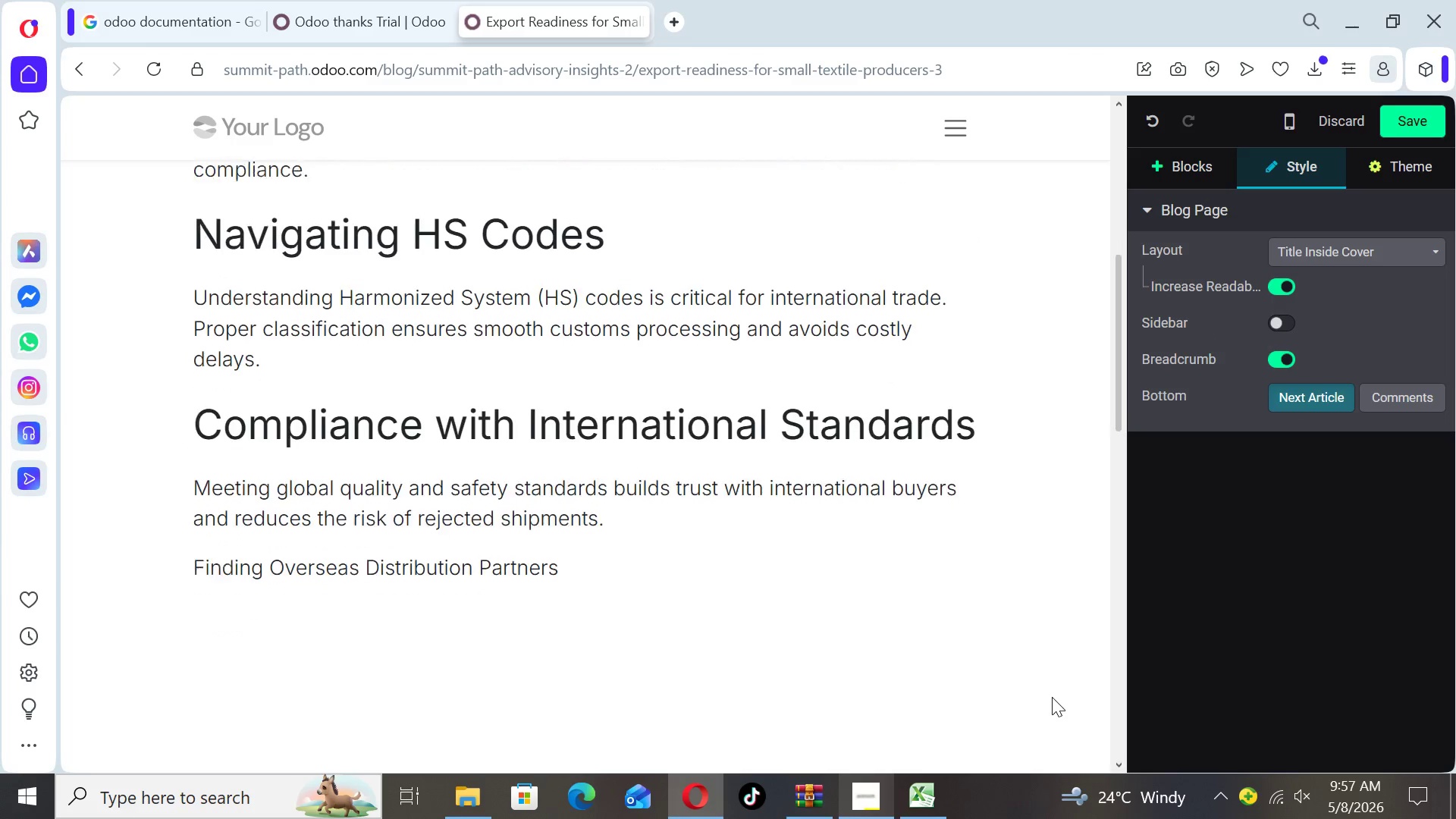 
key(ArrowDown)
 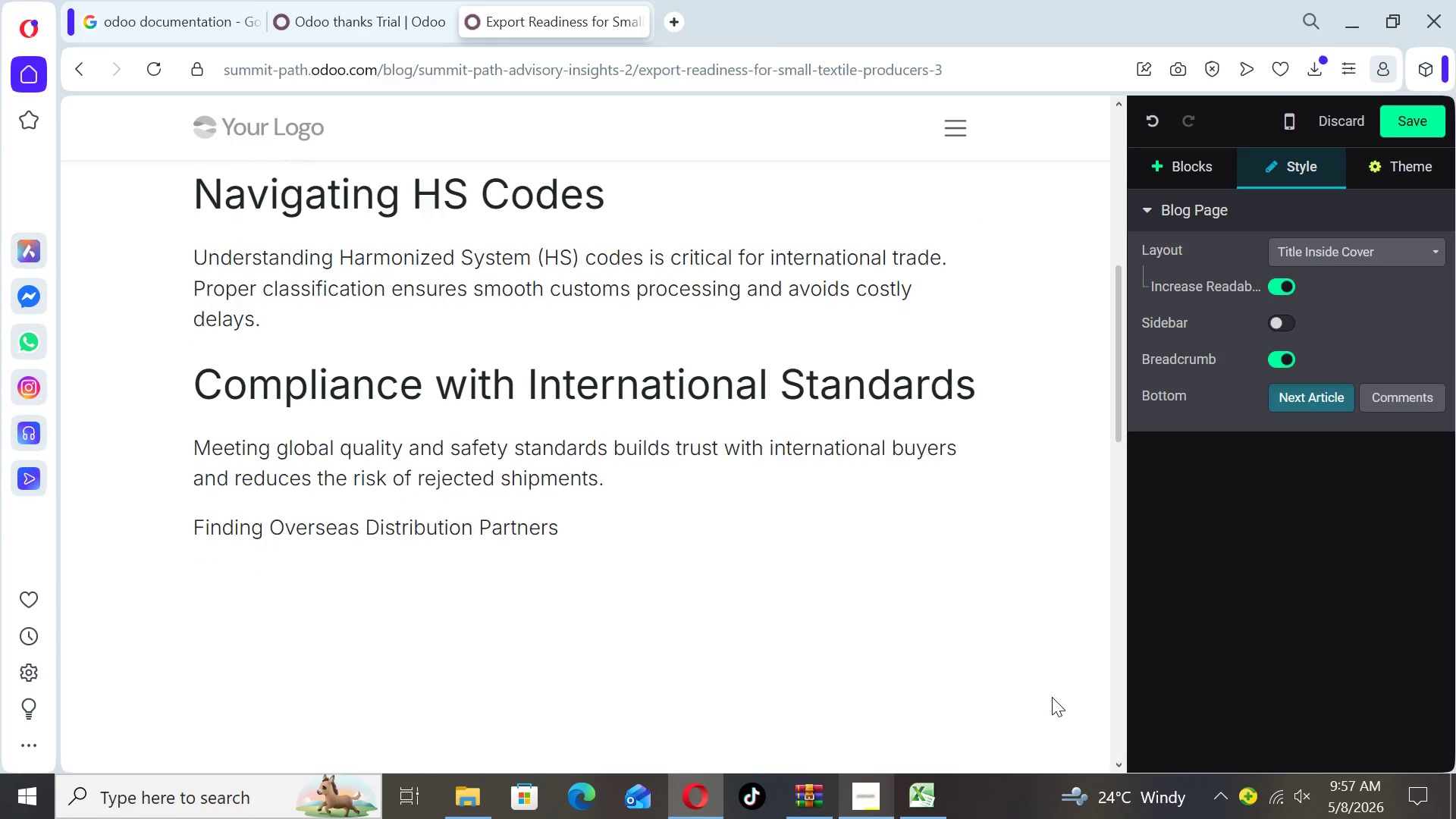 
key(ArrowDown)
 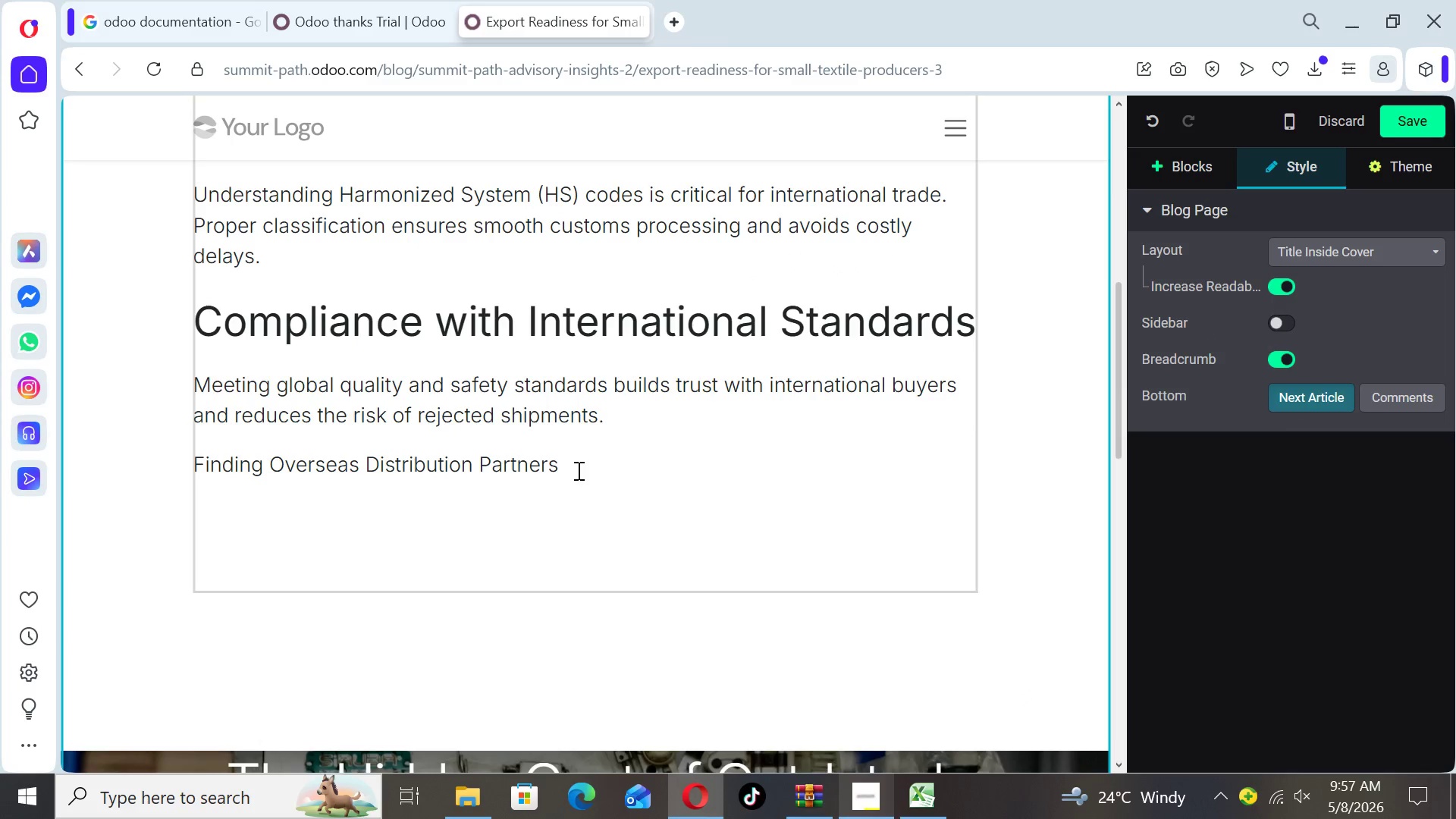 
left_click_drag(start_coordinate=[573, 464], to_coordinate=[184, 460])
 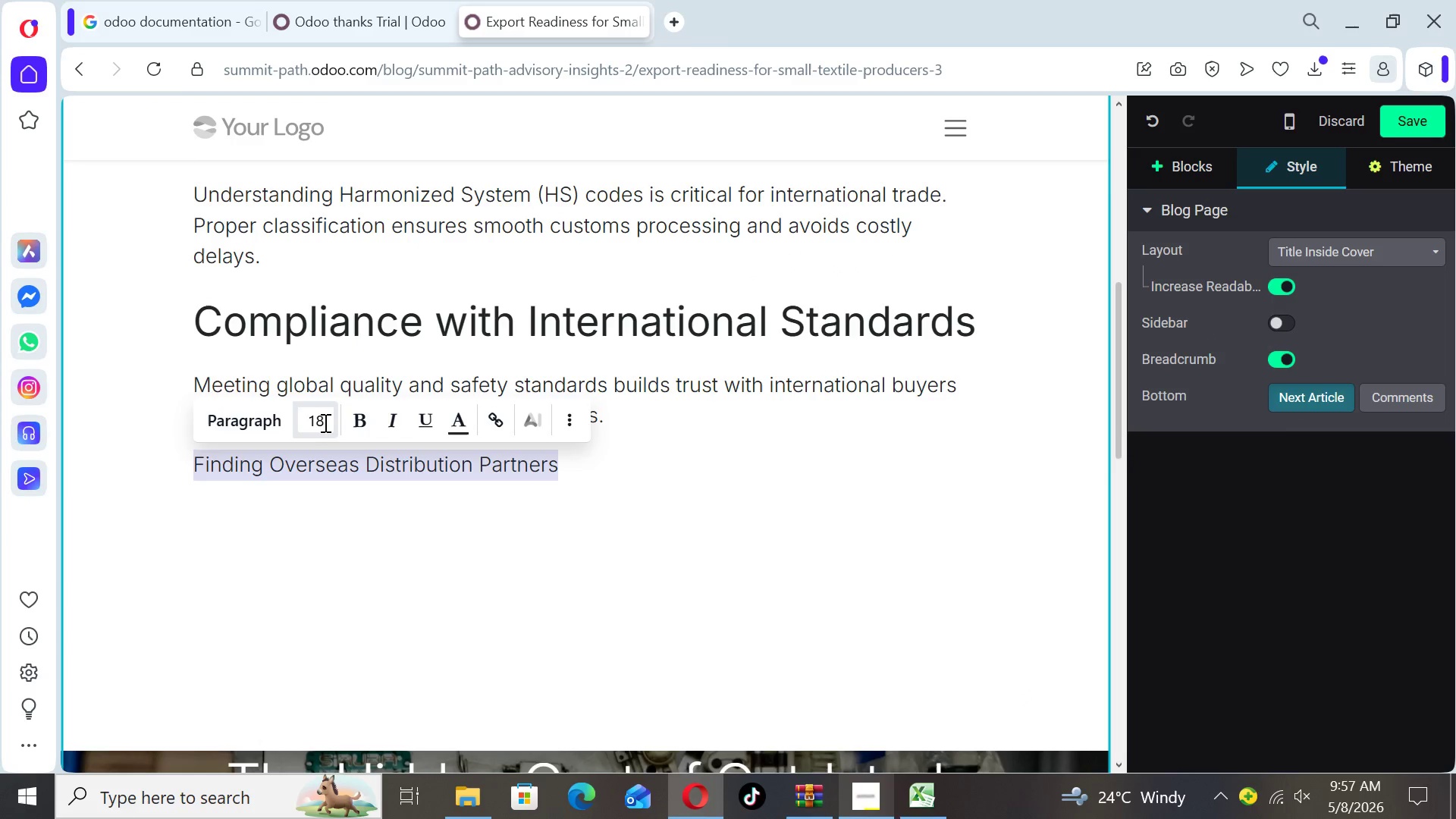 
left_click([324, 421])
 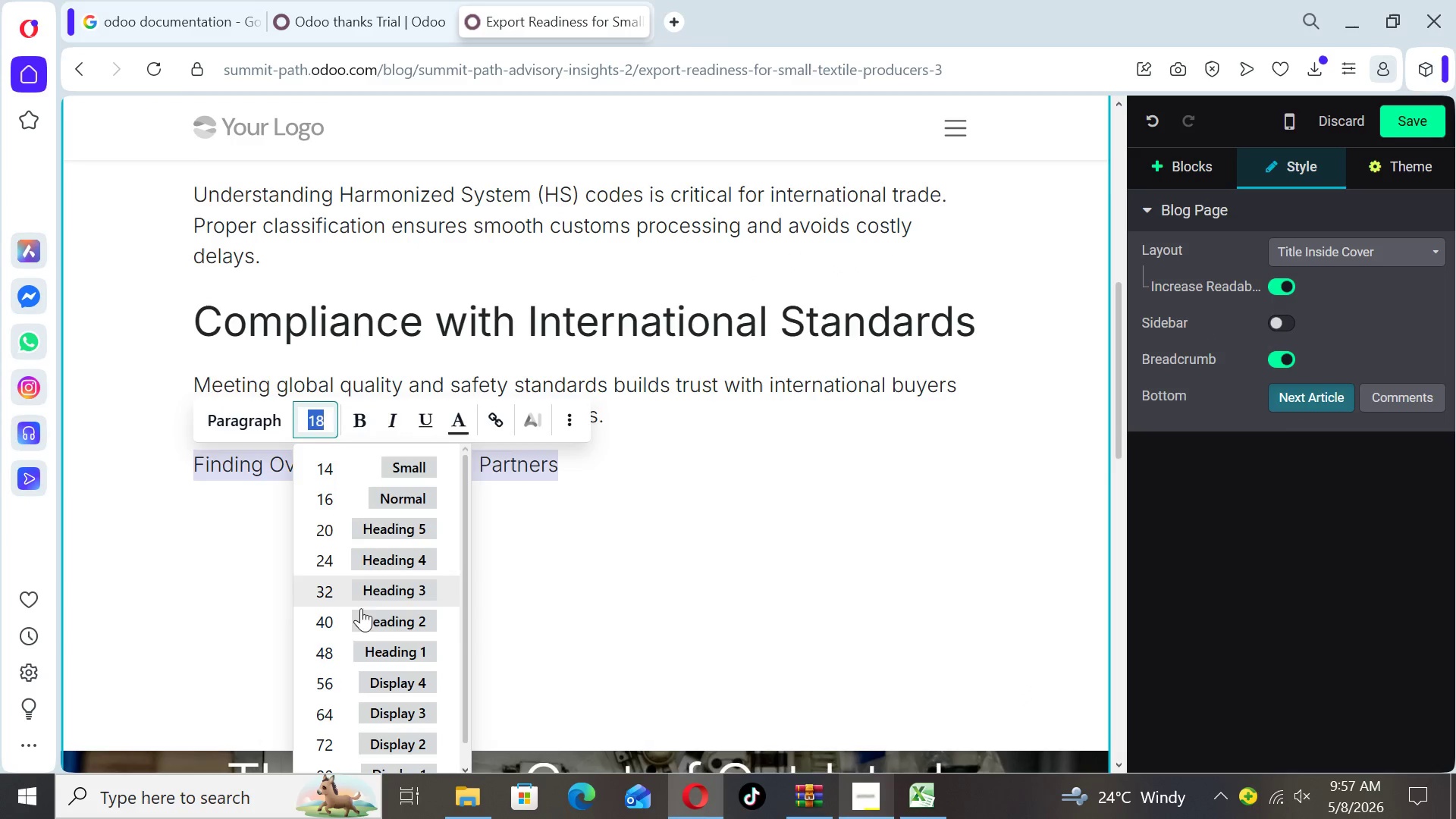 
left_click([361, 623])
 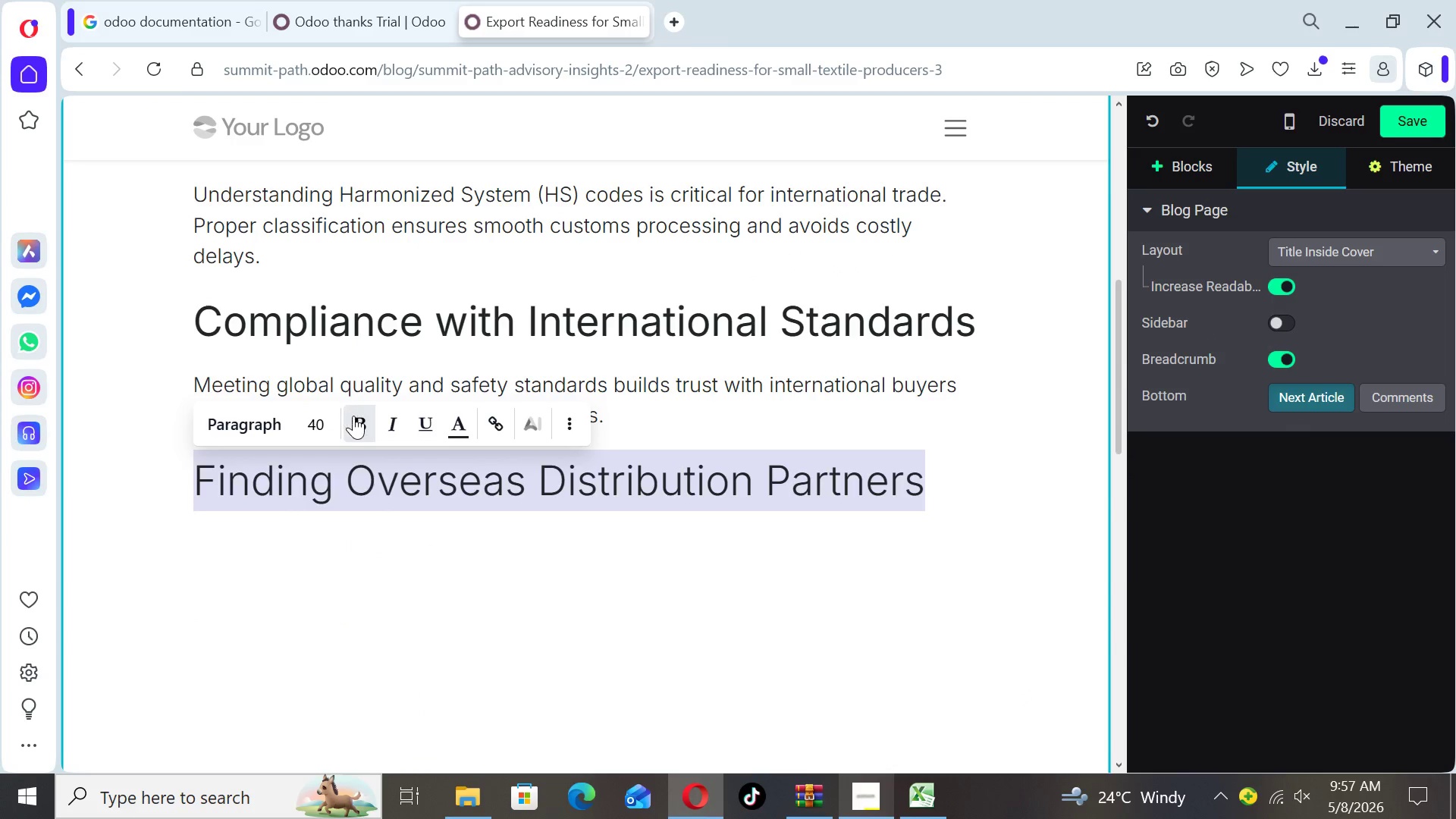 
left_click([355, 417])
 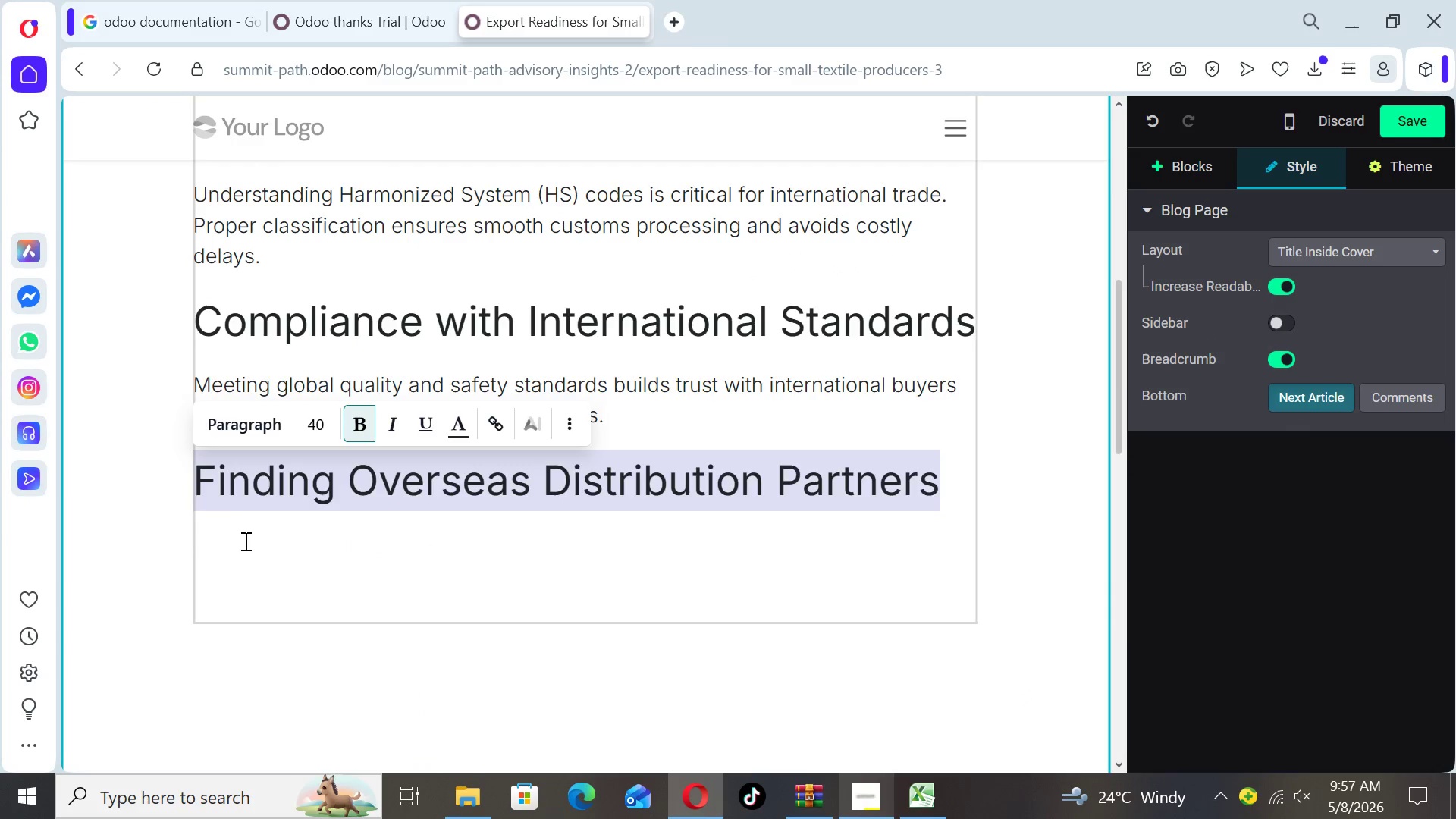 
left_click([243, 541])
 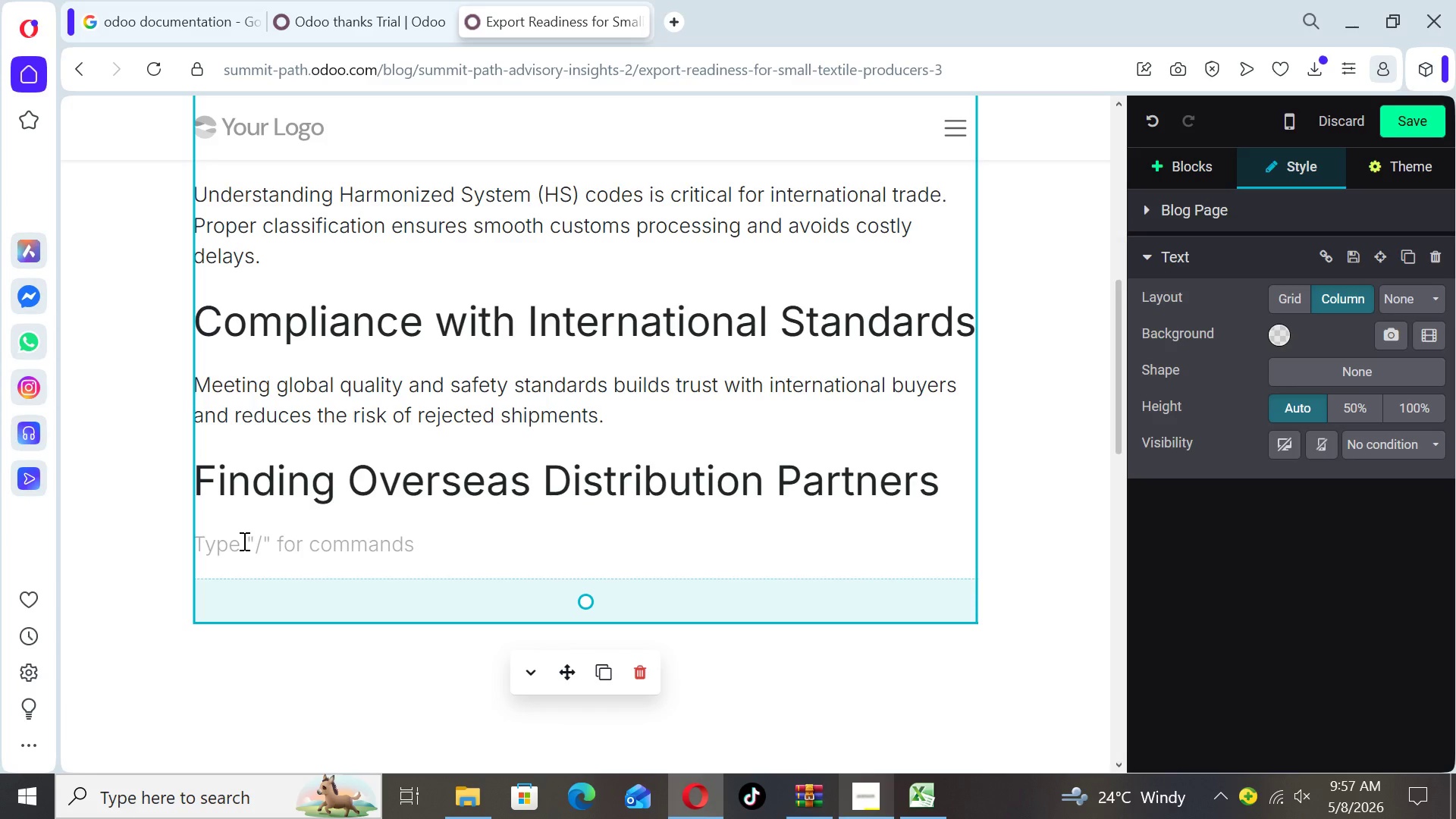 
type(Strong partnrships with distributors help manmufa)
key(Backspace)
key(Backspace)
key(Backspace)
key(Backspace)
key(Backspace)
type(nufacturers)
 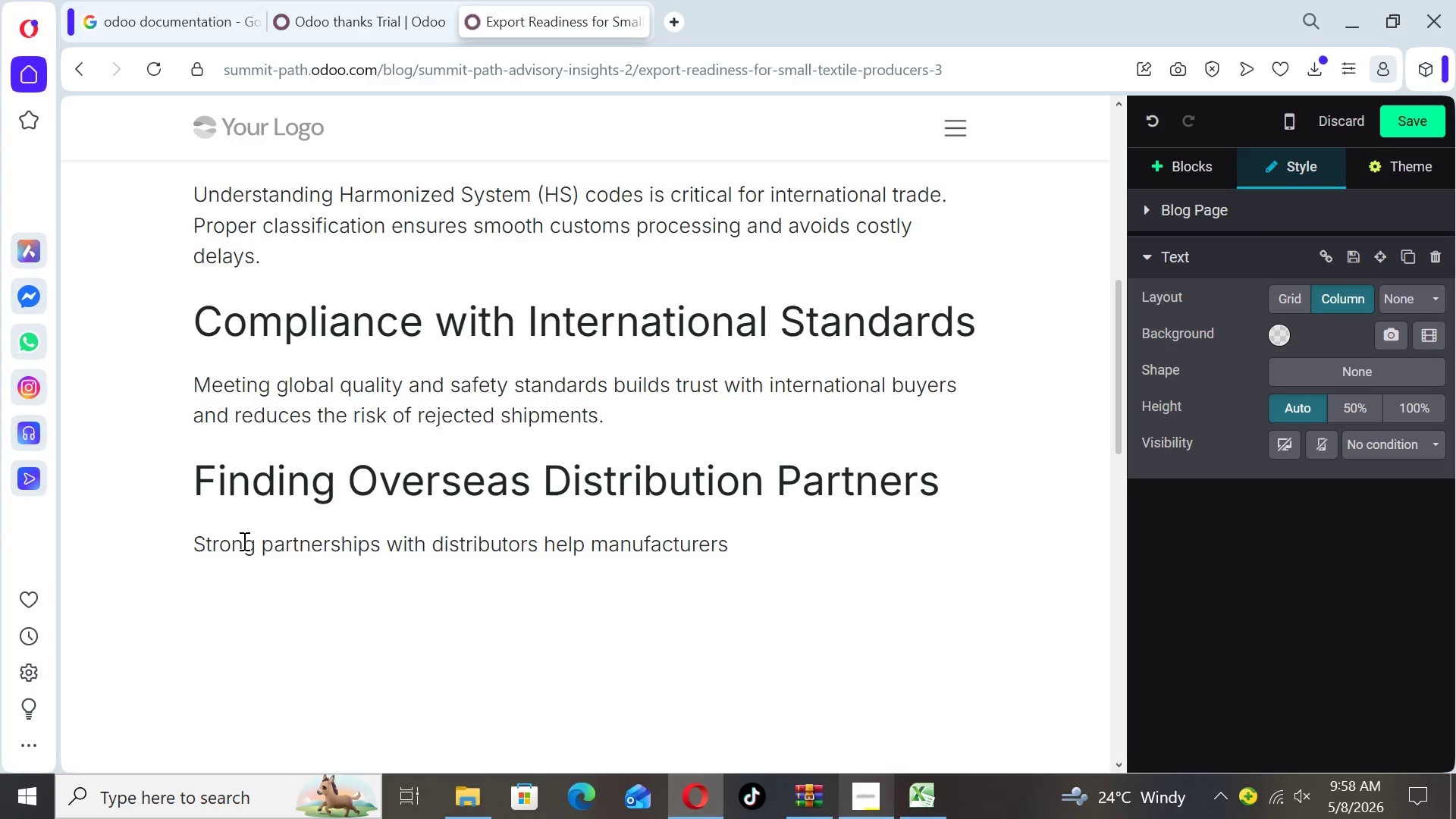 
type( enter new markets efficiently and scale operations )
 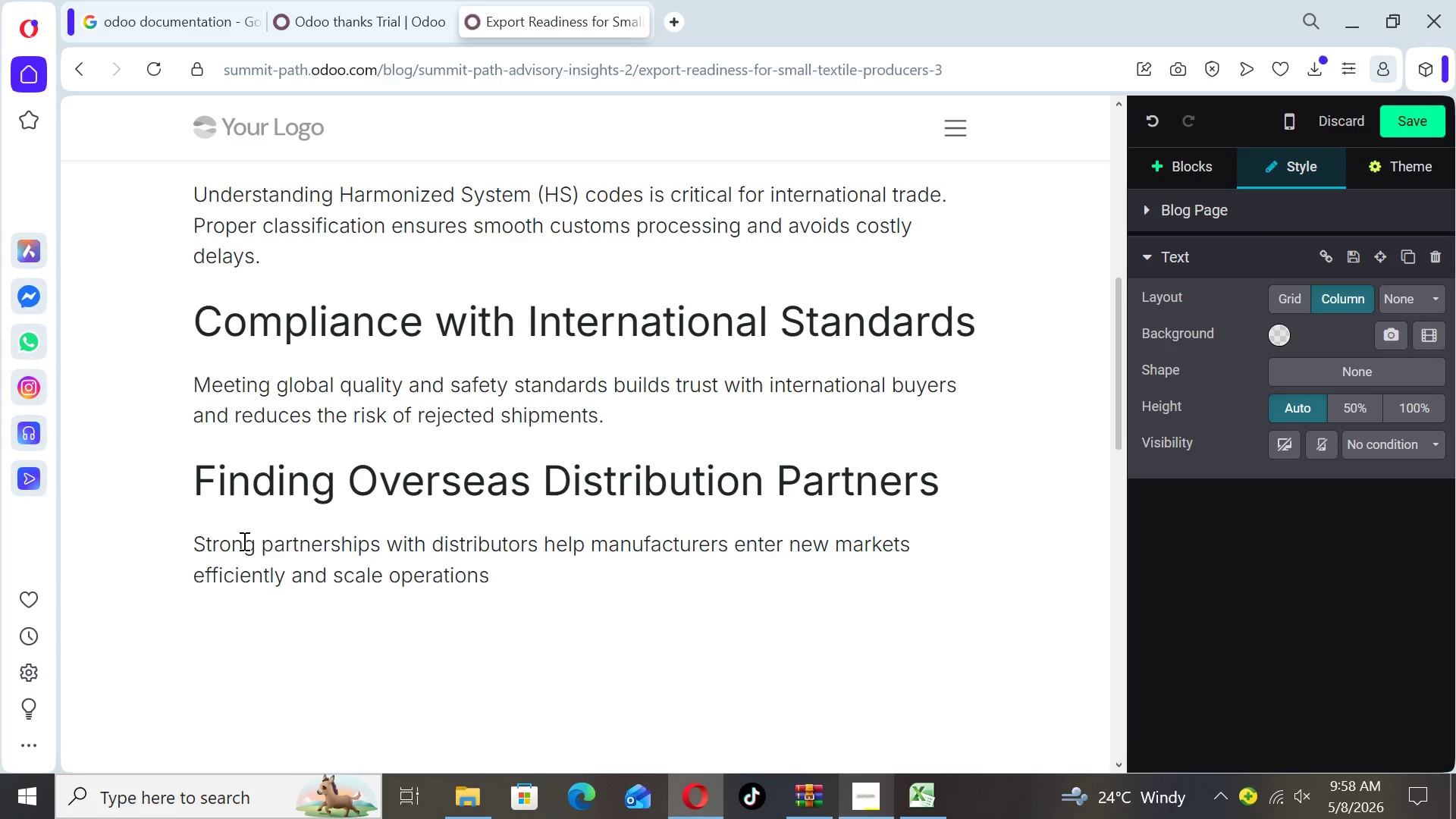 
type(sustainably.)
 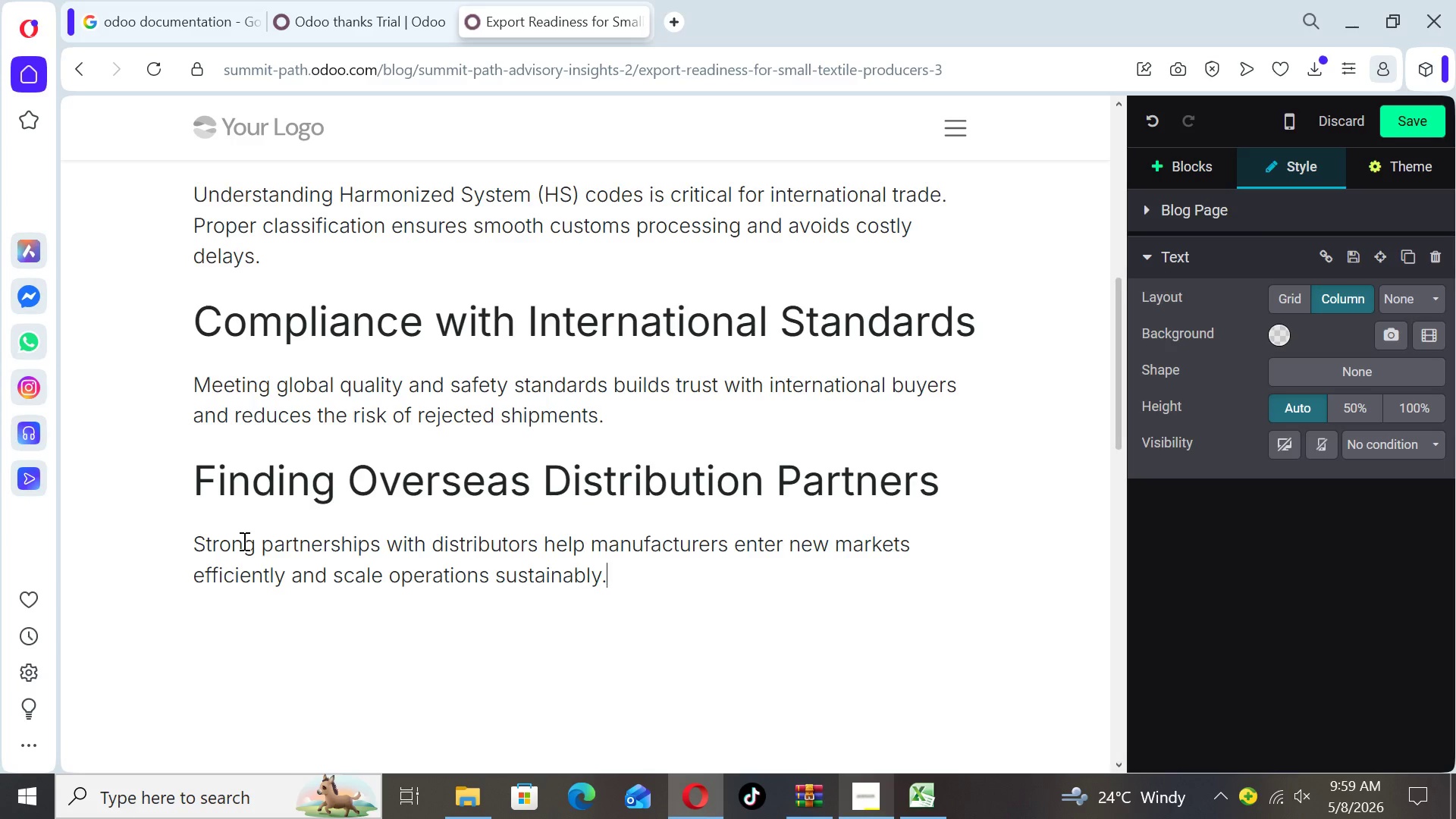 
key(Enter)
 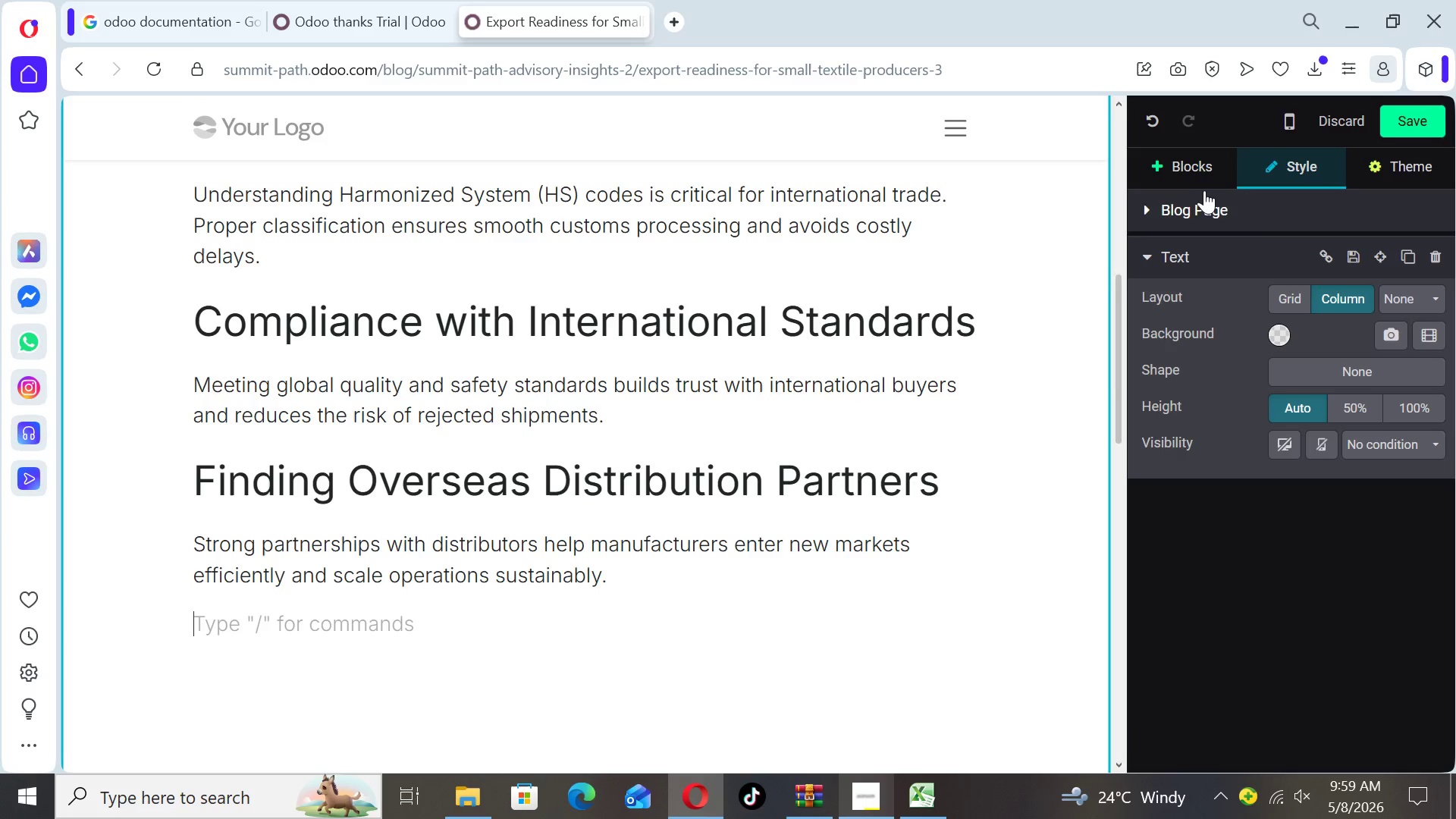 
left_click([1210, 174])
 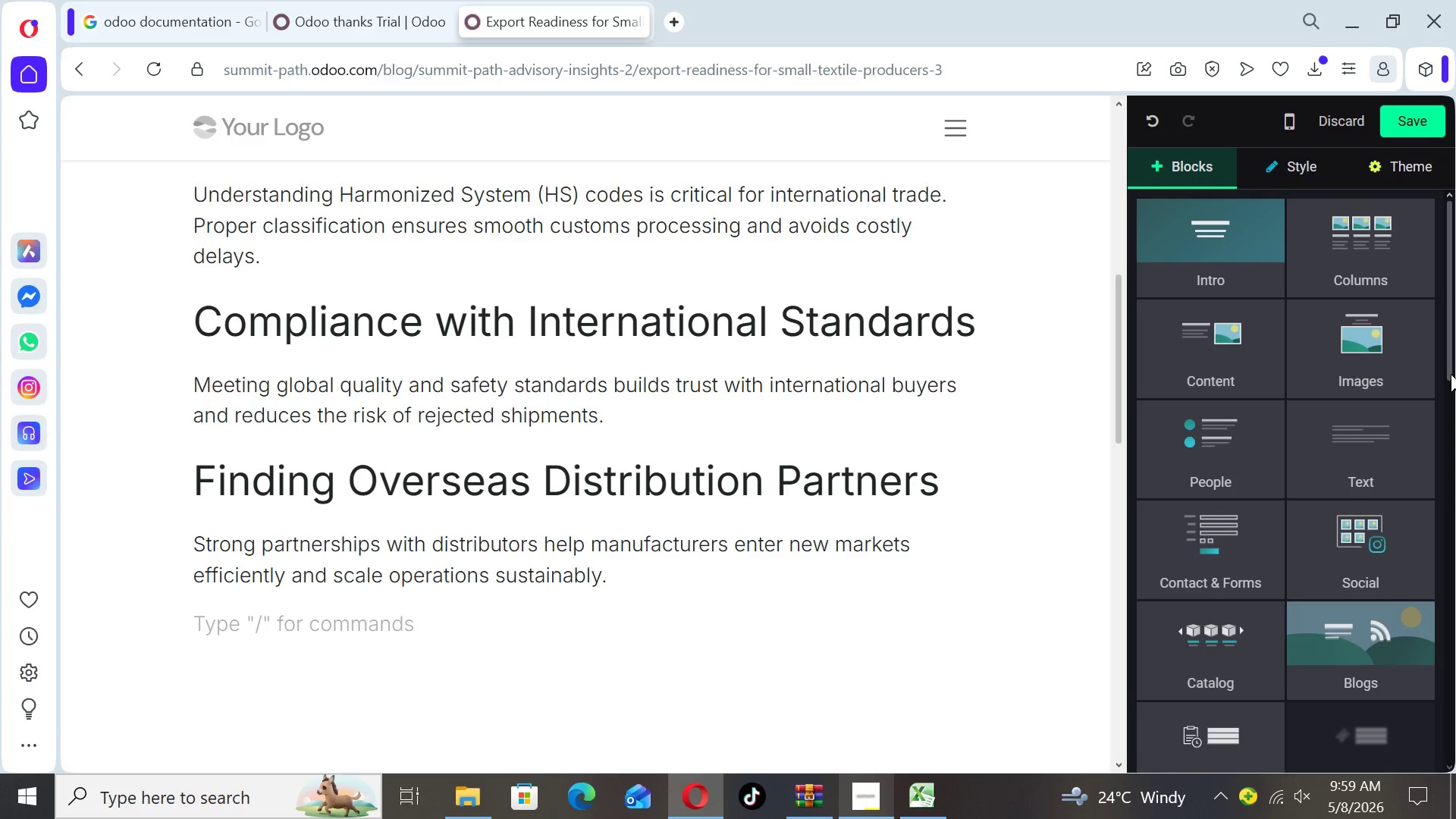 
left_click_drag(start_coordinate=[1451, 374], to_coordinate=[1439, 613])
 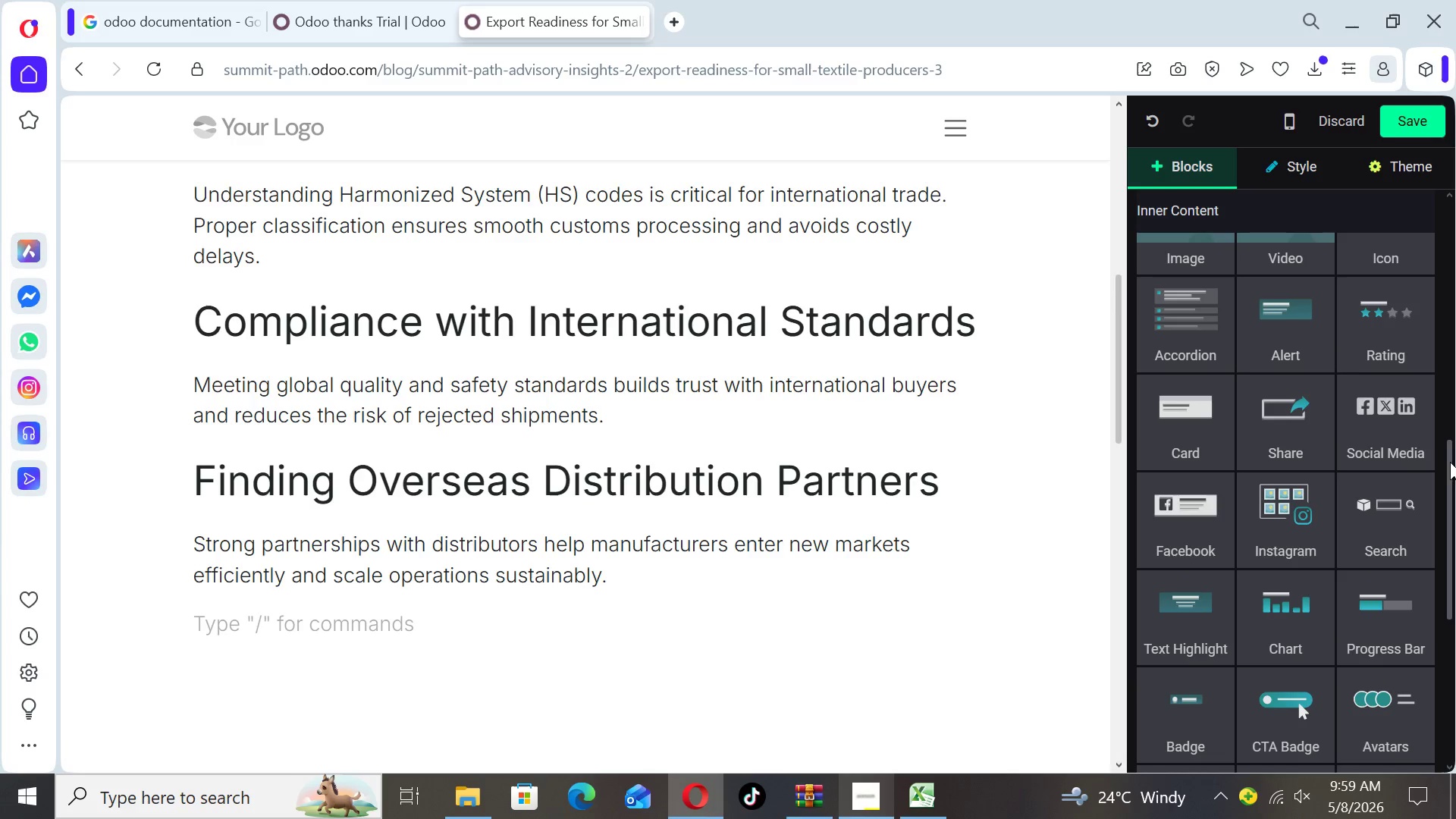 
left_click_drag(start_coordinate=[1451, 473], to_coordinate=[1448, 589])
 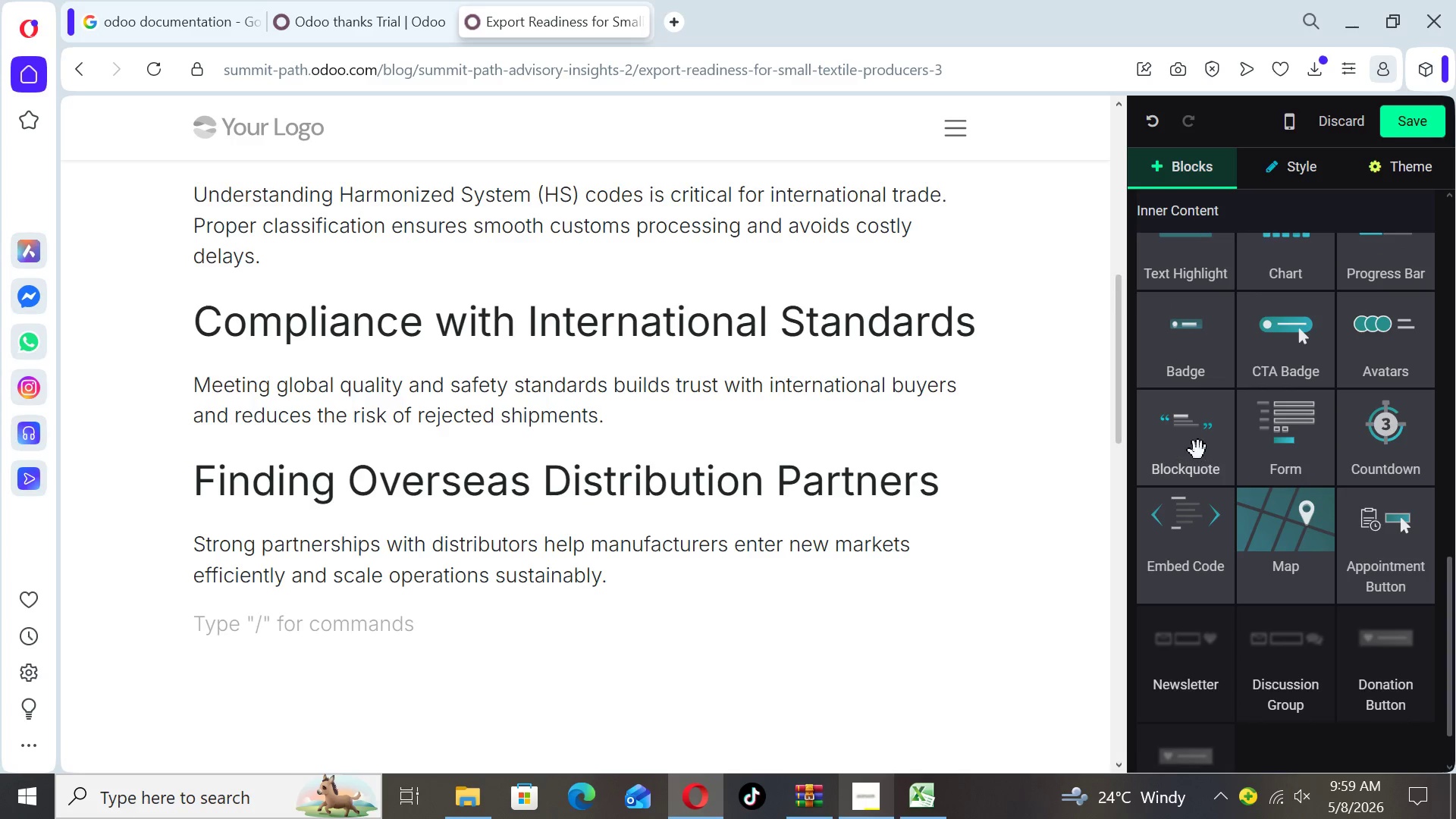 
left_click_drag(start_coordinate=[1197, 447], to_coordinate=[946, 547])
 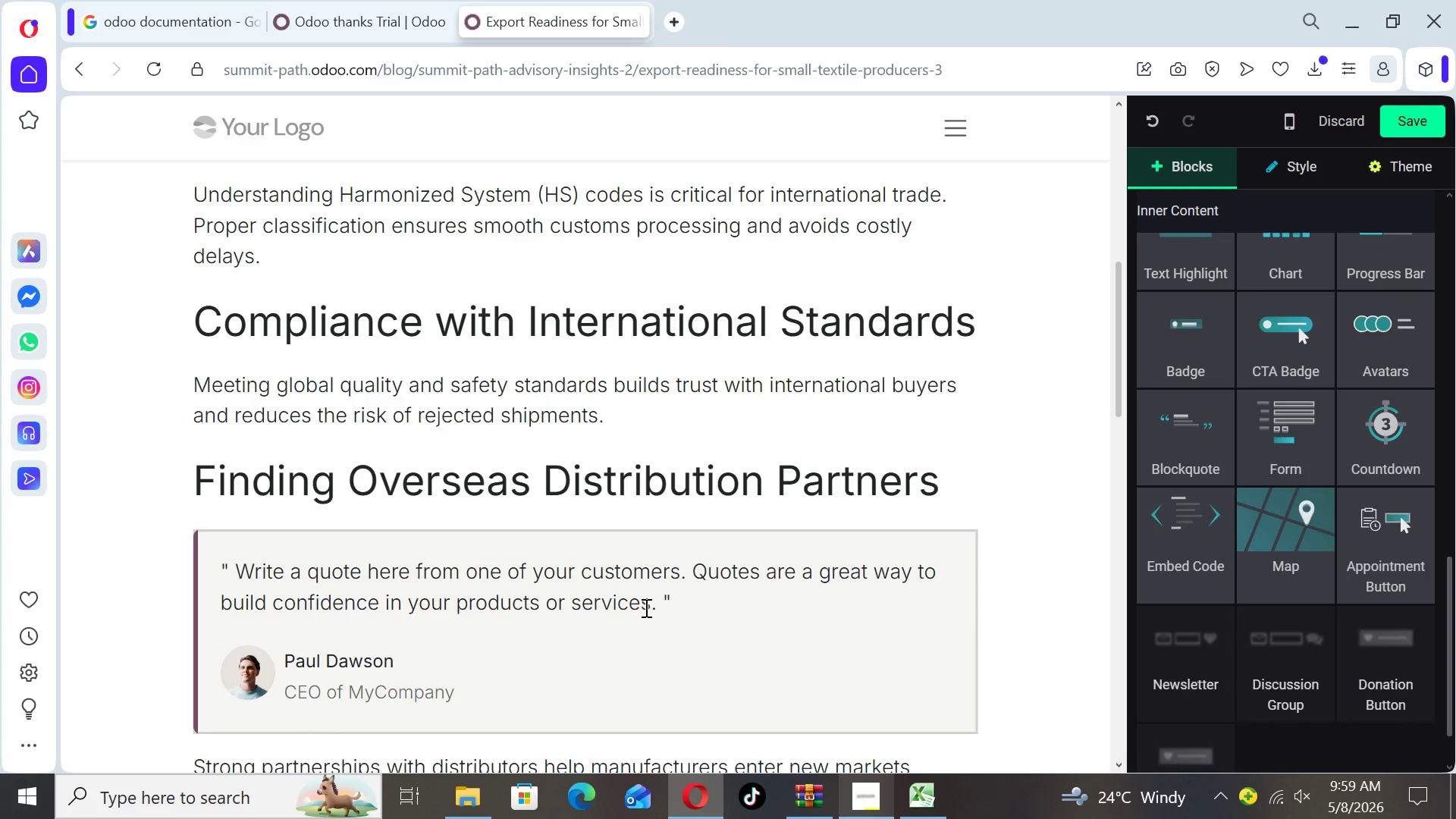 
left_click_drag(start_coordinate=[657, 607], to_coordinate=[689, 587])
 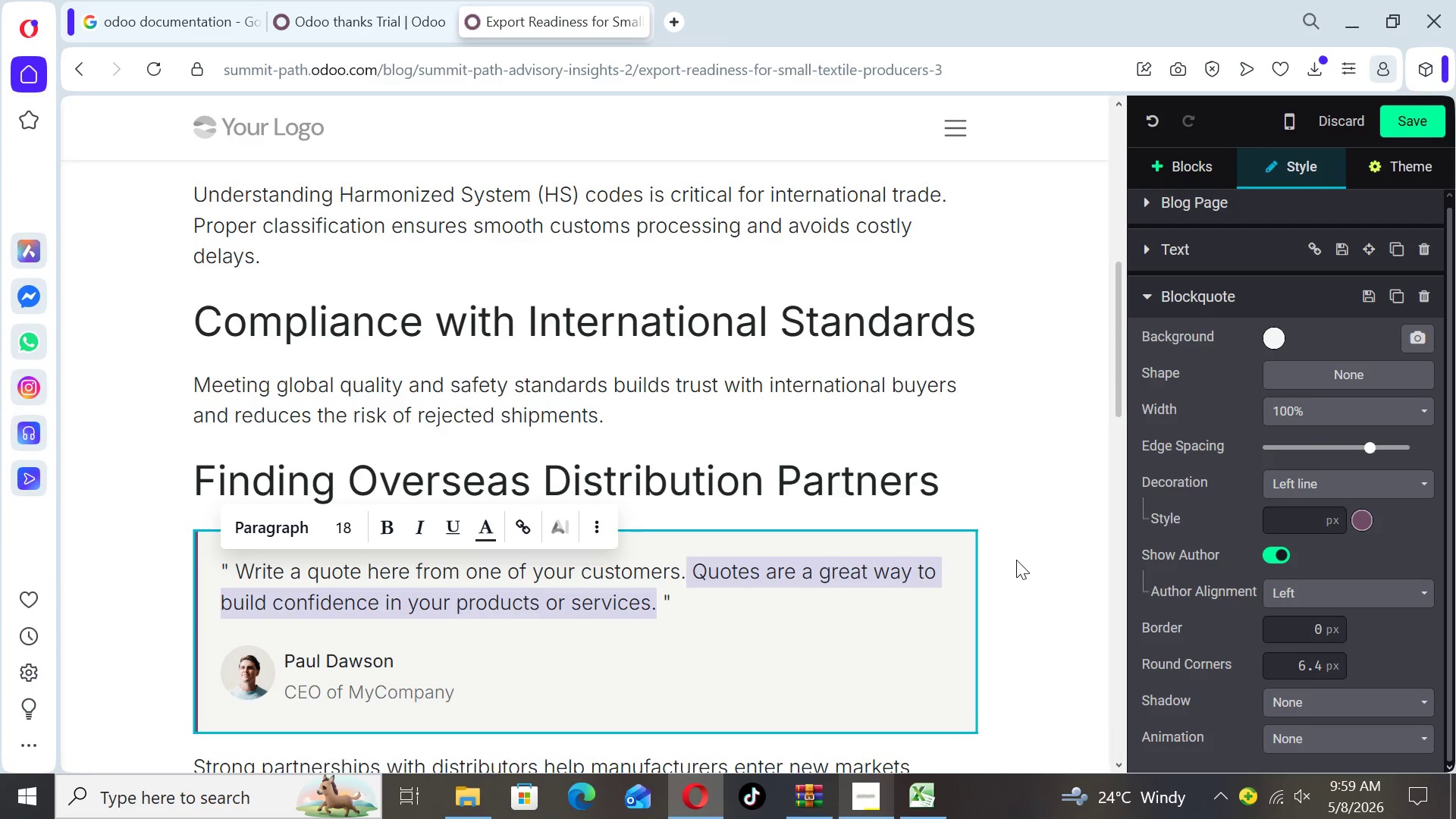 
left_click([1017, 559])
 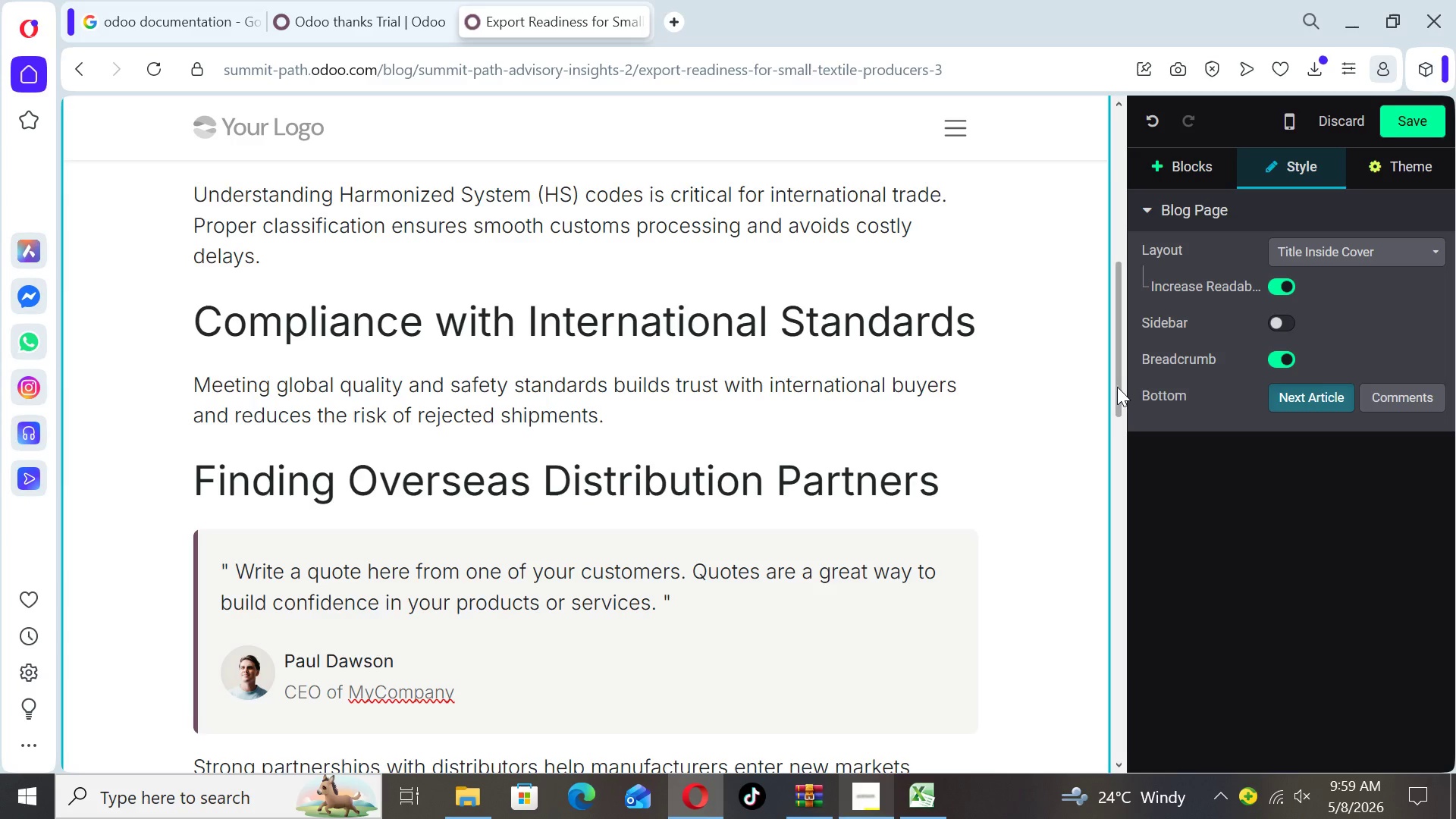 
left_click_drag(start_coordinate=[1116, 384], to_coordinate=[1104, 431])
 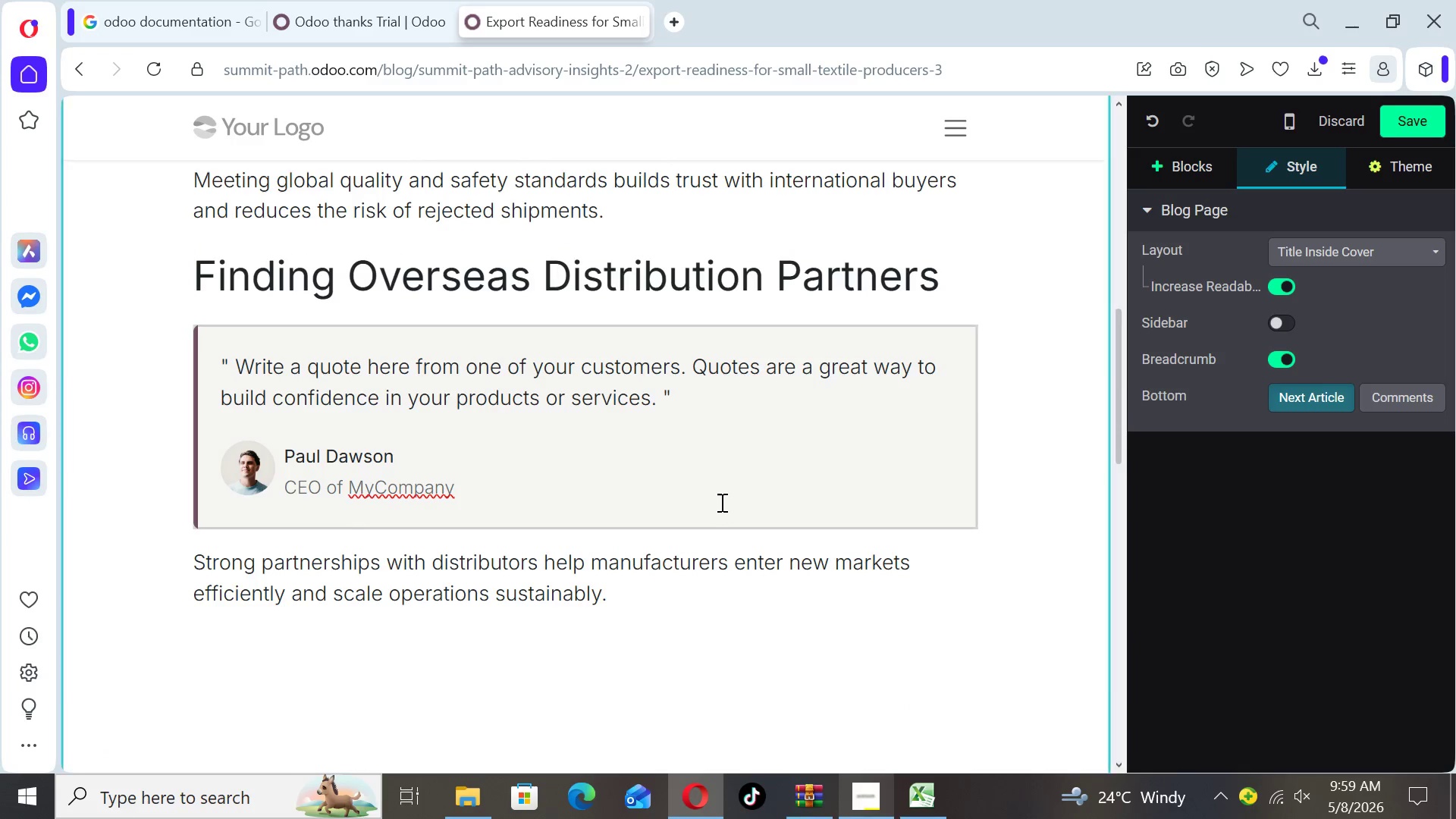 
left_click([720, 502])
 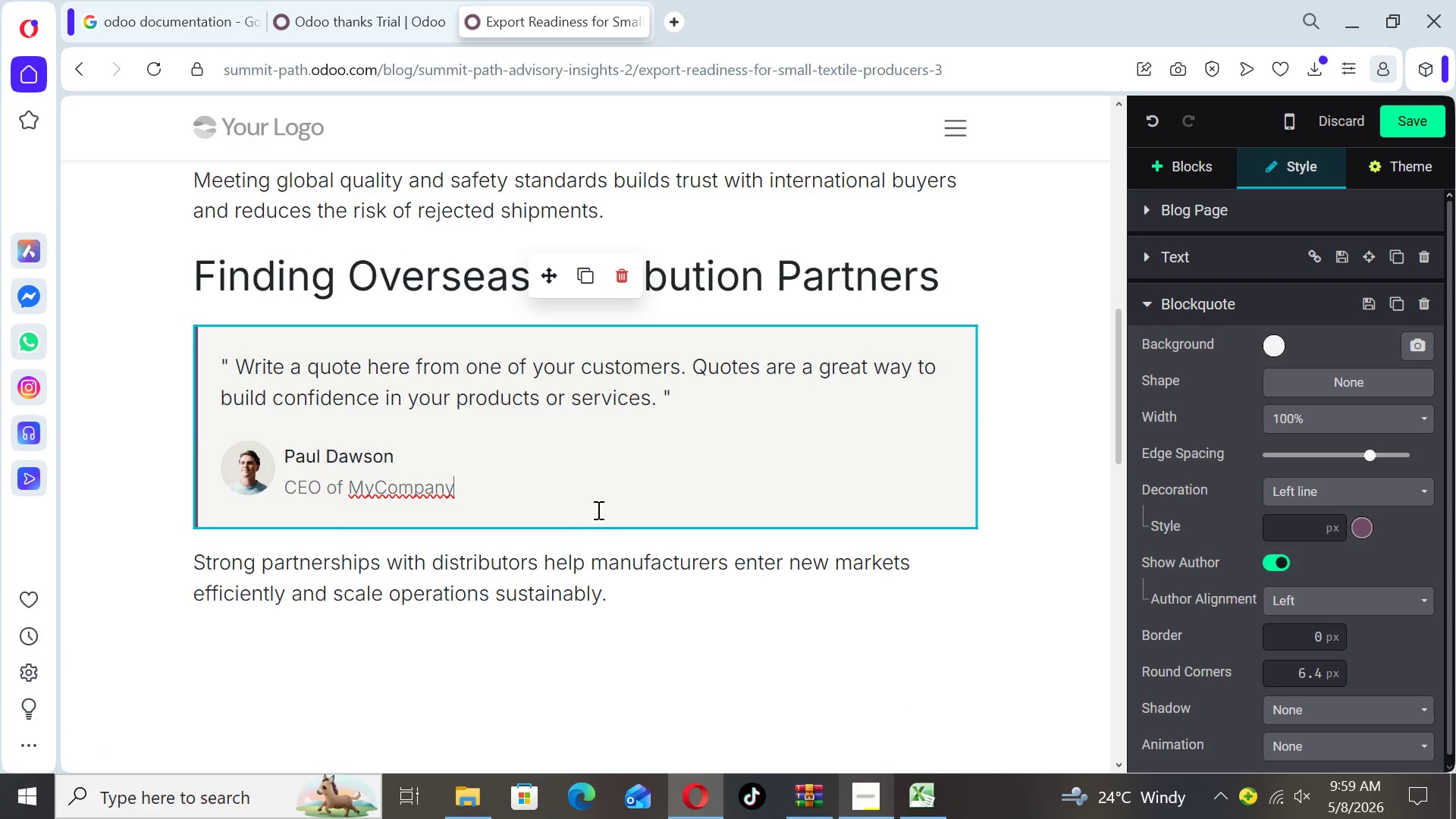 
left_click([607, 581])
 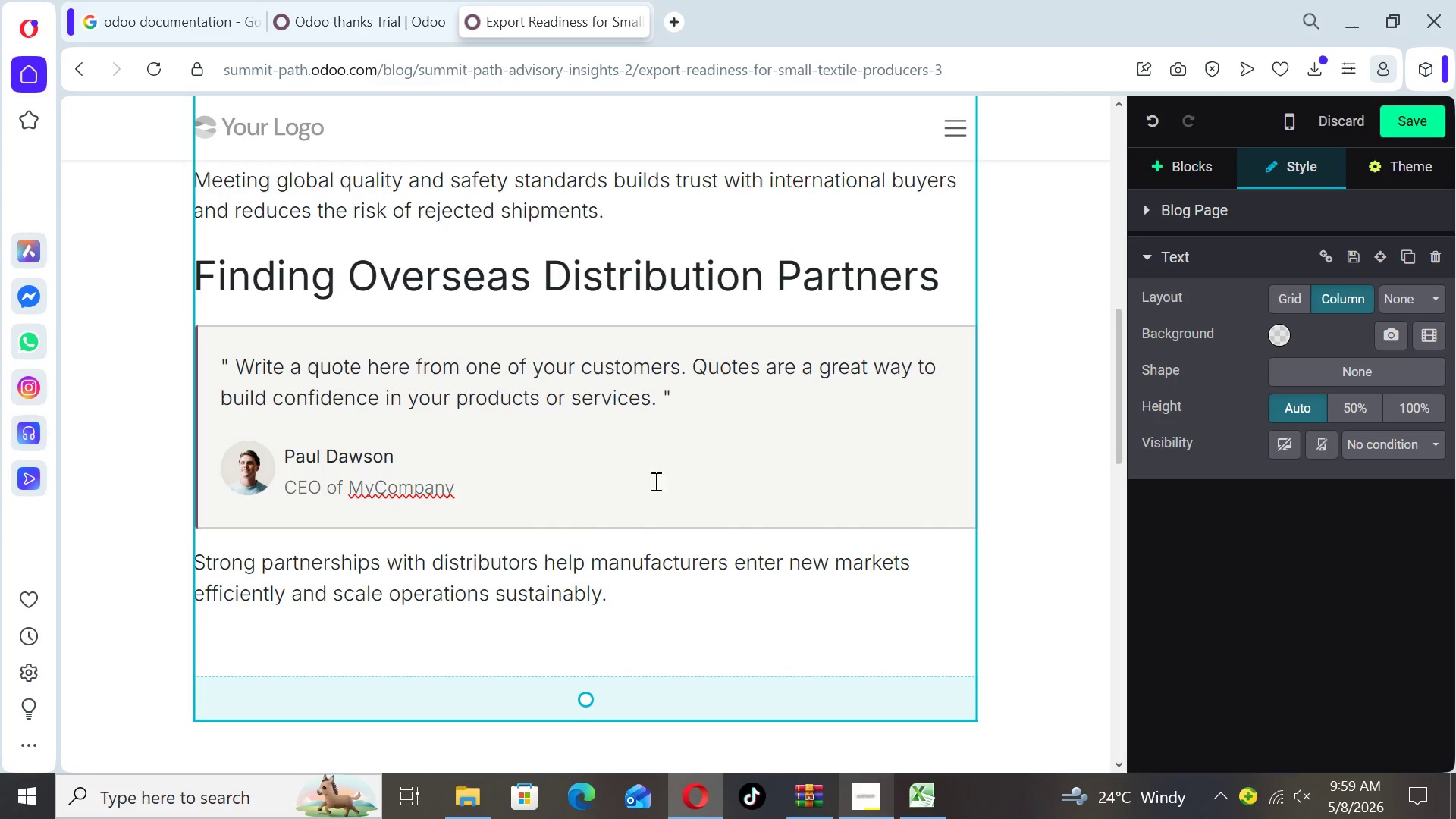 
left_click([655, 474])
 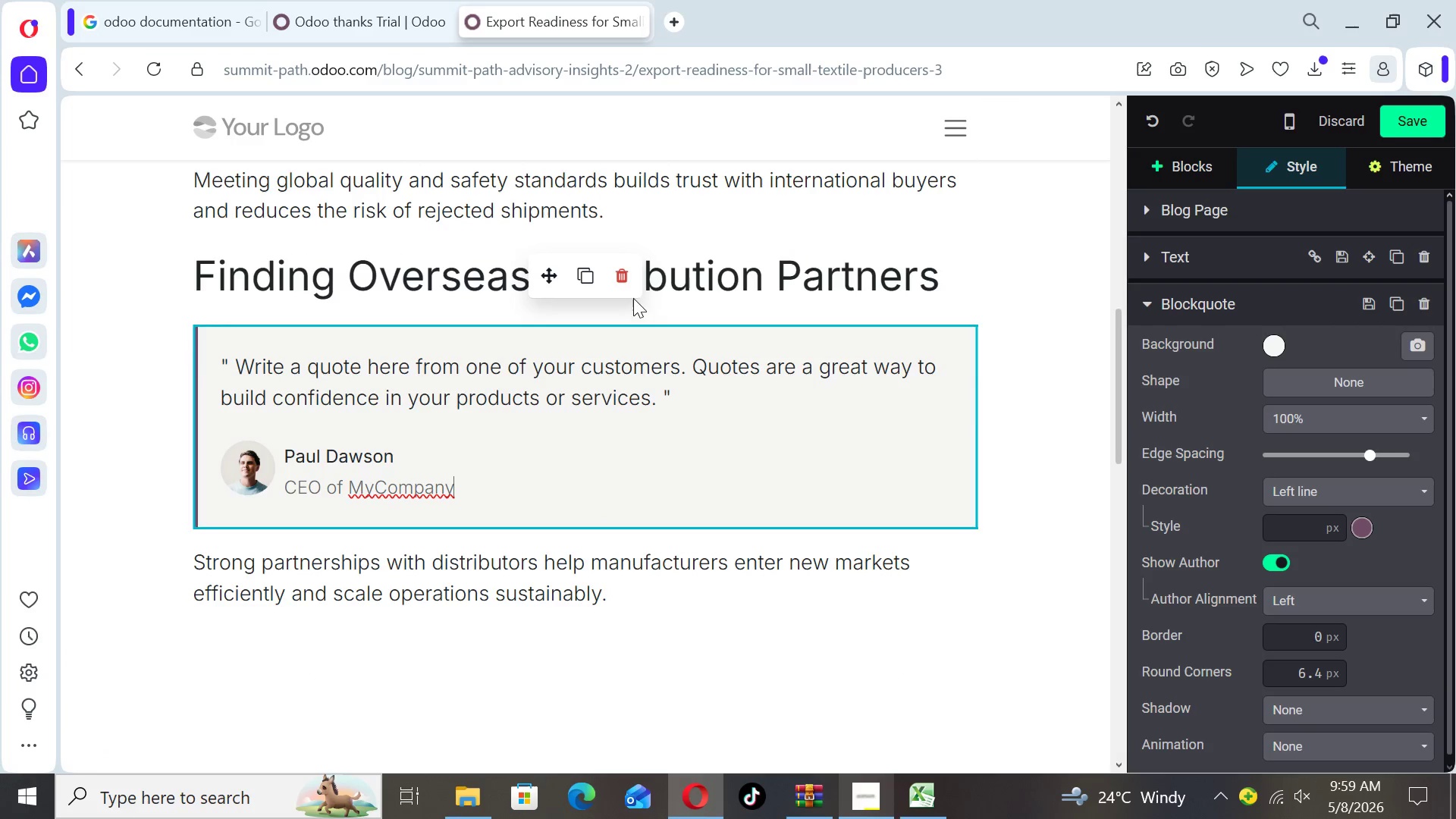 
left_click([630, 284])
 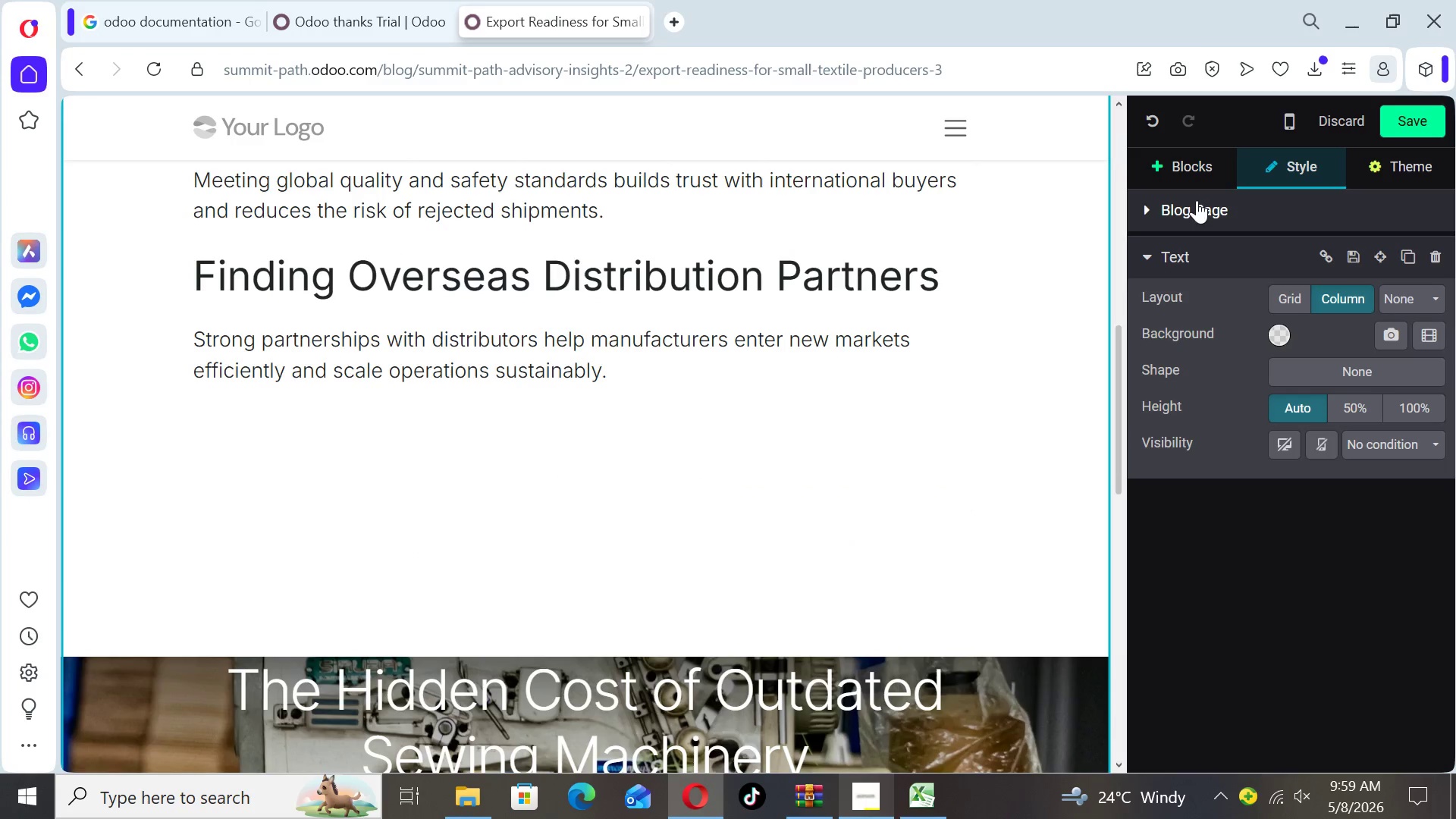 
left_click([1190, 170])
 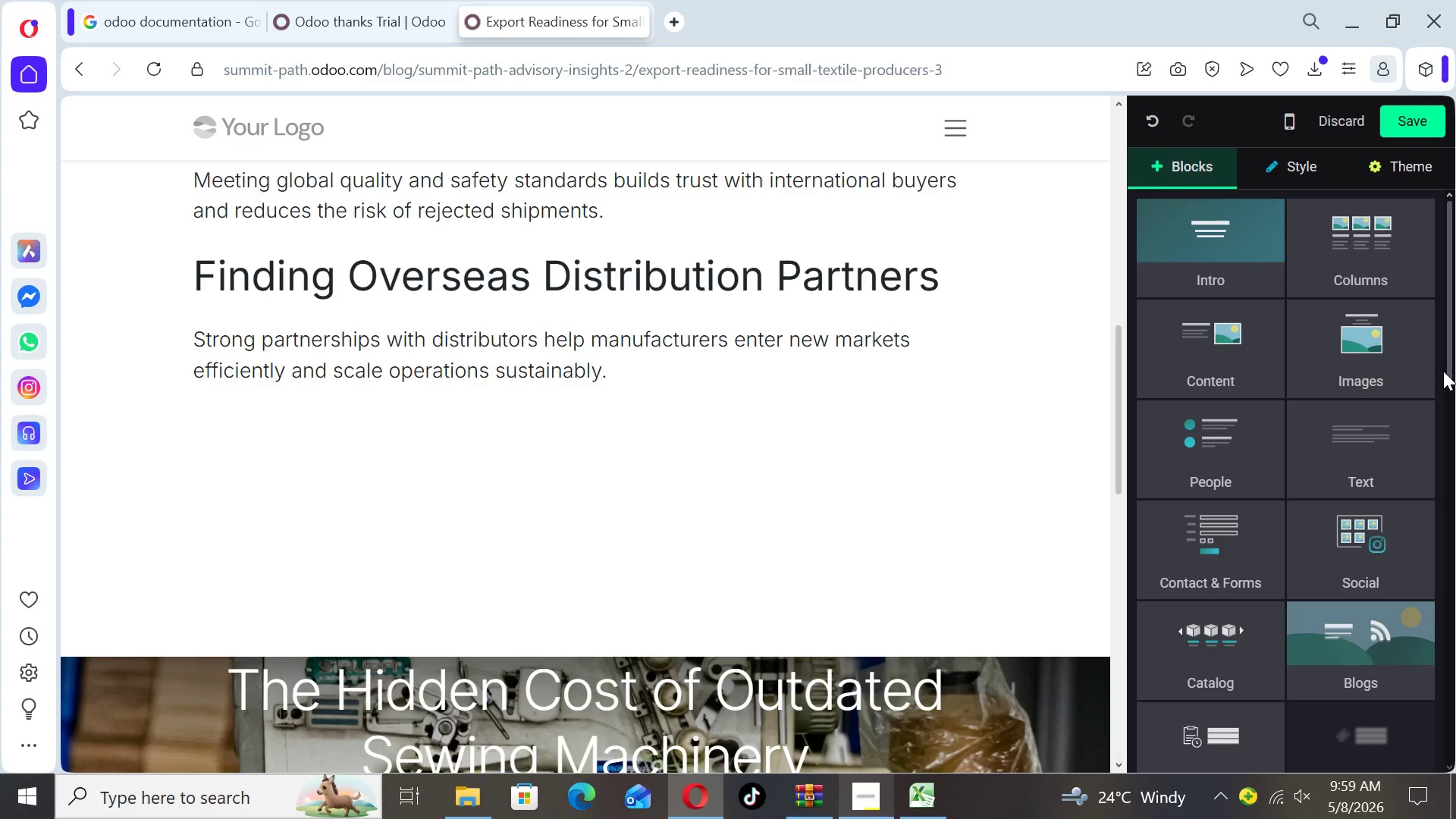 
left_click_drag(start_coordinate=[1445, 352], to_coordinate=[1439, 668])
 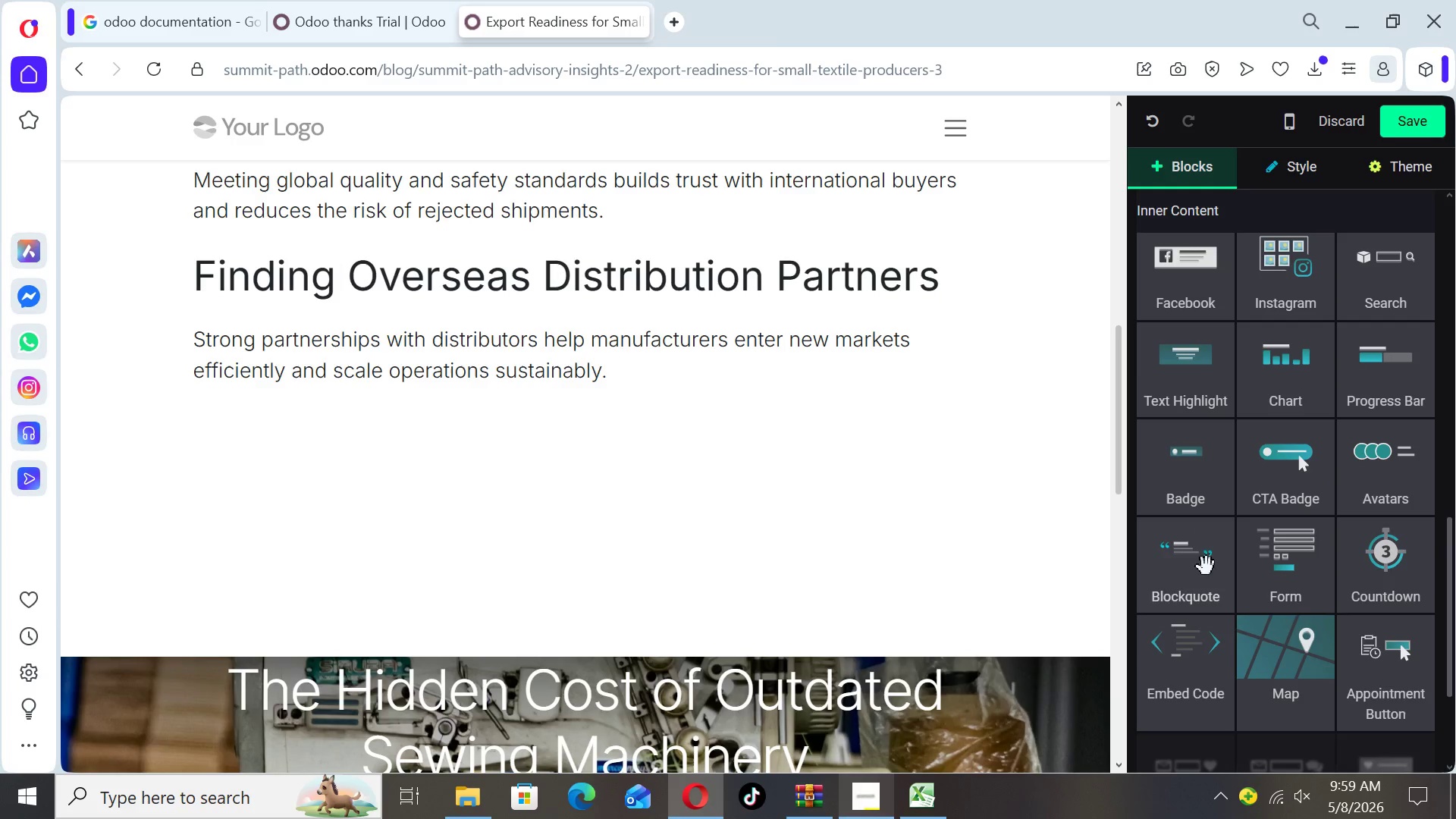 
left_click_drag(start_coordinate=[1184, 586], to_coordinate=[842, 434])
 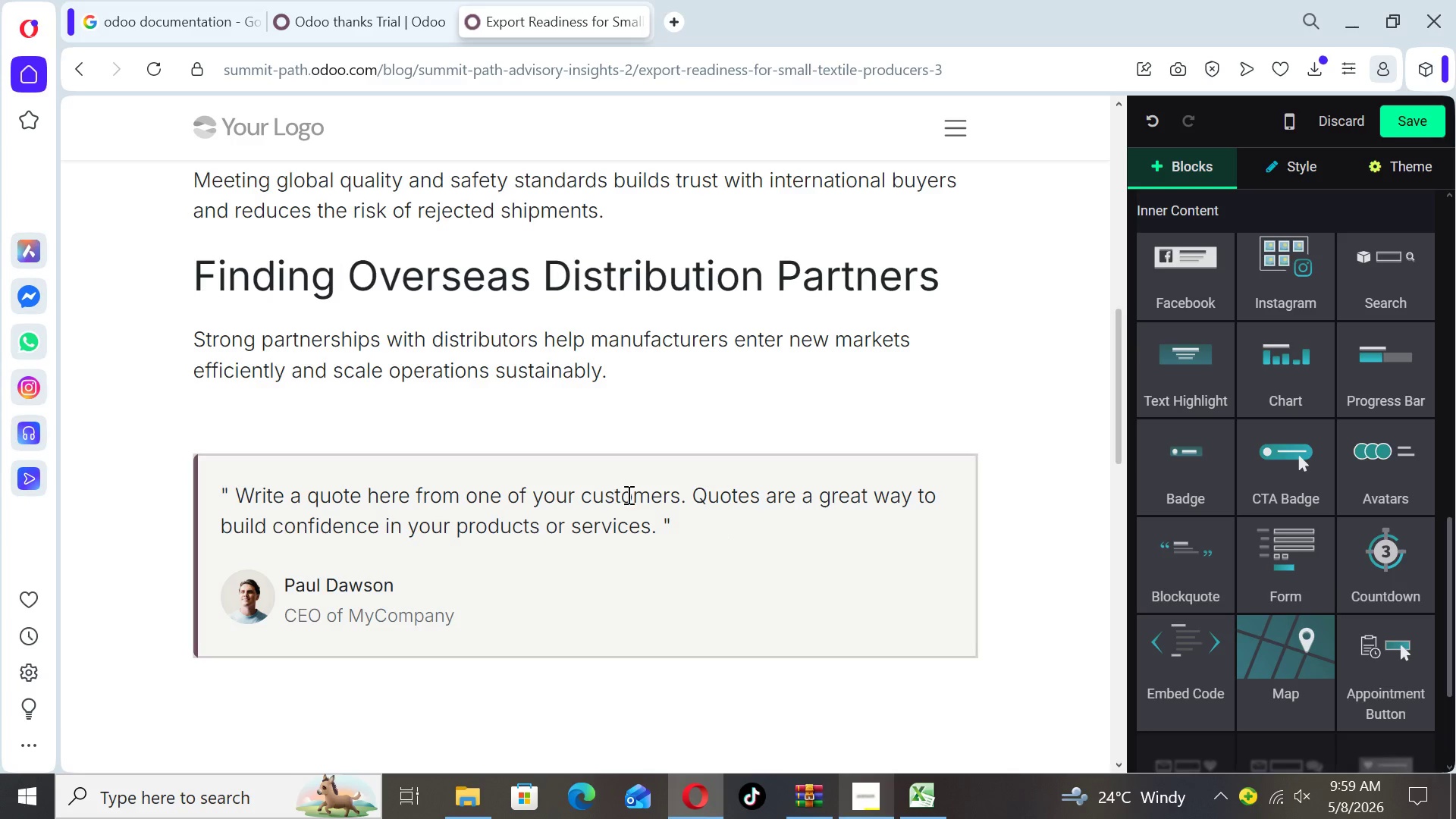 
wait(6.22)
 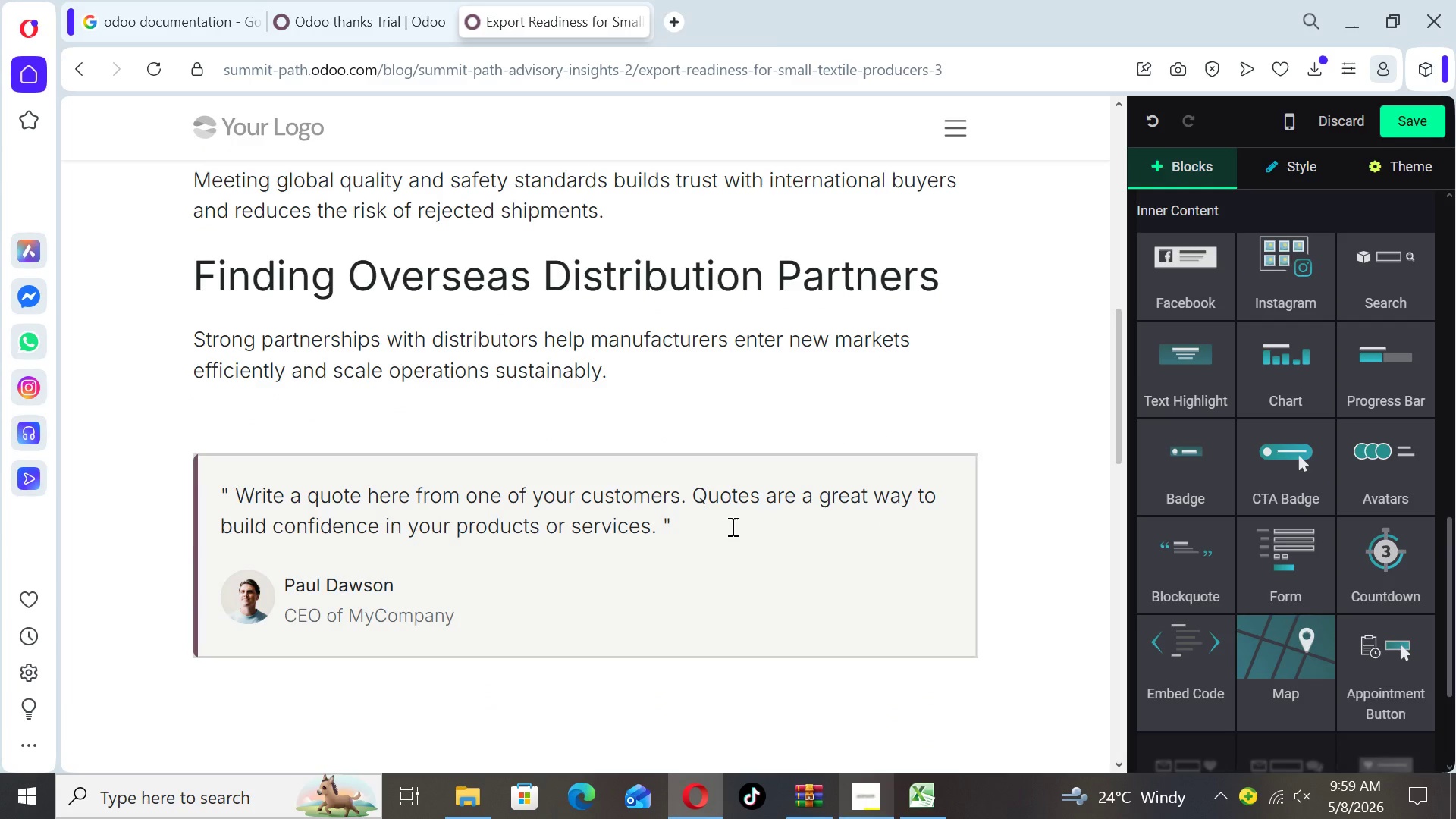 
left_click_drag(start_coordinate=[657, 529], to_coordinate=[235, 465])
 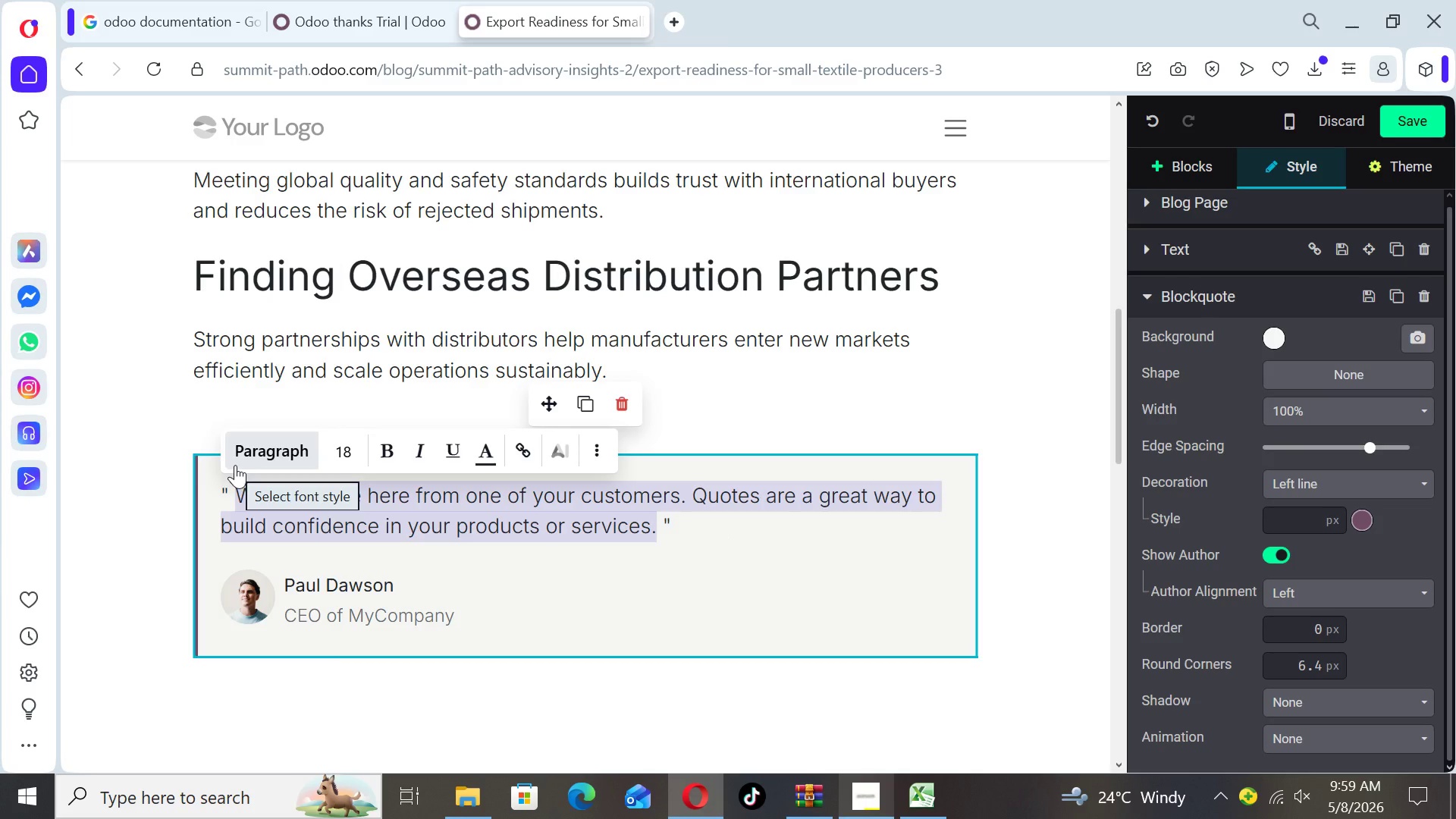 
type(Global expansion starts with preparation, compliance, and the  r)
key(Backspace)
key(Backspace)
type(right strategies)
key(Backspace)
key(Backspace)
type(c partners)
 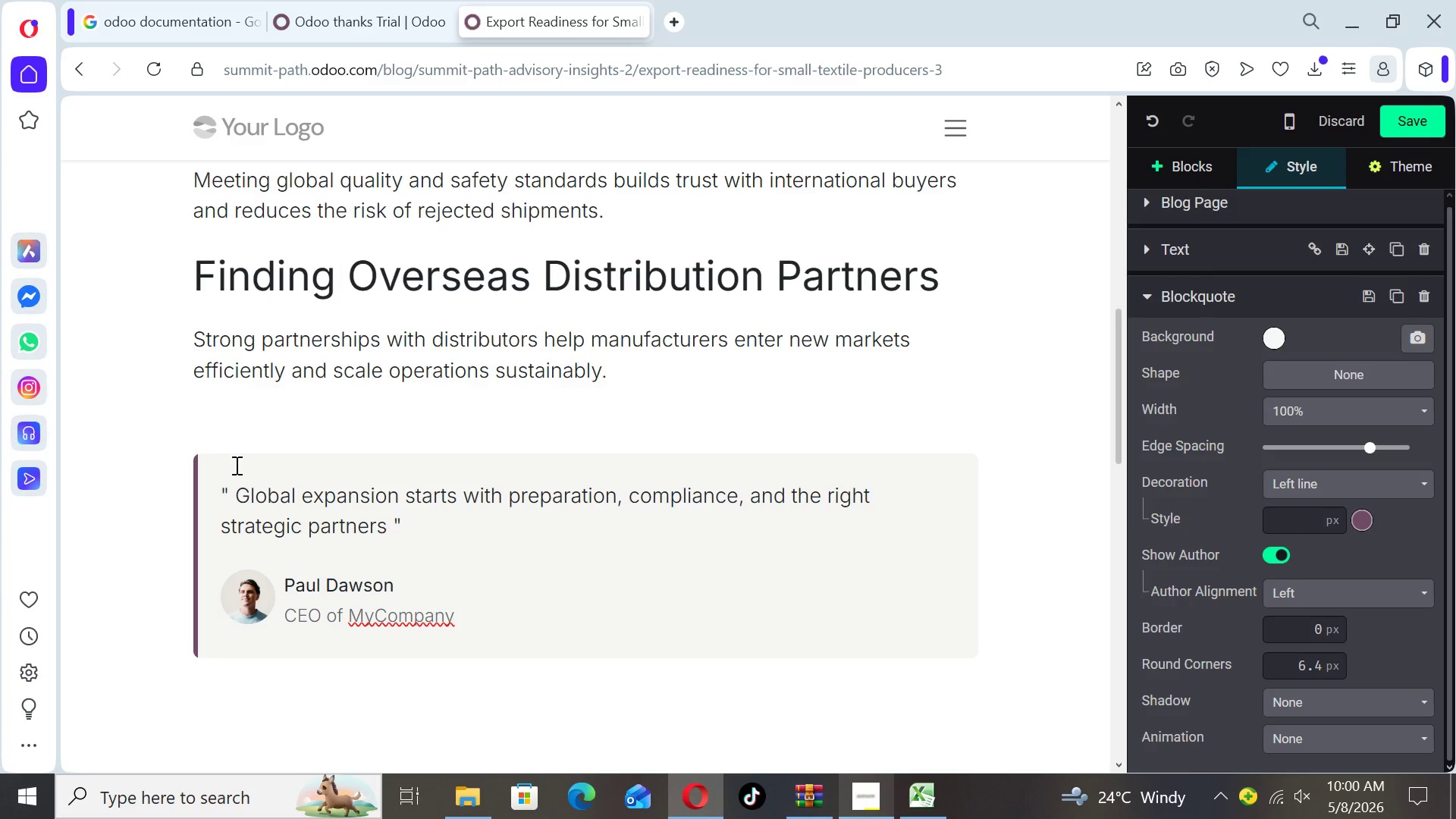 
wait(8.83)
 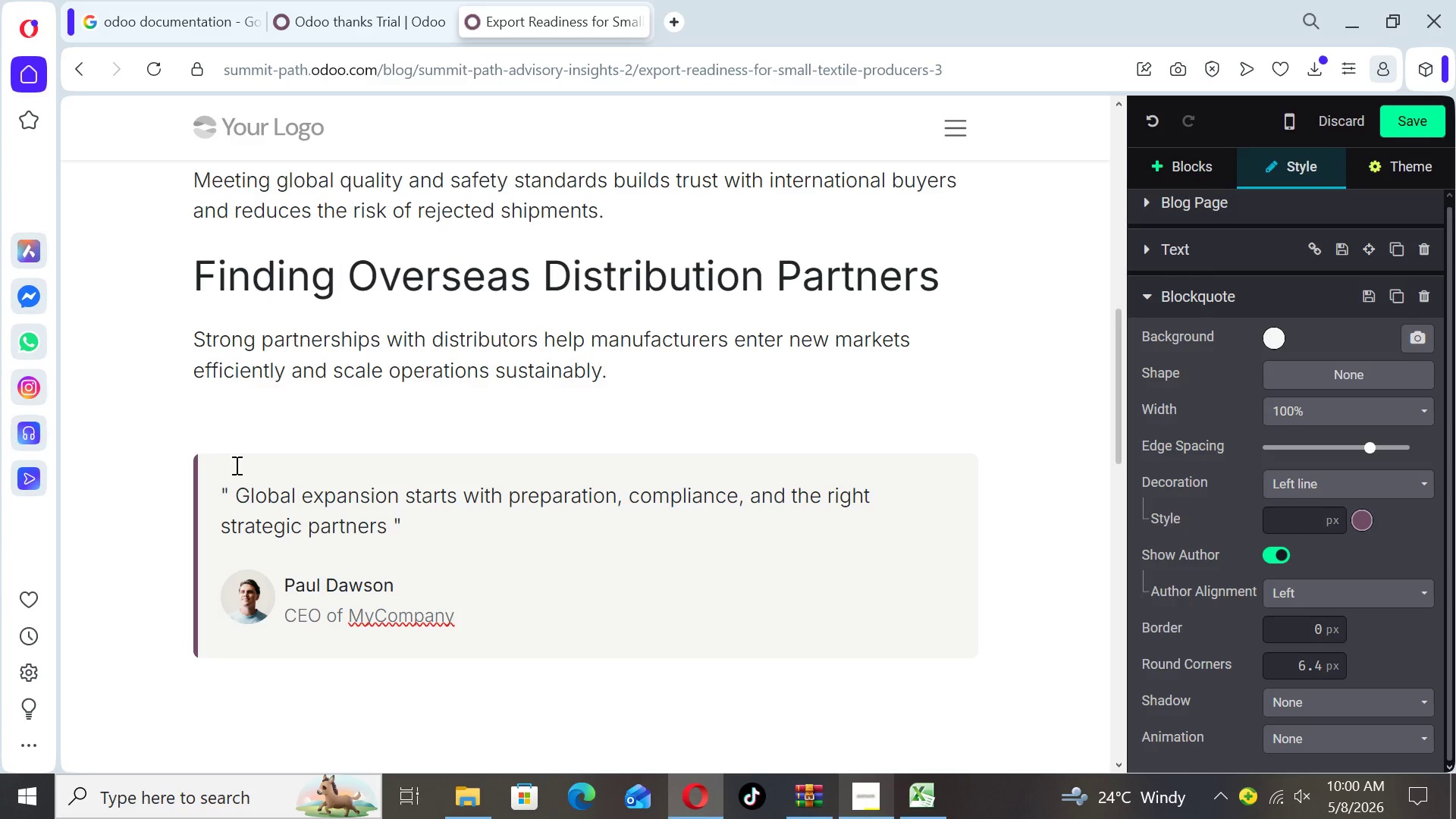 
left_click_drag(start_coordinate=[394, 585], to_coordinate=[285, 572])
 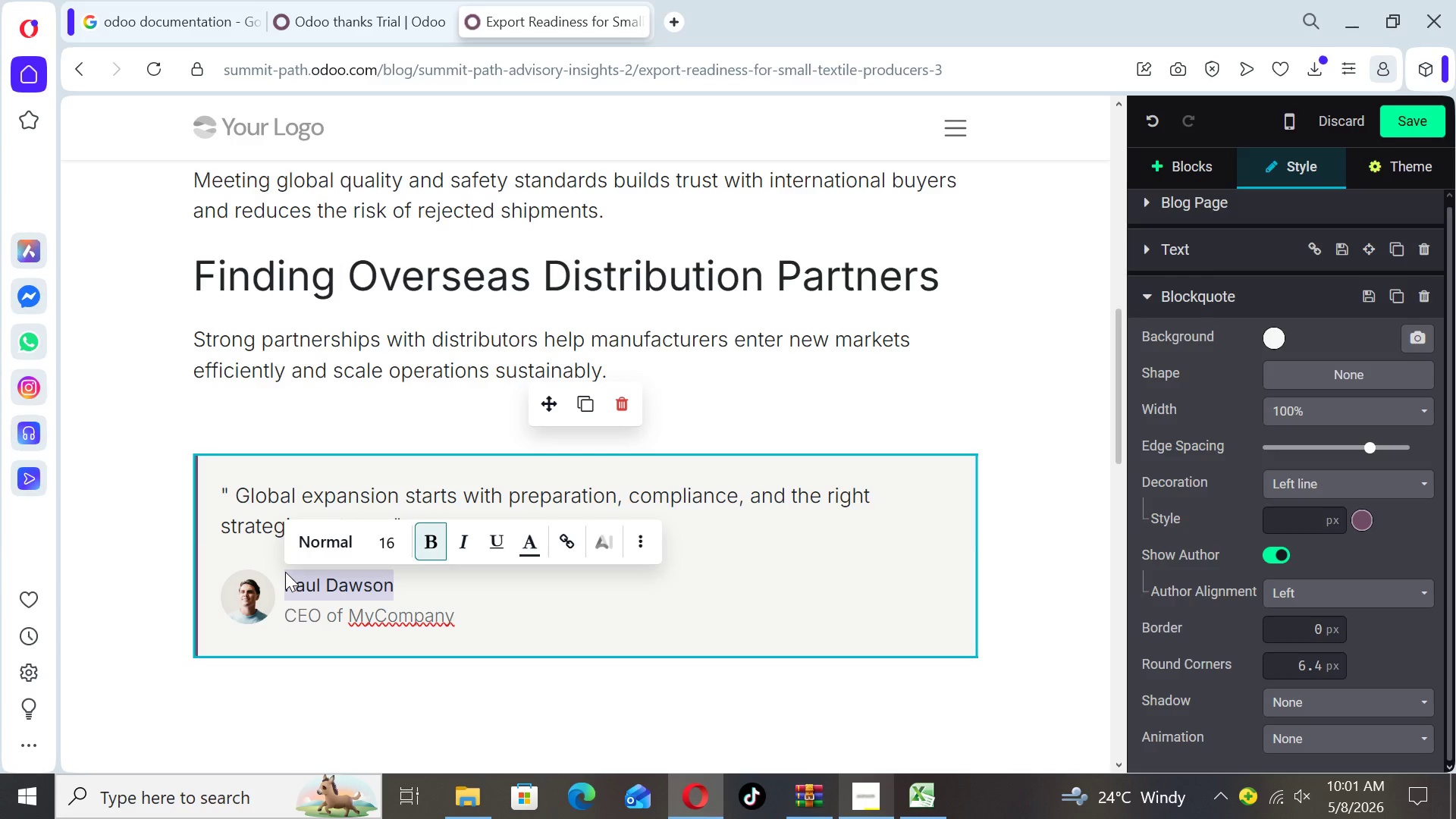 
wait(16.5)
 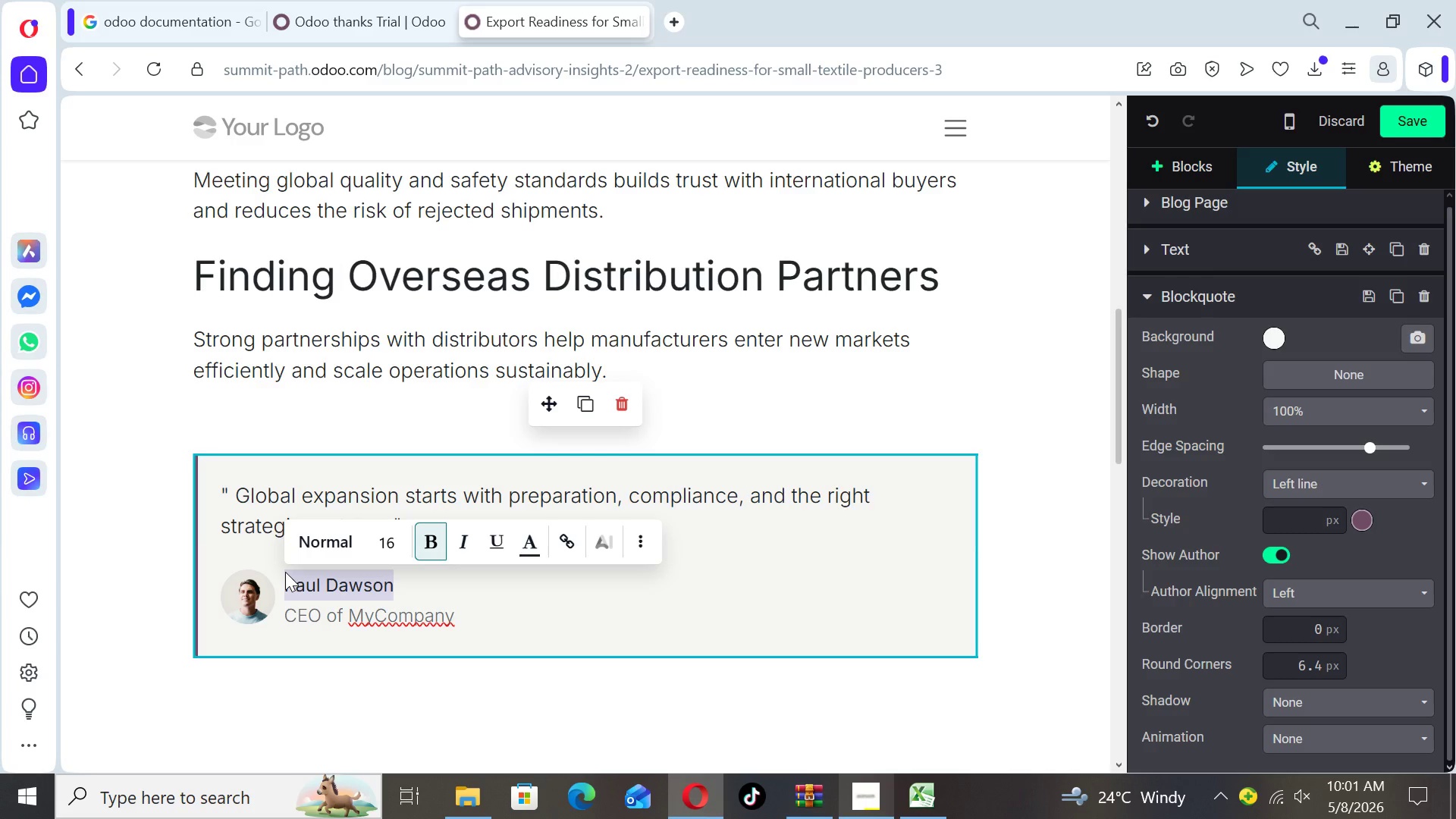 
key(CapsLock)
 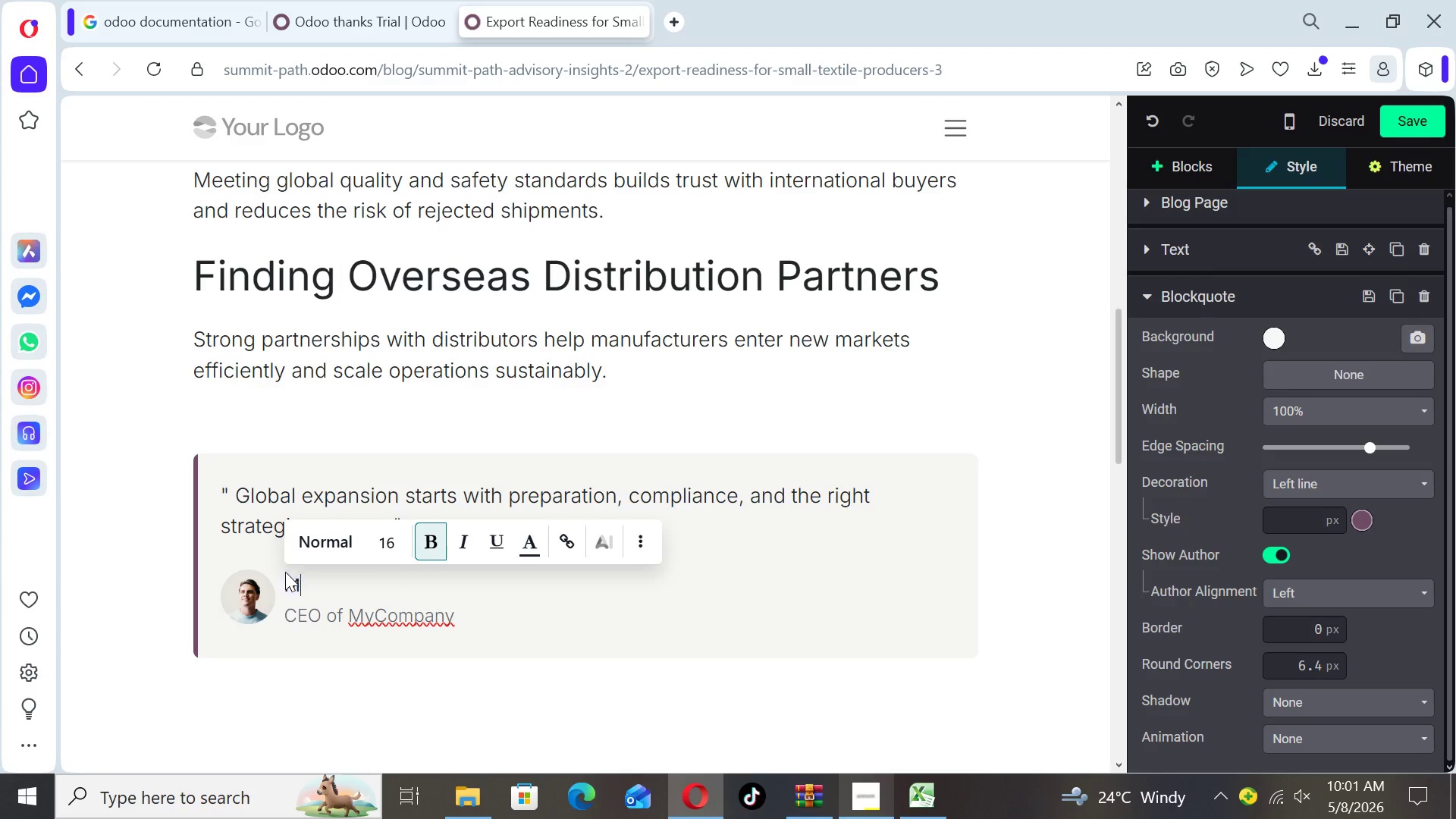 
key(M)
 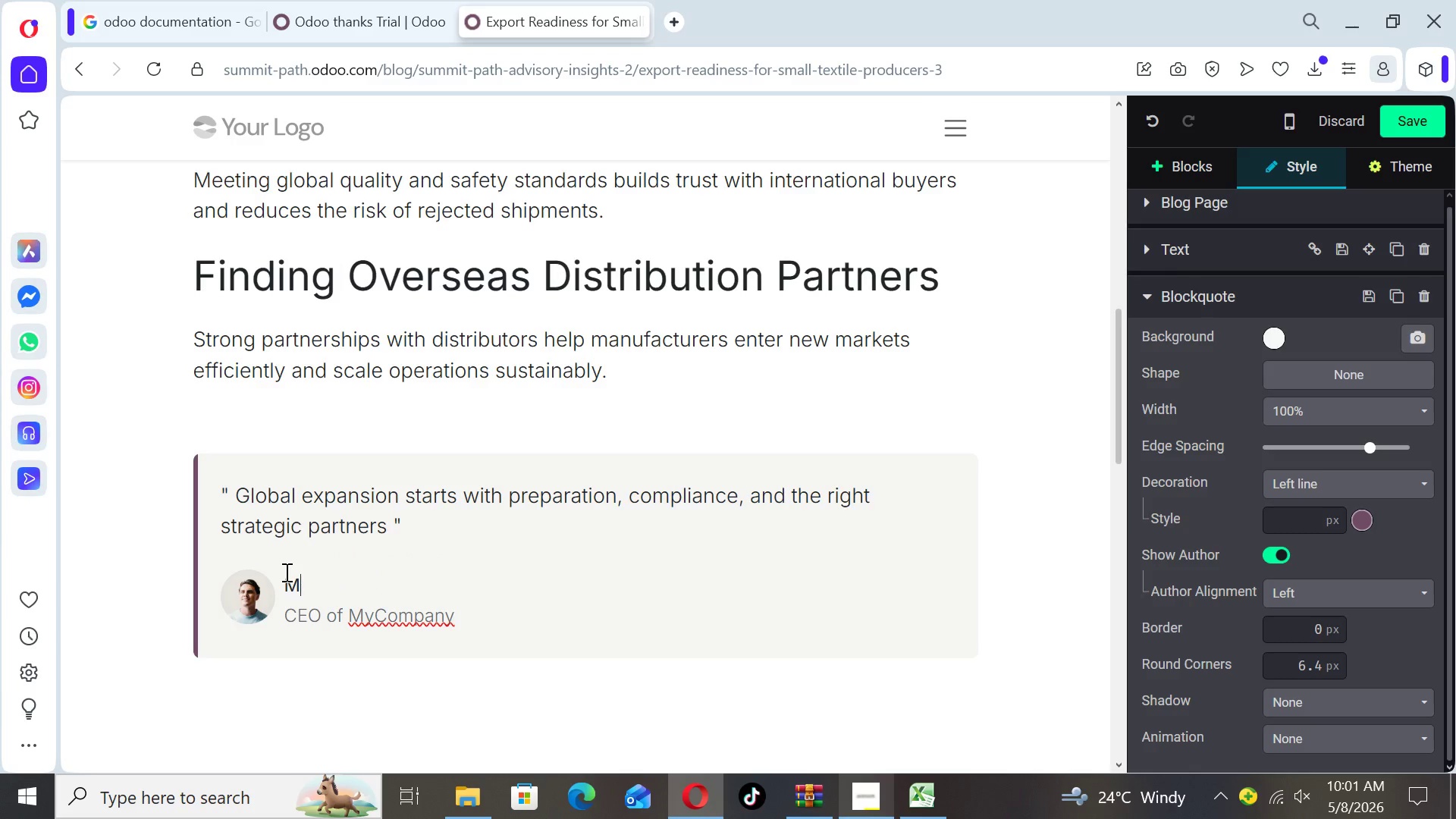 
key(CapsLock)
 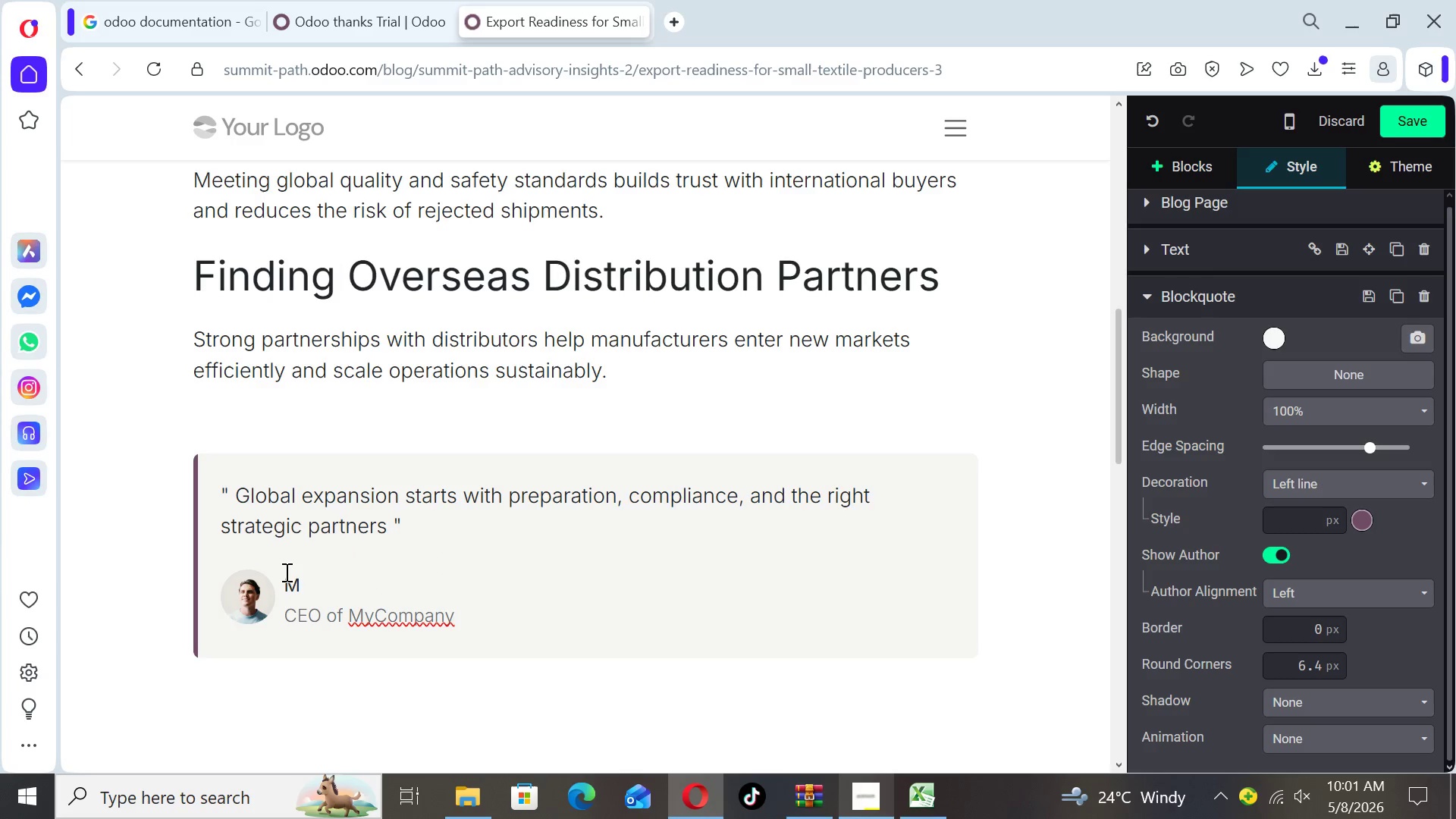 
key(R)
 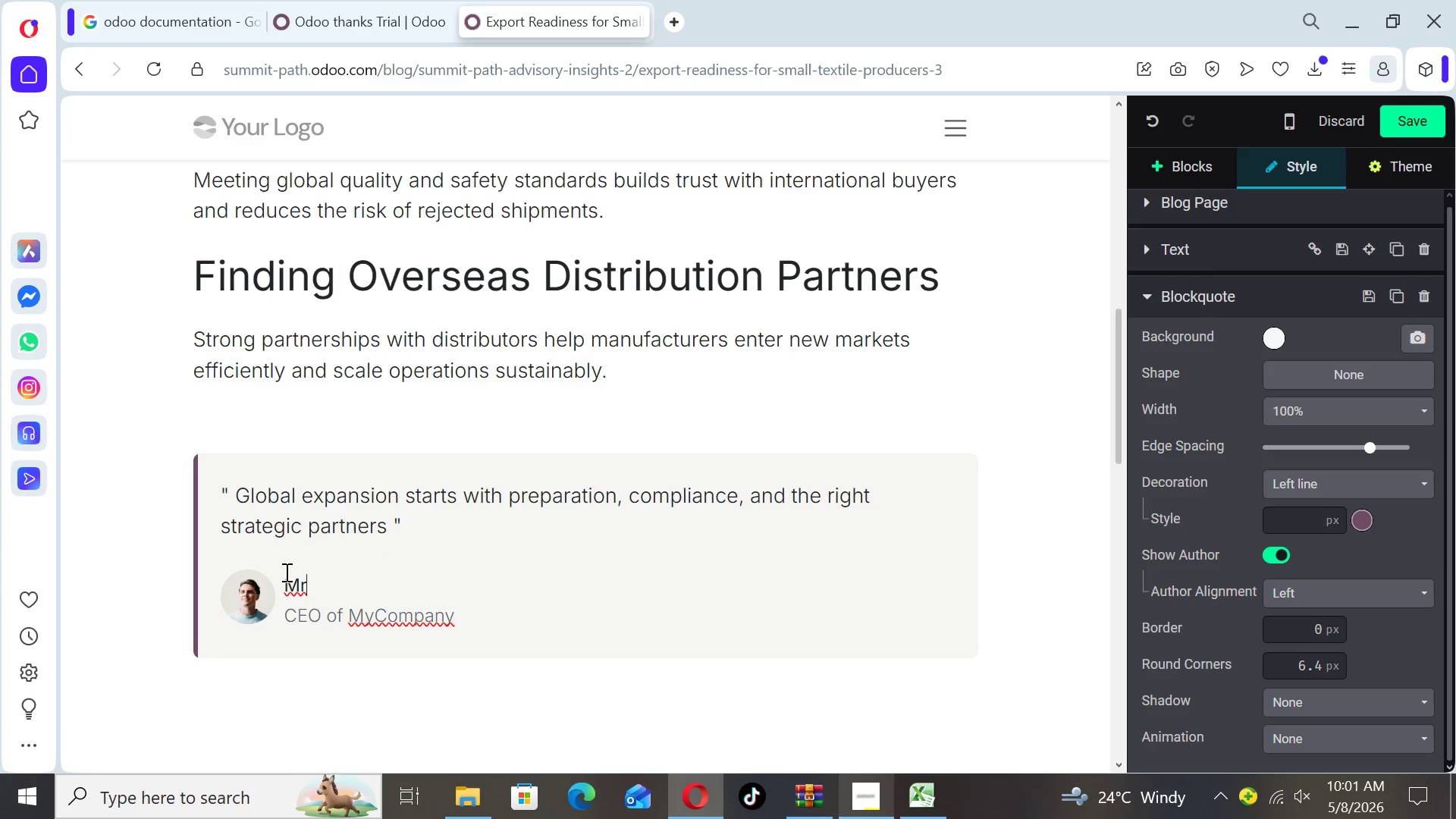 
key(Period)
 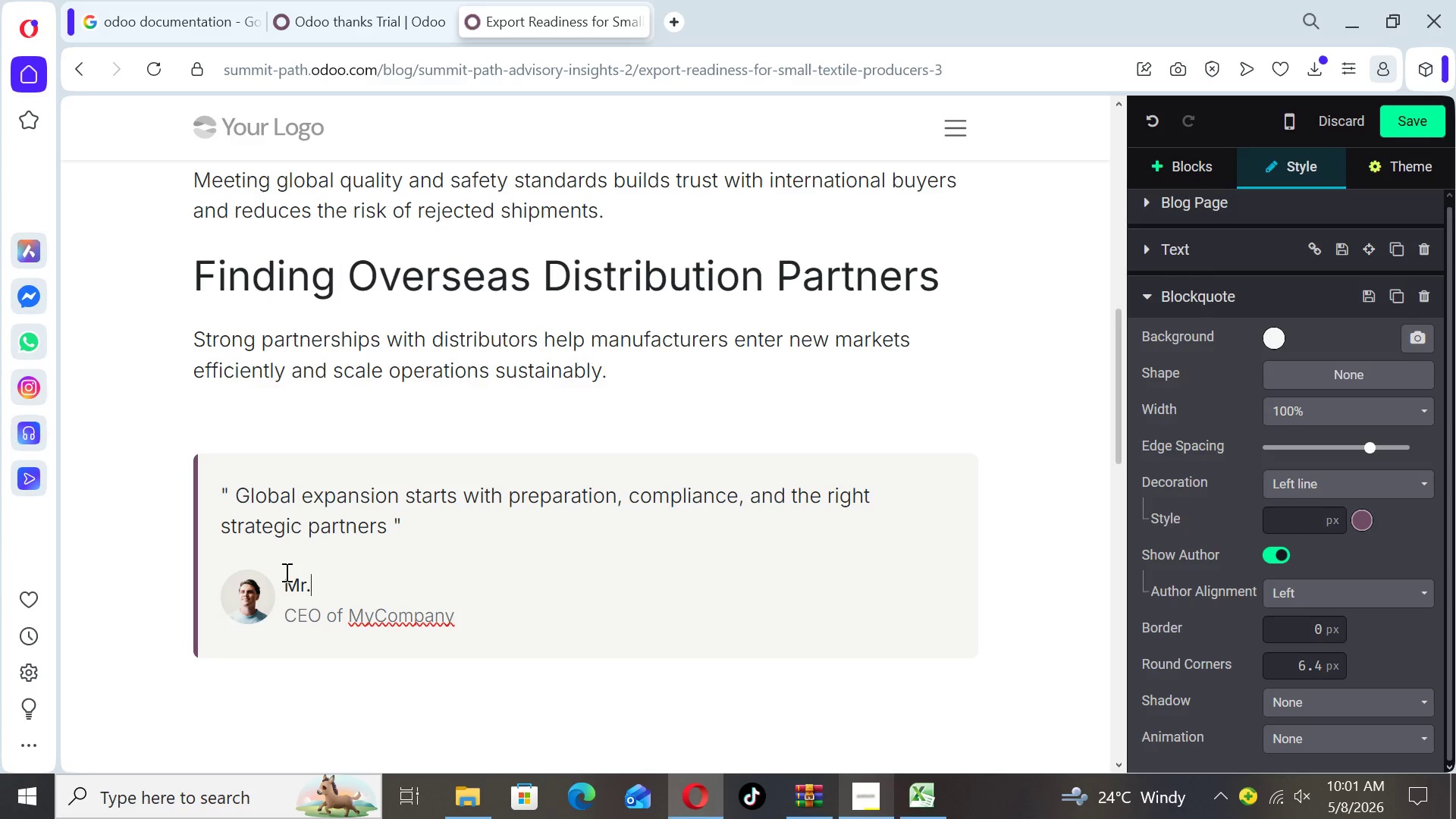 
key(Space)
 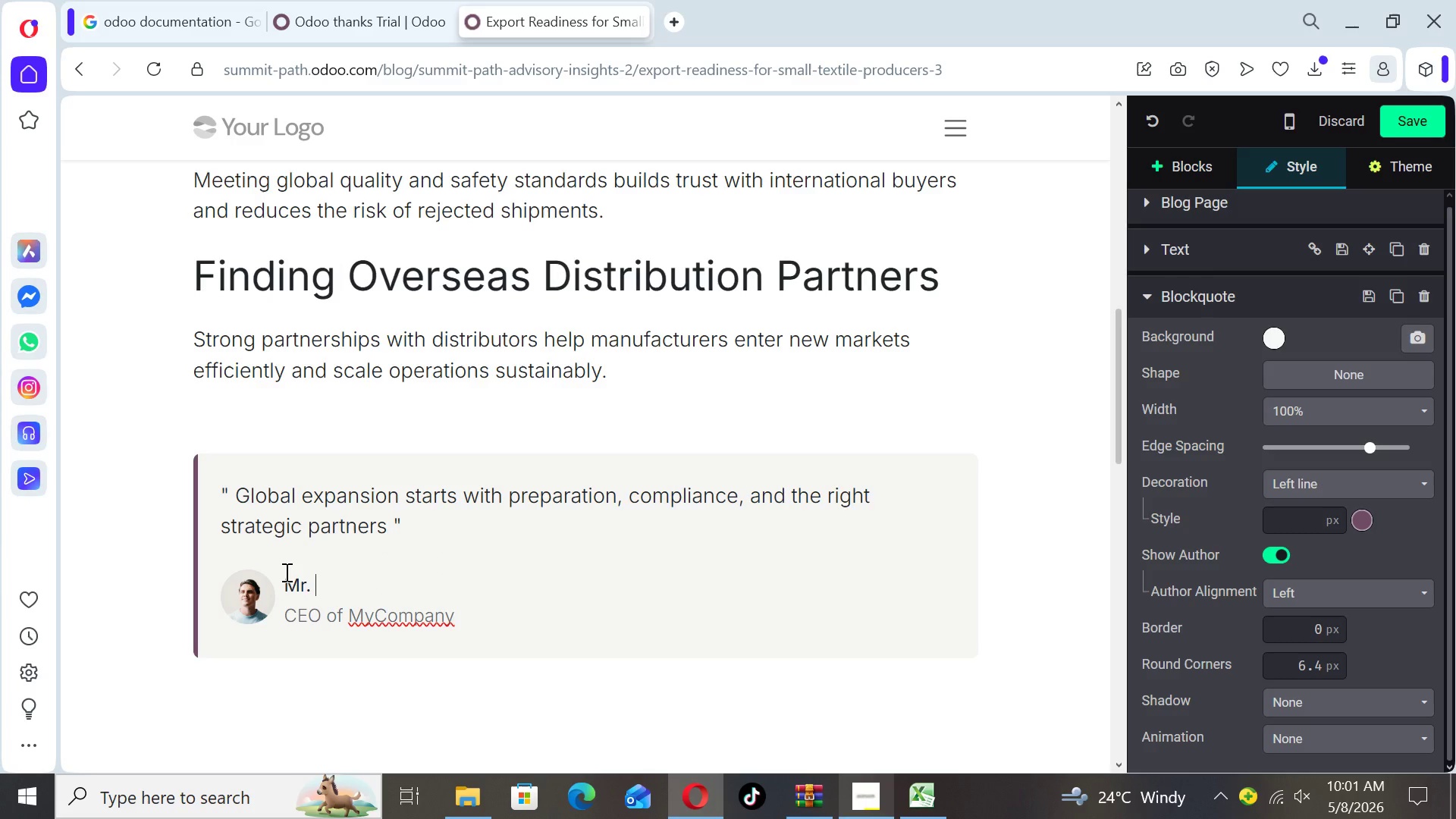 
key(CapsLock)
 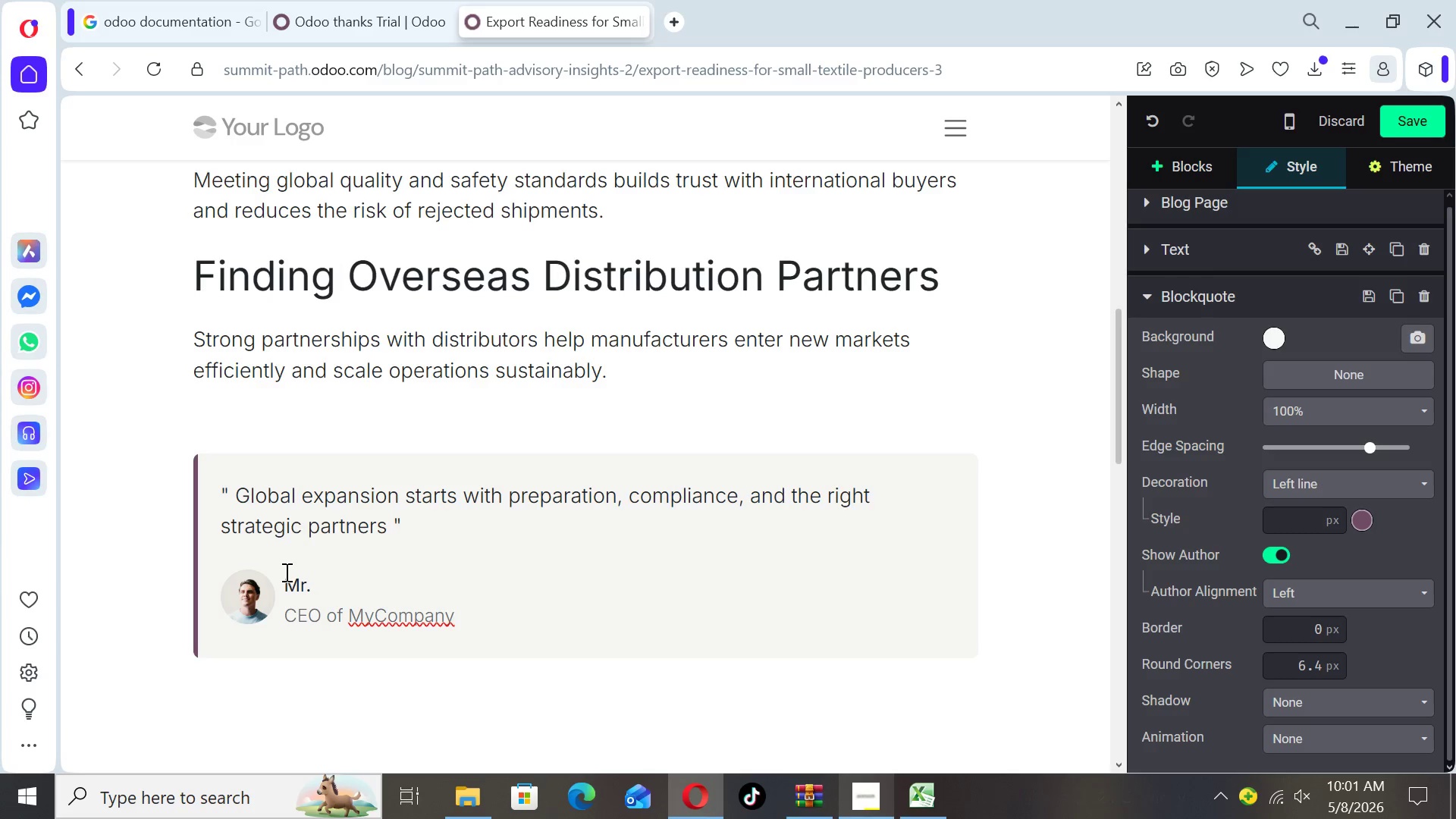 
wait(27.8)
 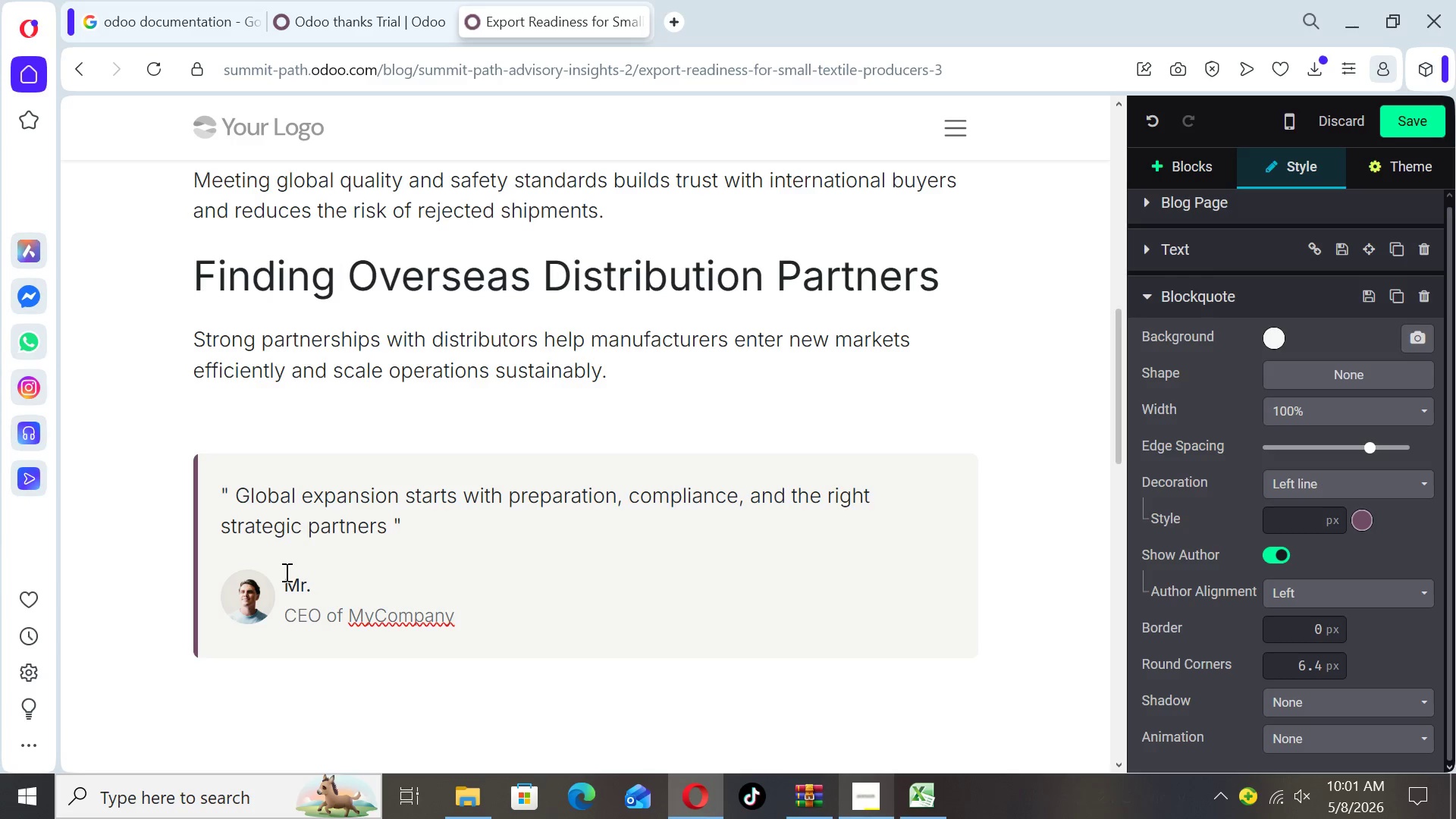 
type(Logan S)
 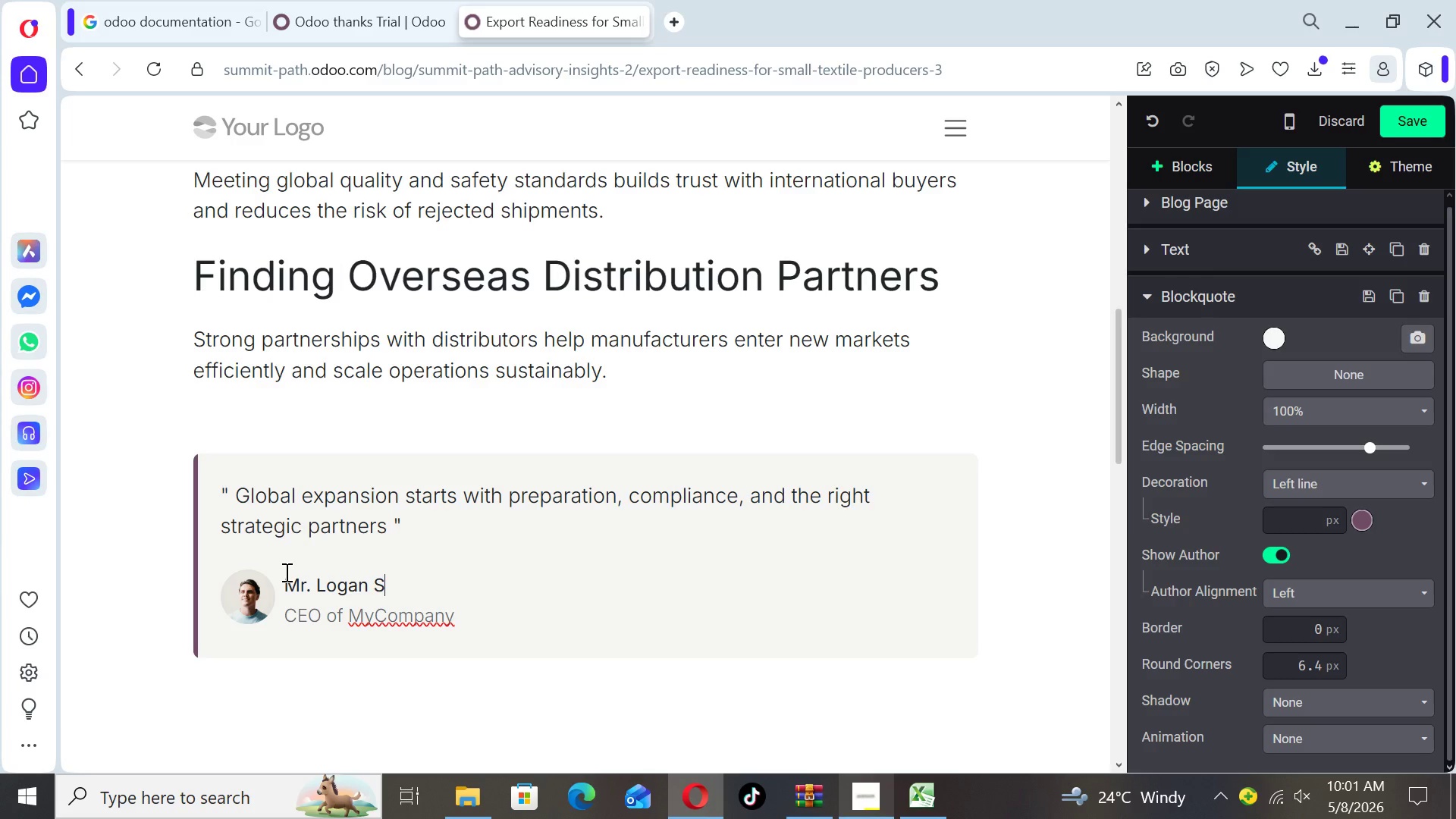 
type(cat)
 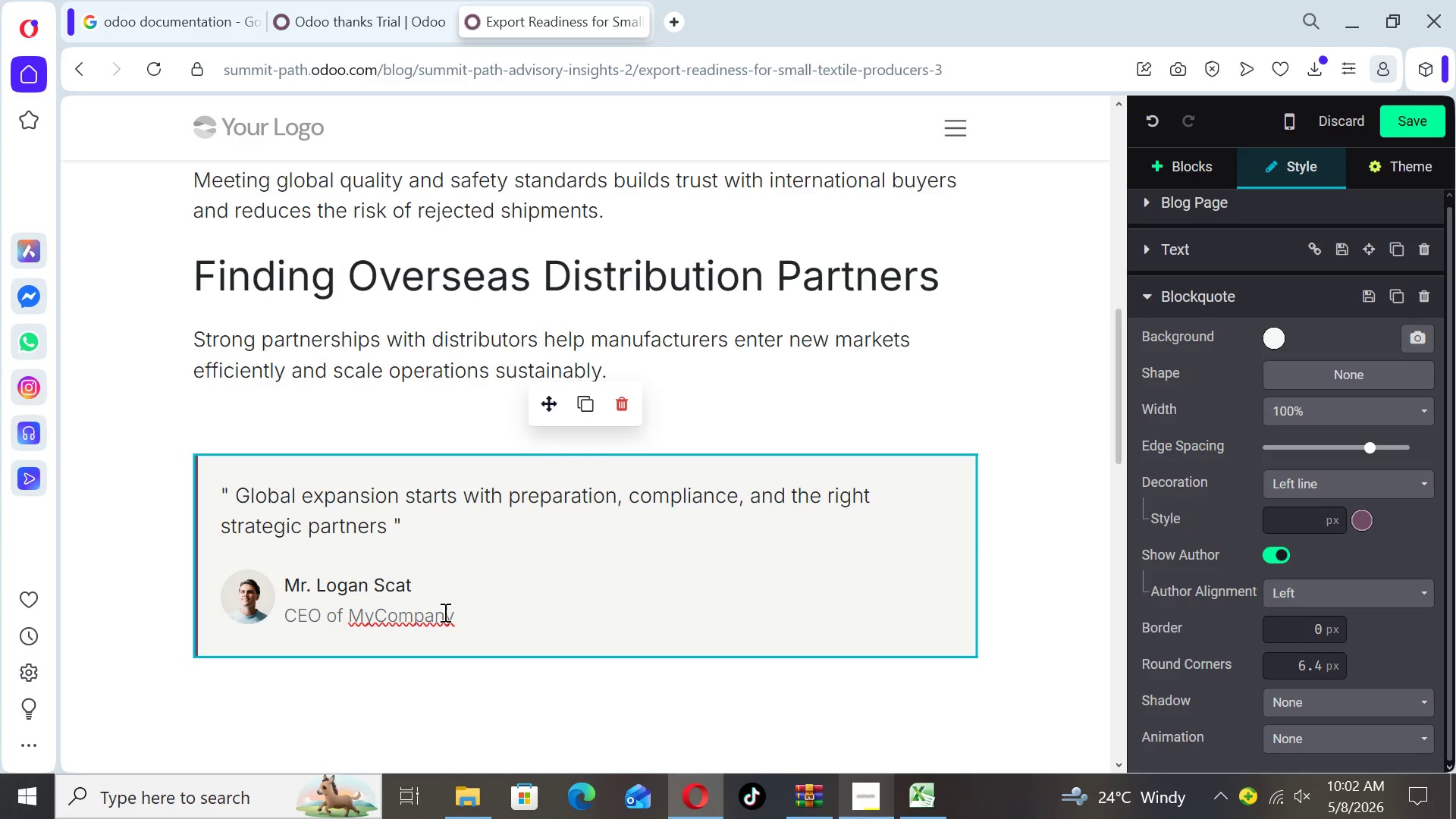 
left_click_drag(start_coordinate=[455, 616], to_coordinate=[287, 619])
 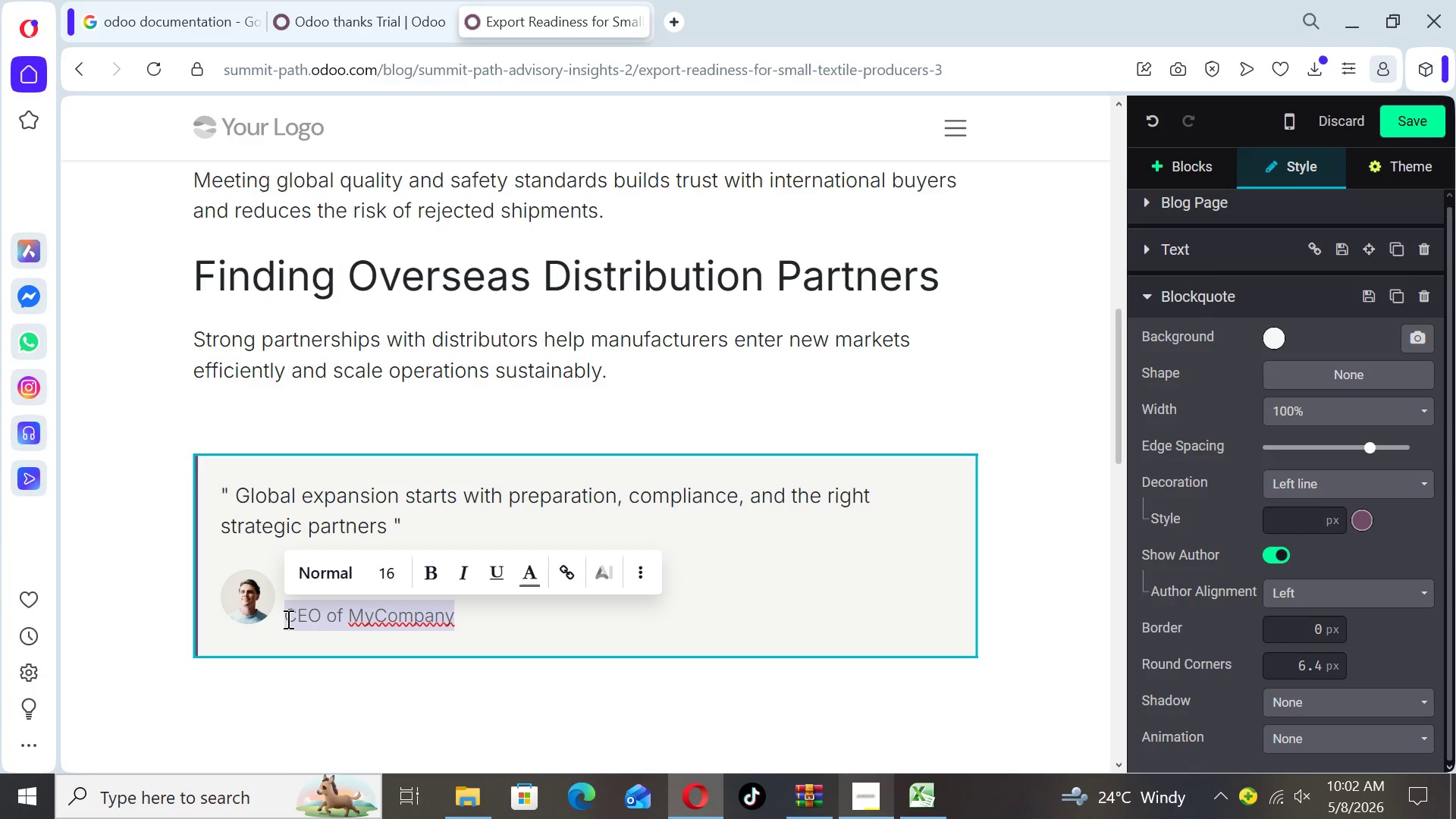 
type(Partner of Summit Shield)
key(Backspace)
key(Backspace)
key(Backspace)
key(Backspace)
key(Backspace)
key(Backspace)
type(Path)
 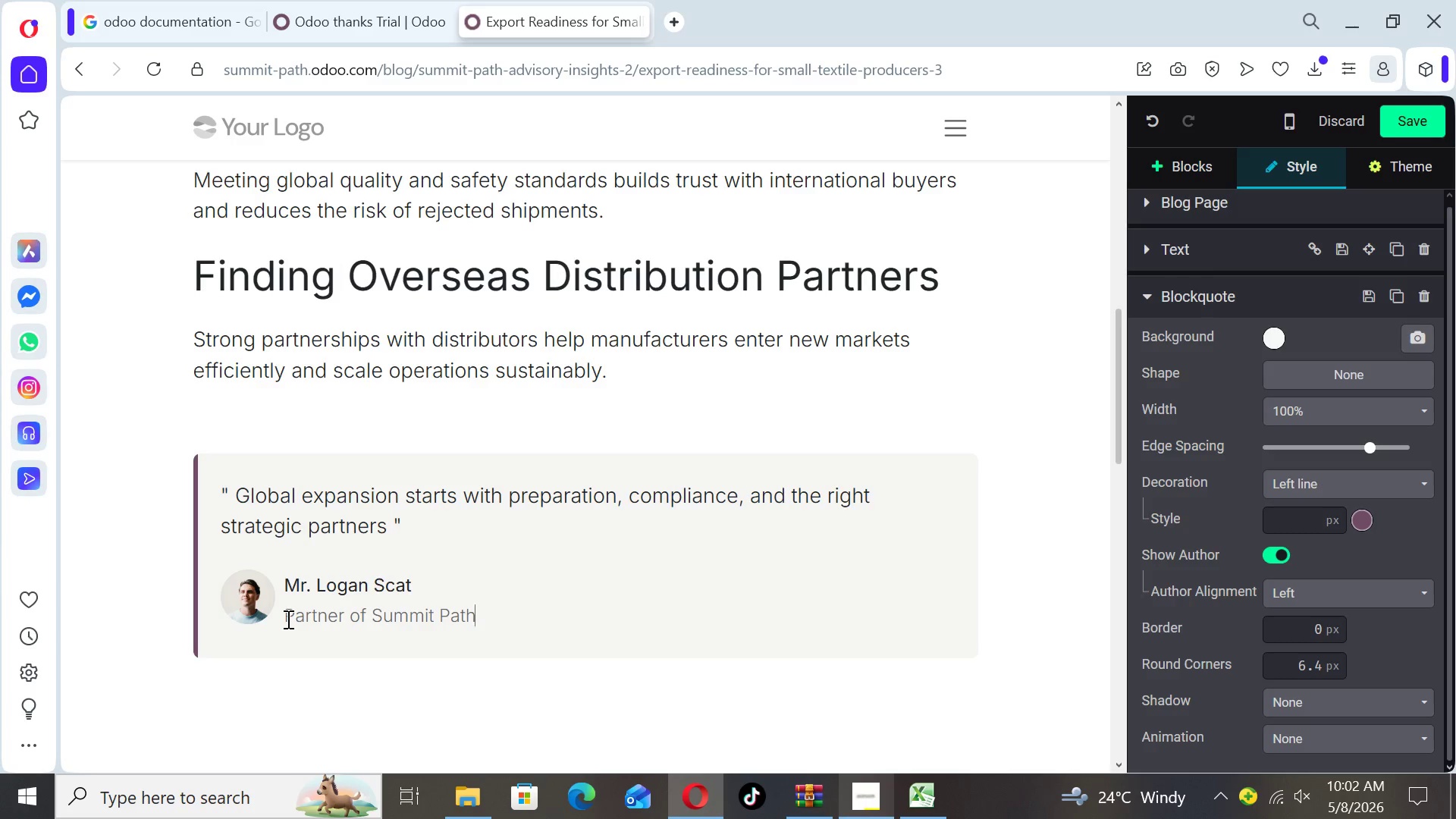 
wait(14.52)
 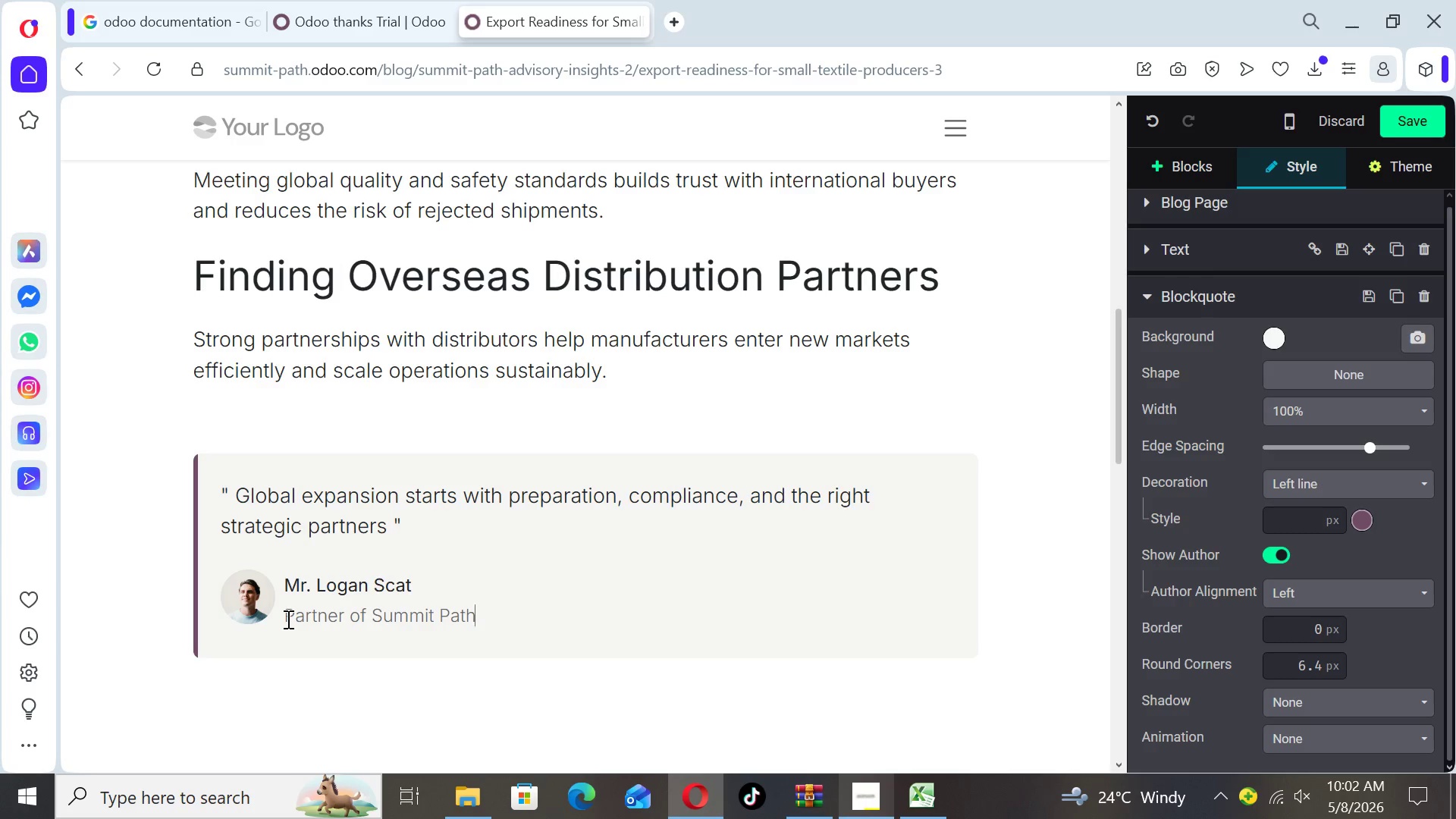 
type( Advisory)
 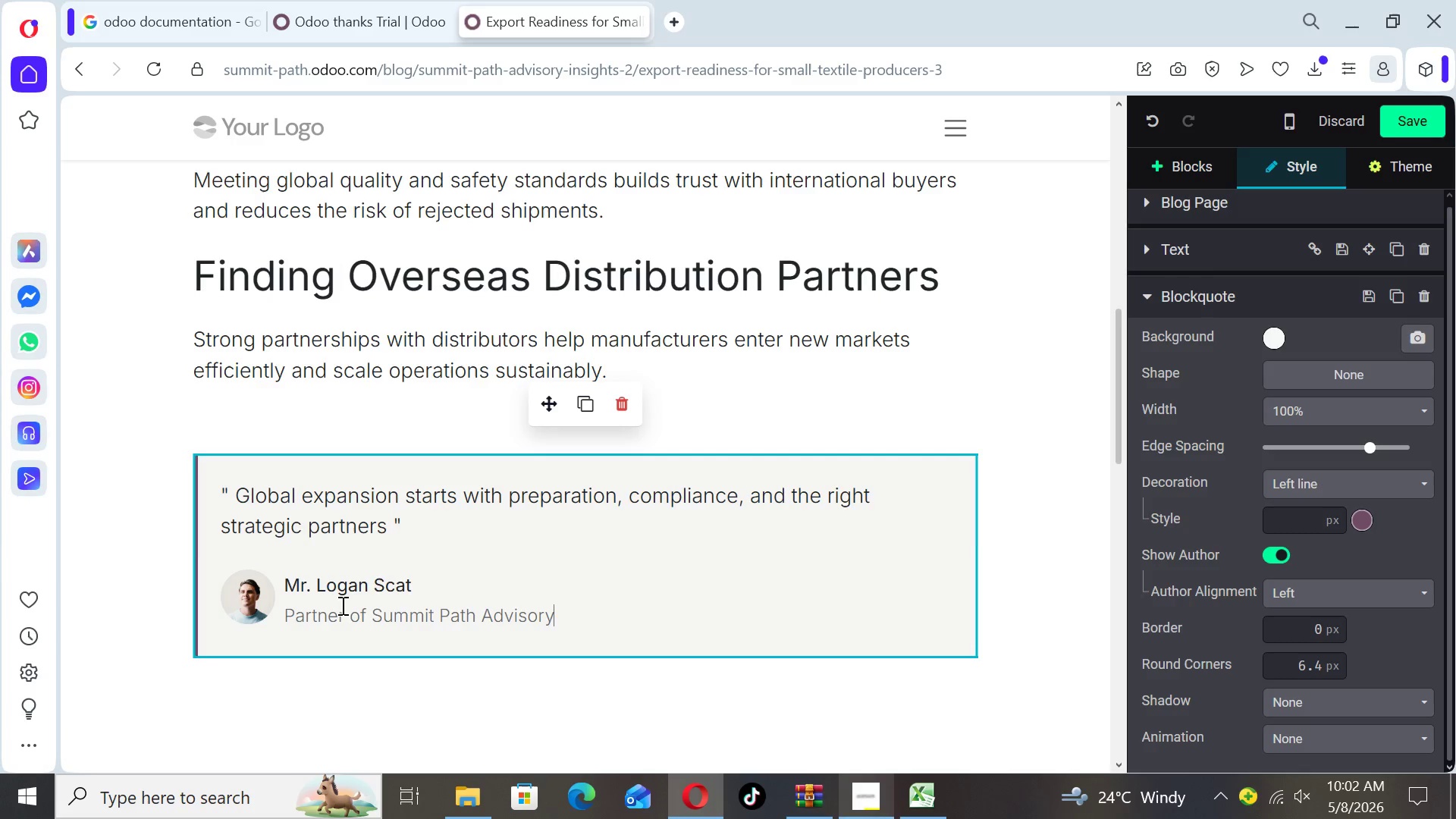 
left_click([341, 613])
 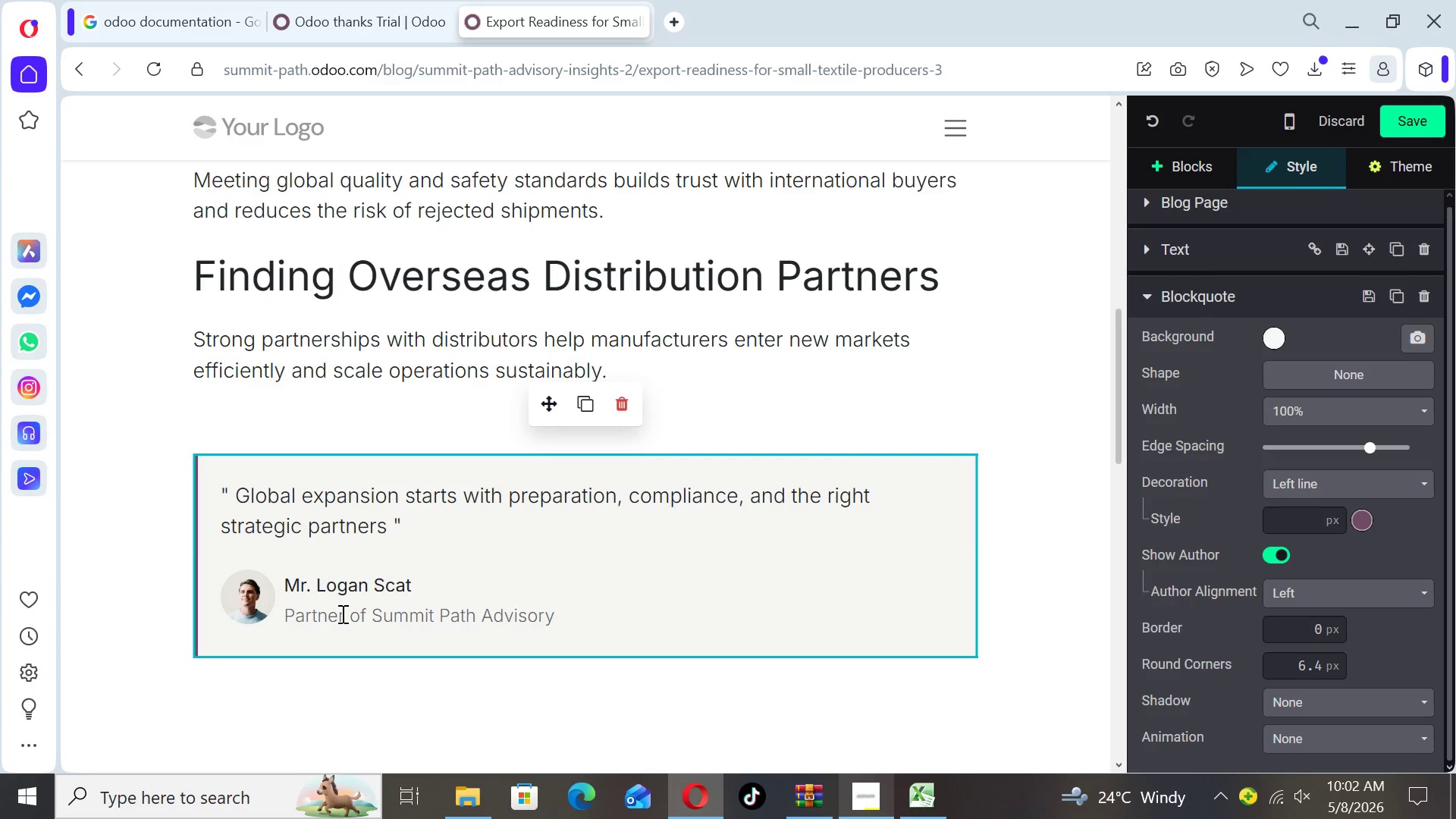 
key(Backspace)
key(Backspace)
key(Backspace)
key(Backspace)
key(Backspace)
key(Backspace)
key(Backspace)
type(Counslor )
key(Backspace)
 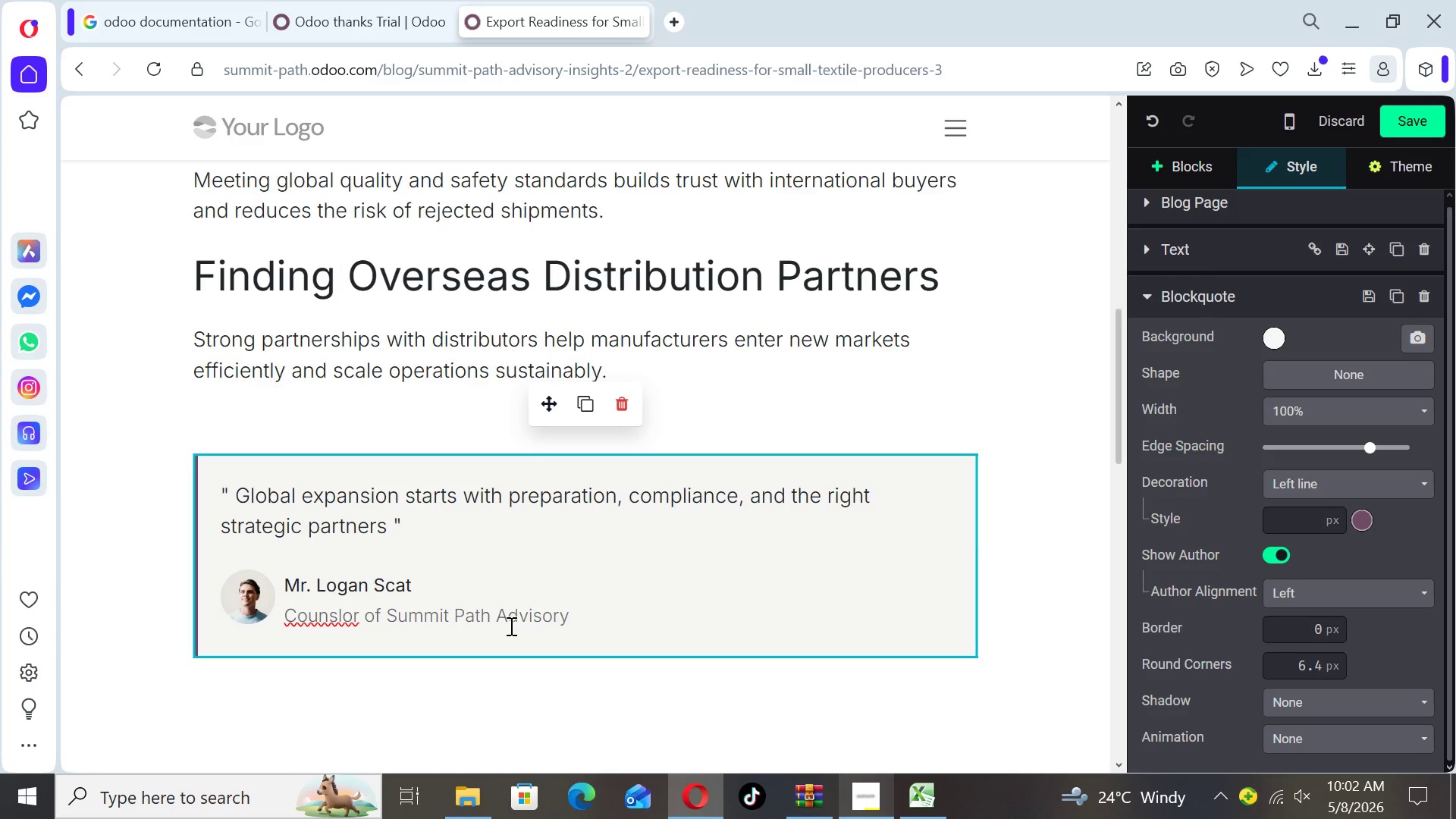 
key(Backspace)
 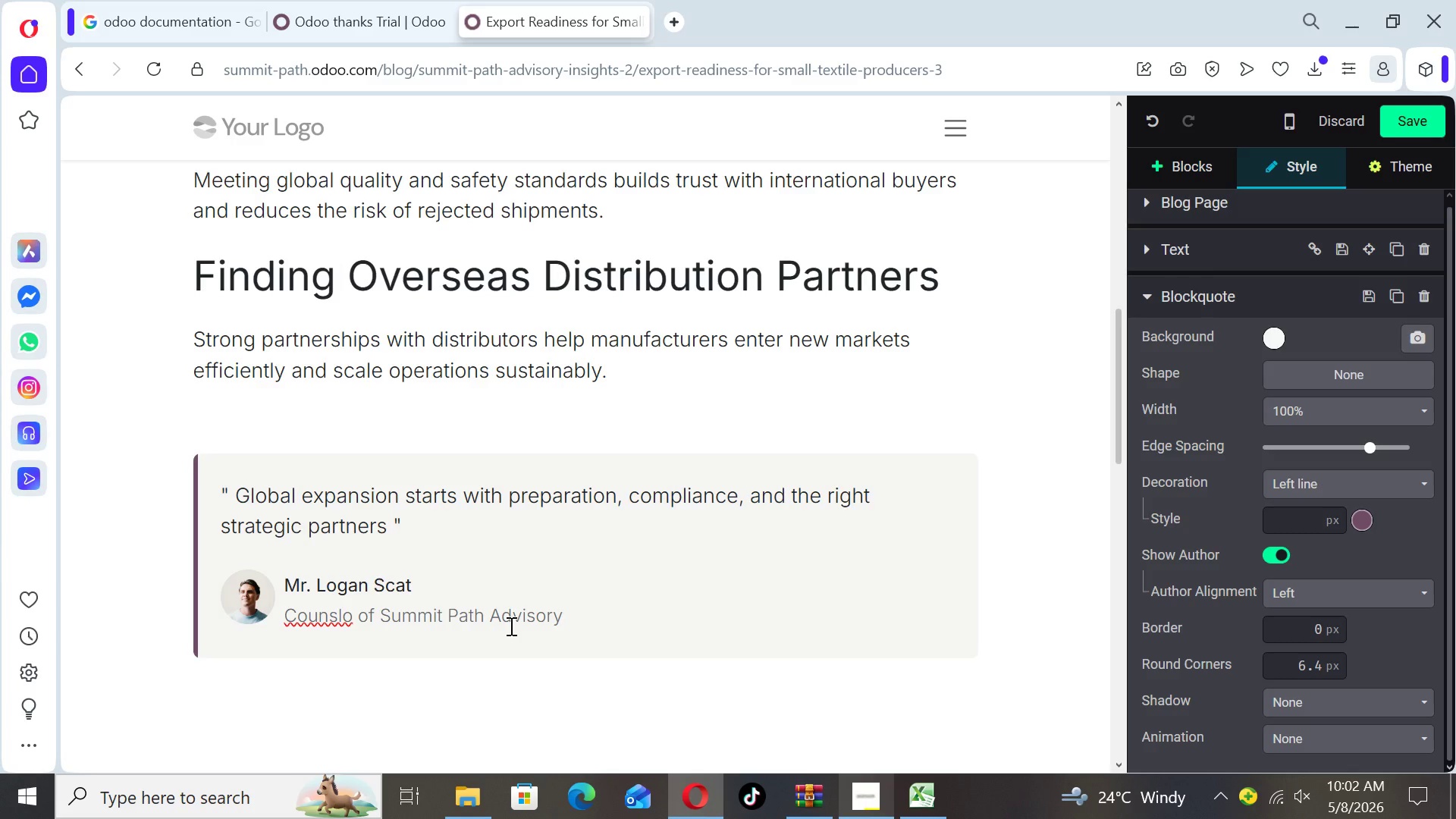 
key(Backspace)
 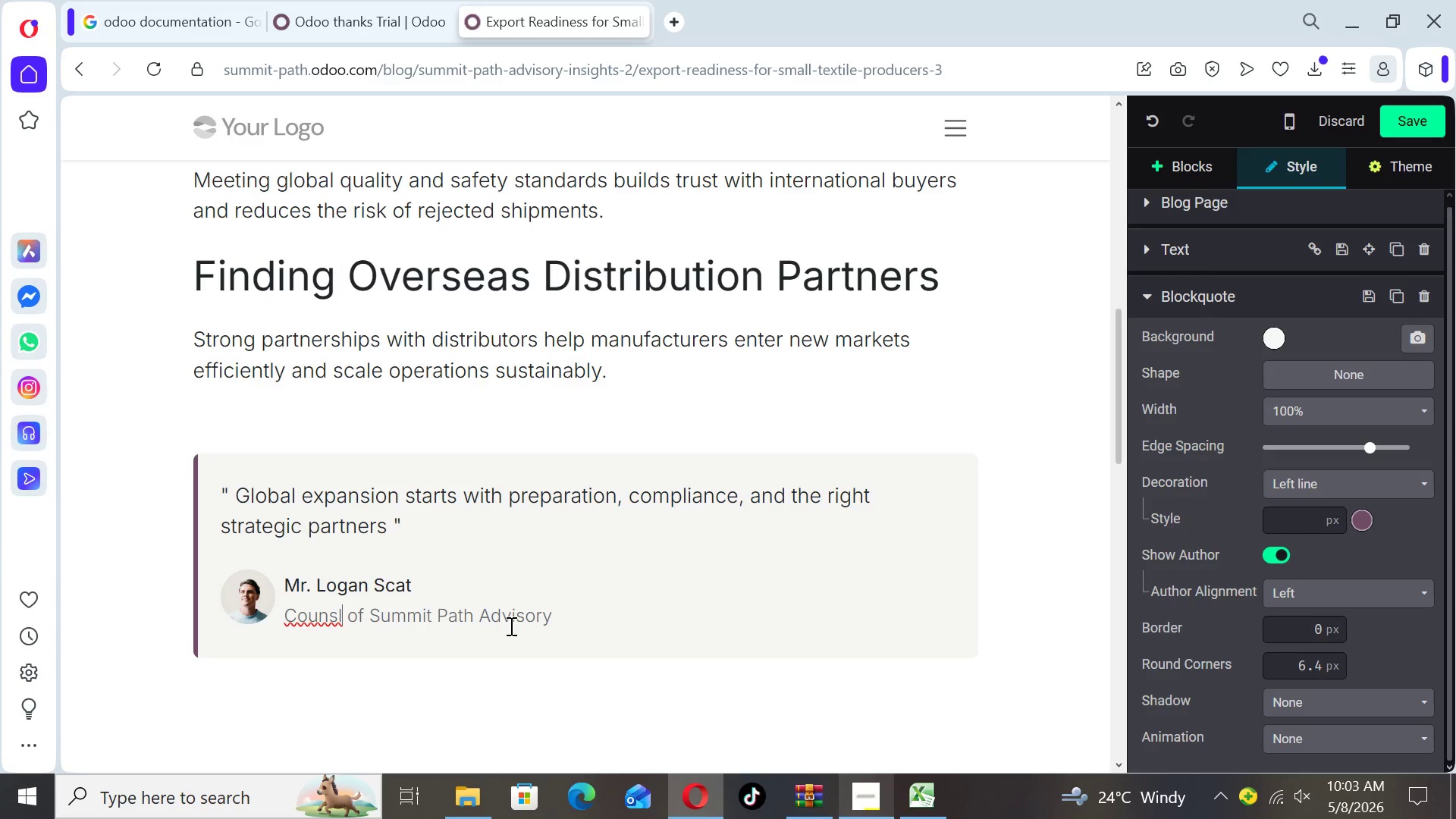 
type(ur)
 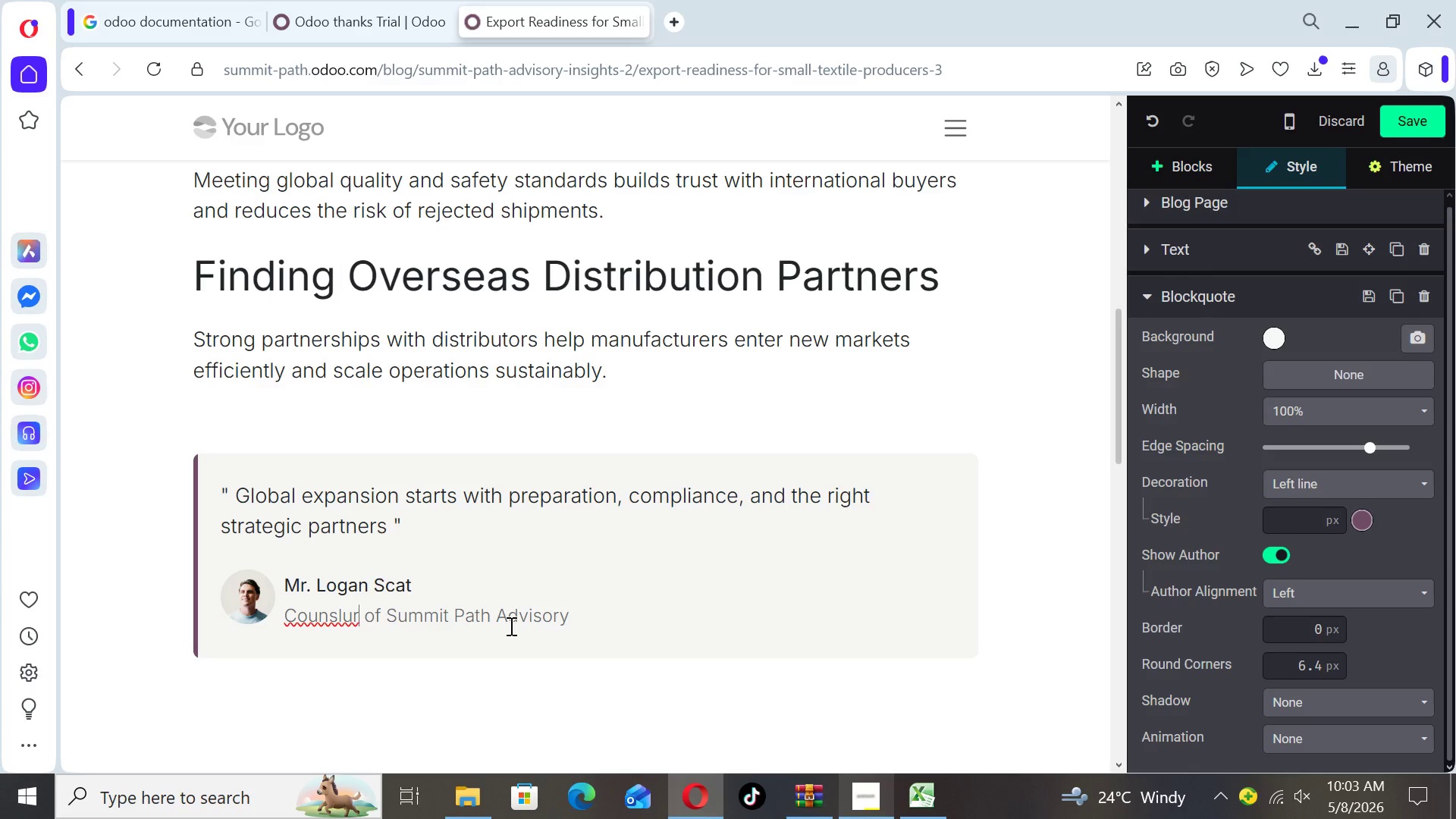 
wait(12.31)
 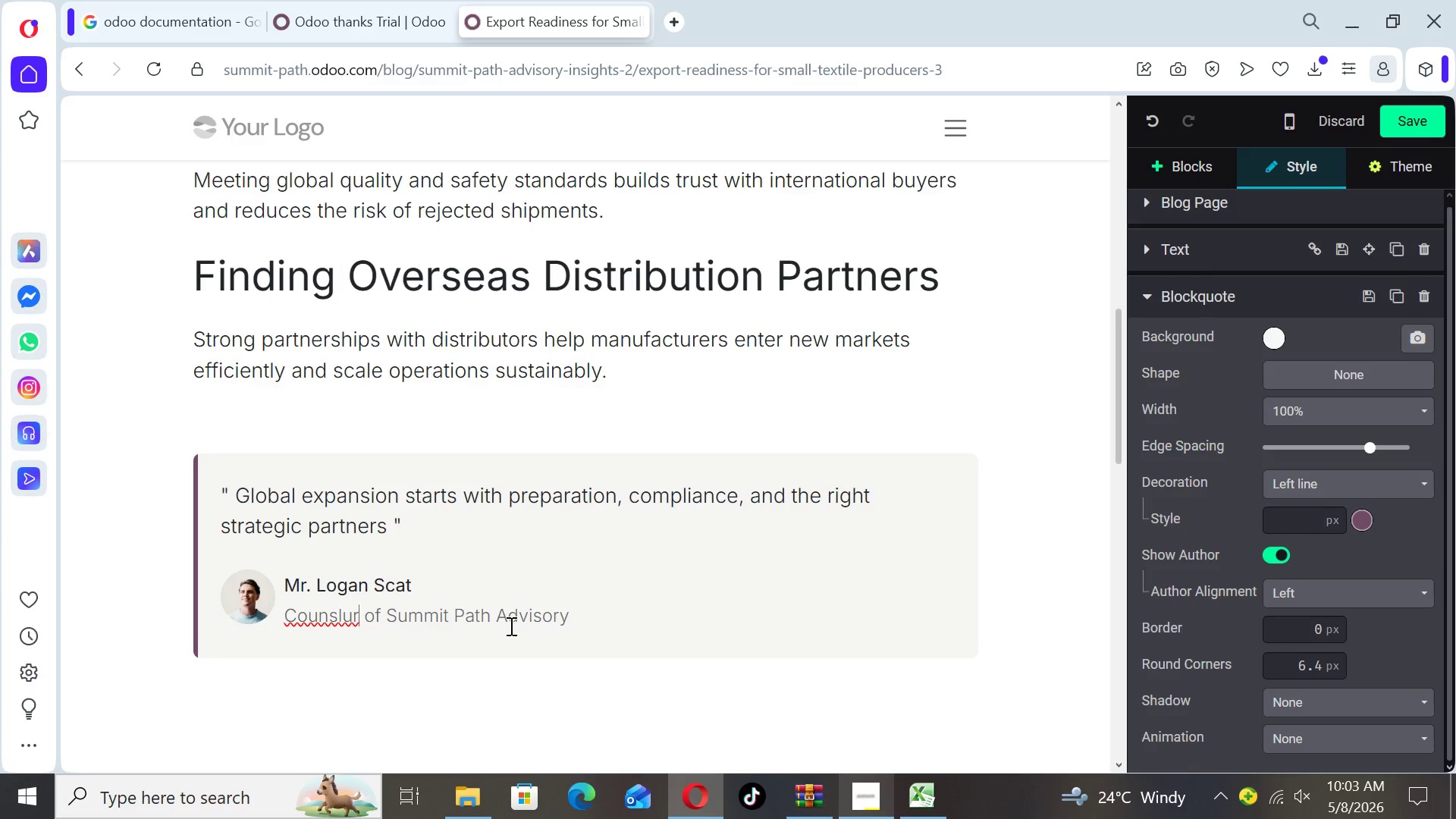 
key(Backspace)
key(Backspace)
key(Backspace)
type(elor)
 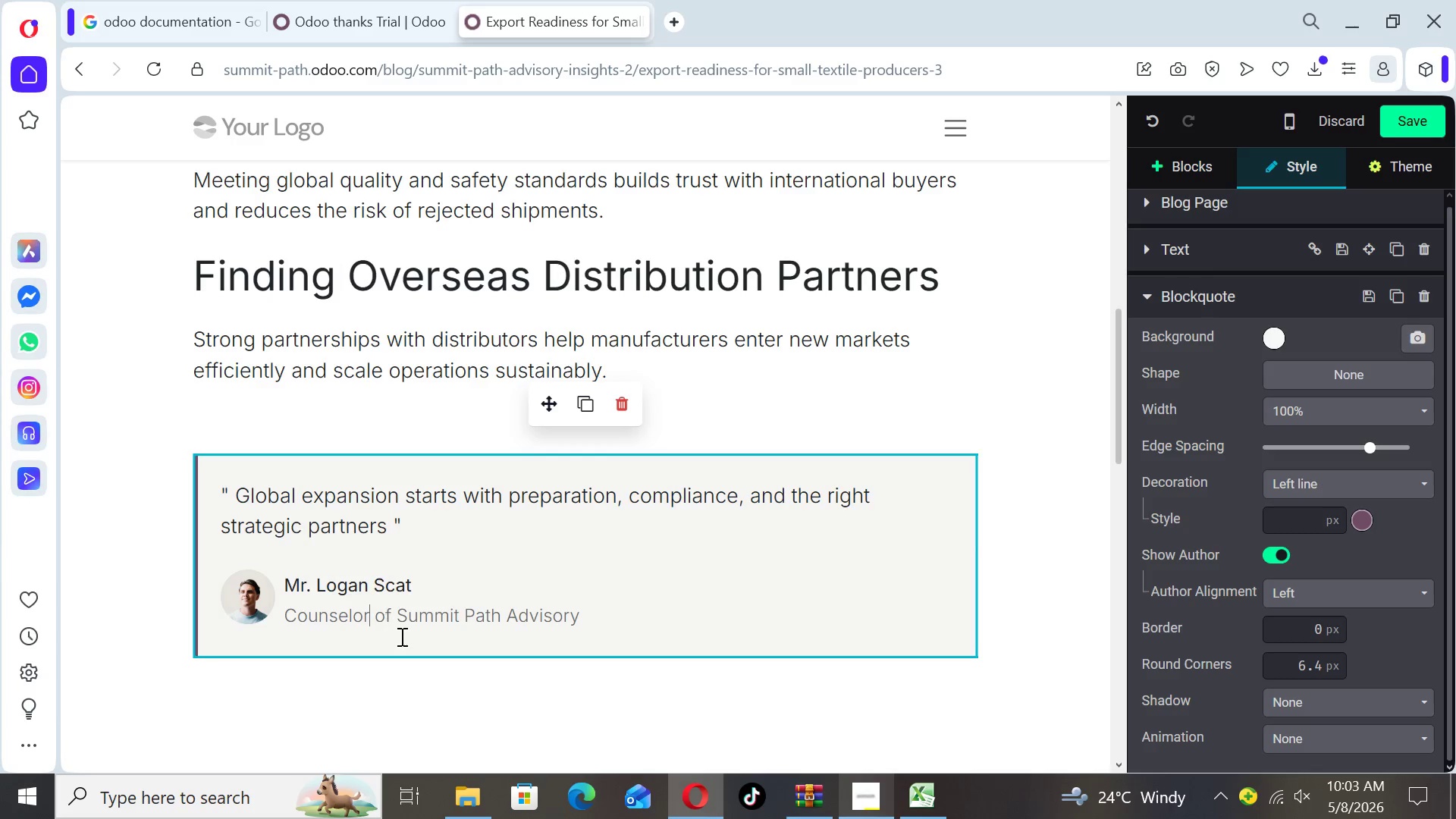 
left_click([395, 610])
 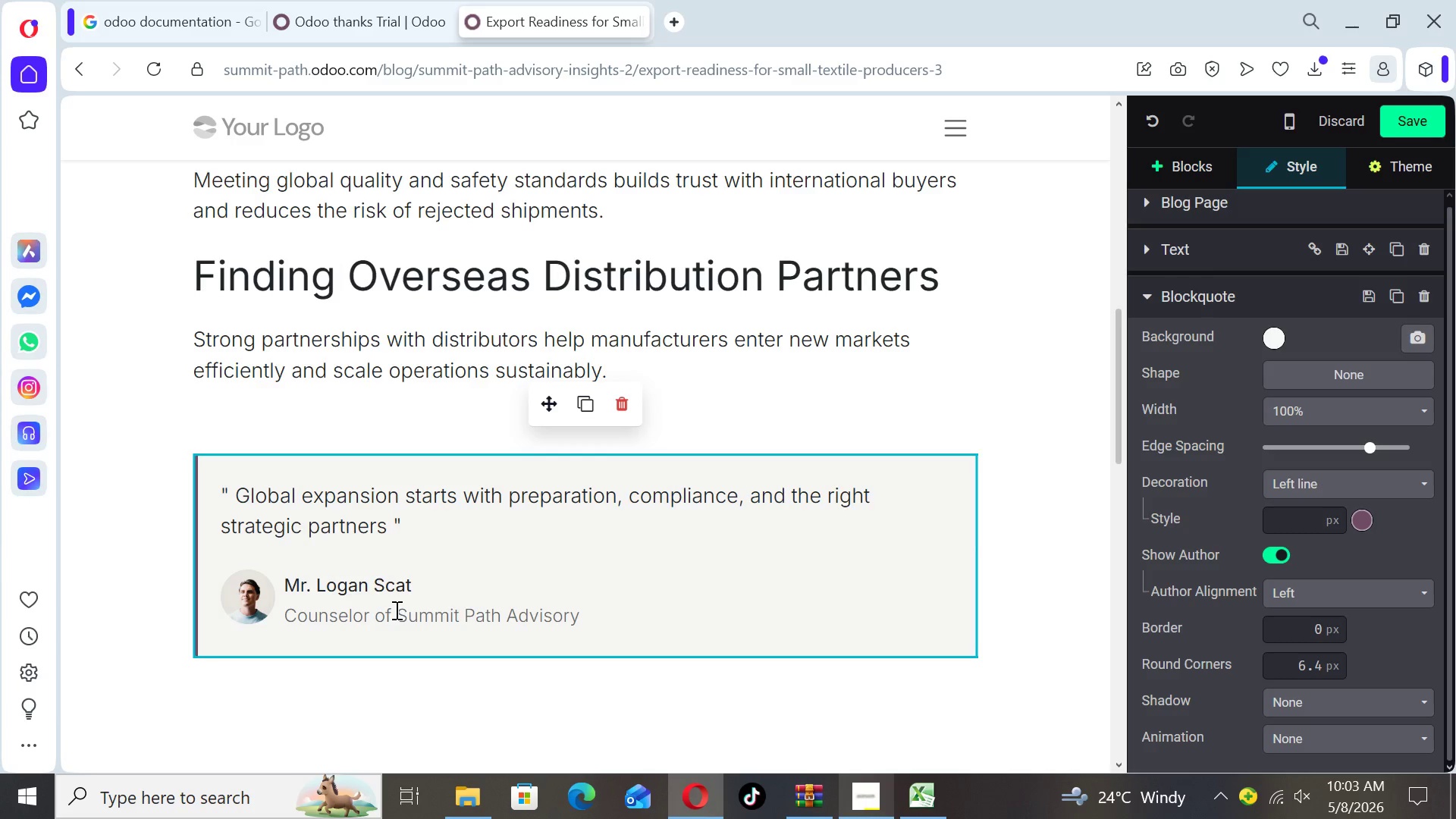 
key(Backspace)
key(Backspace)
key(Backspace)
type(in )
 